 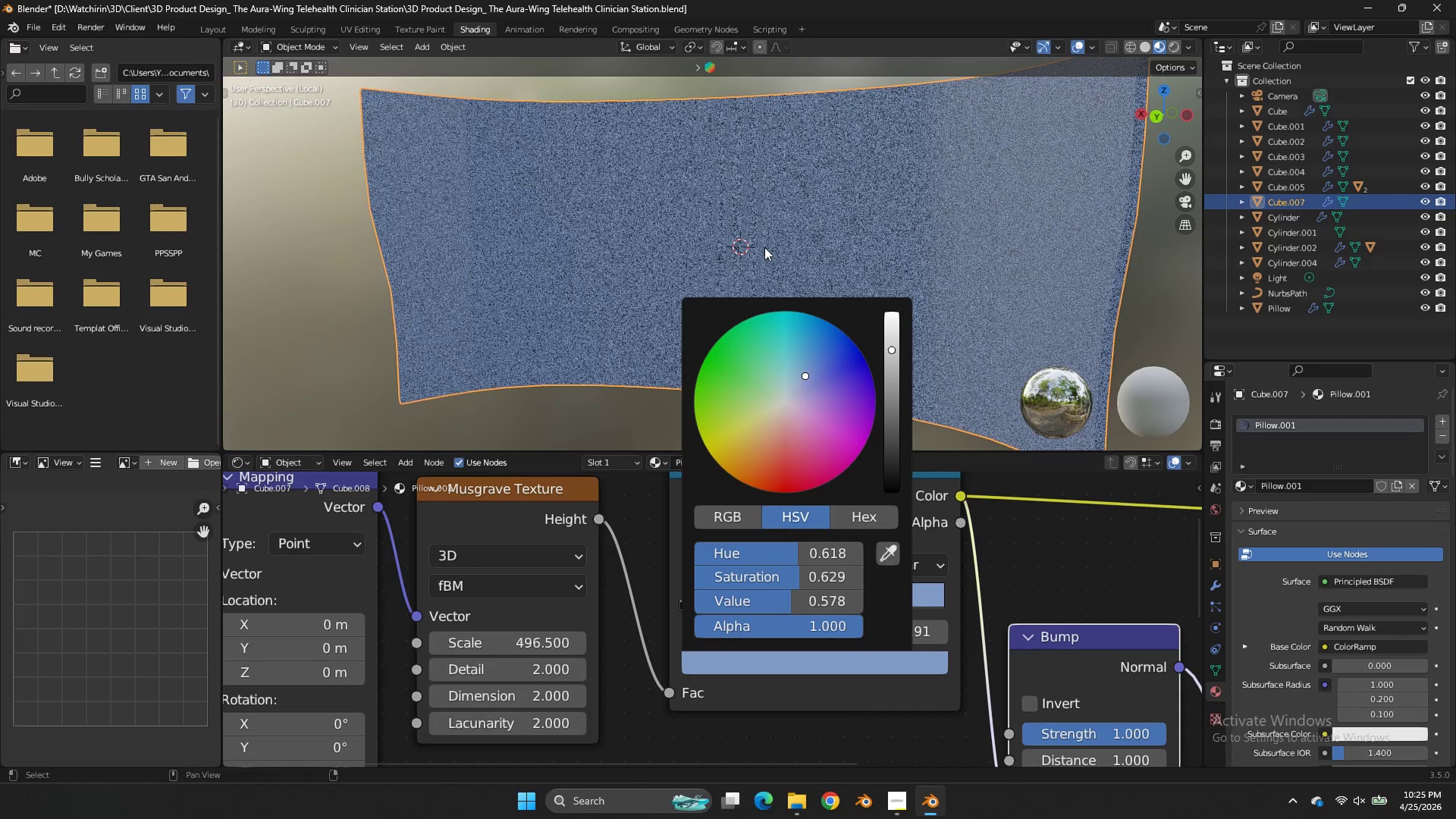 
key(Control+S)
 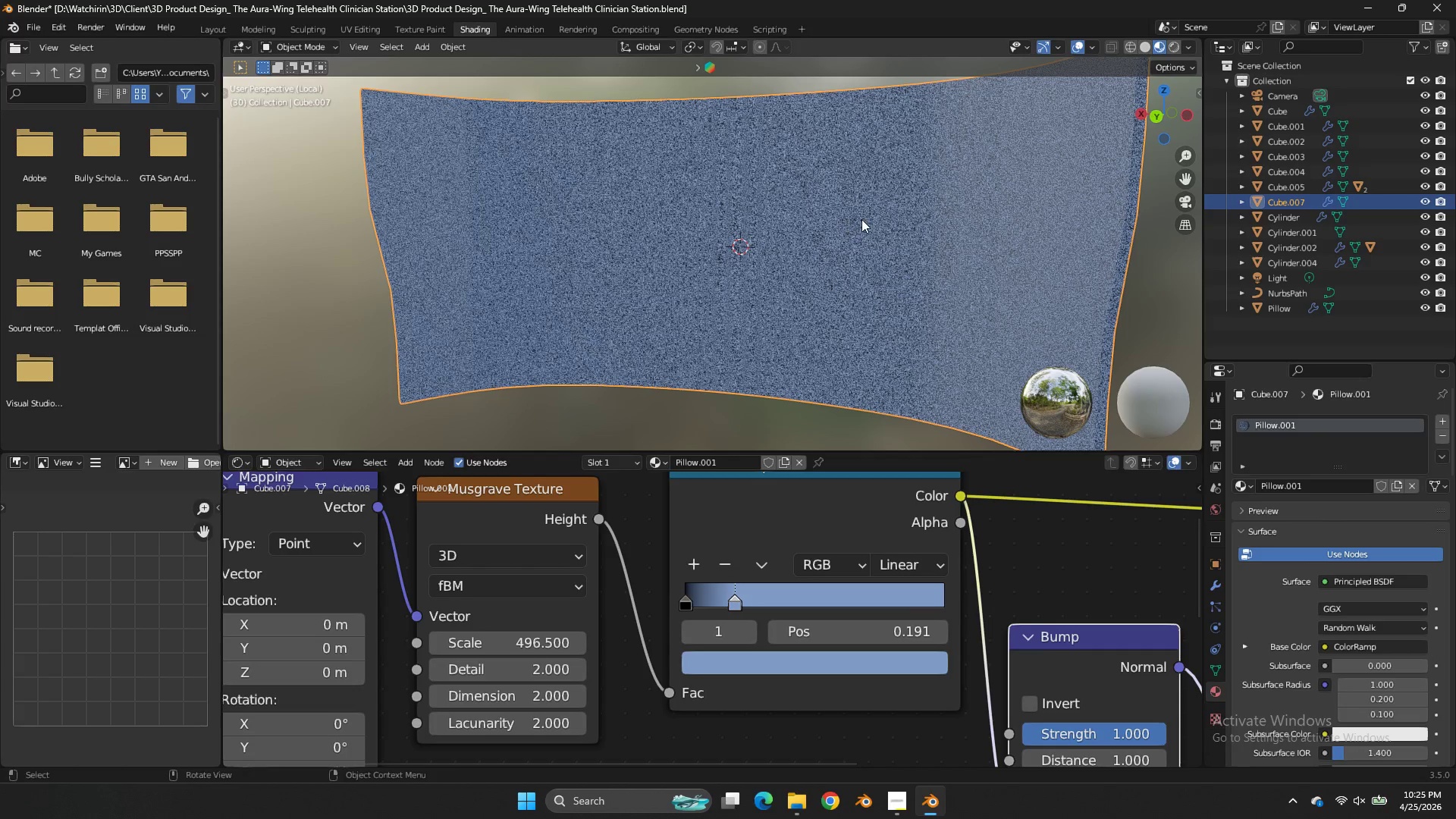 
left_click([861, 219])
 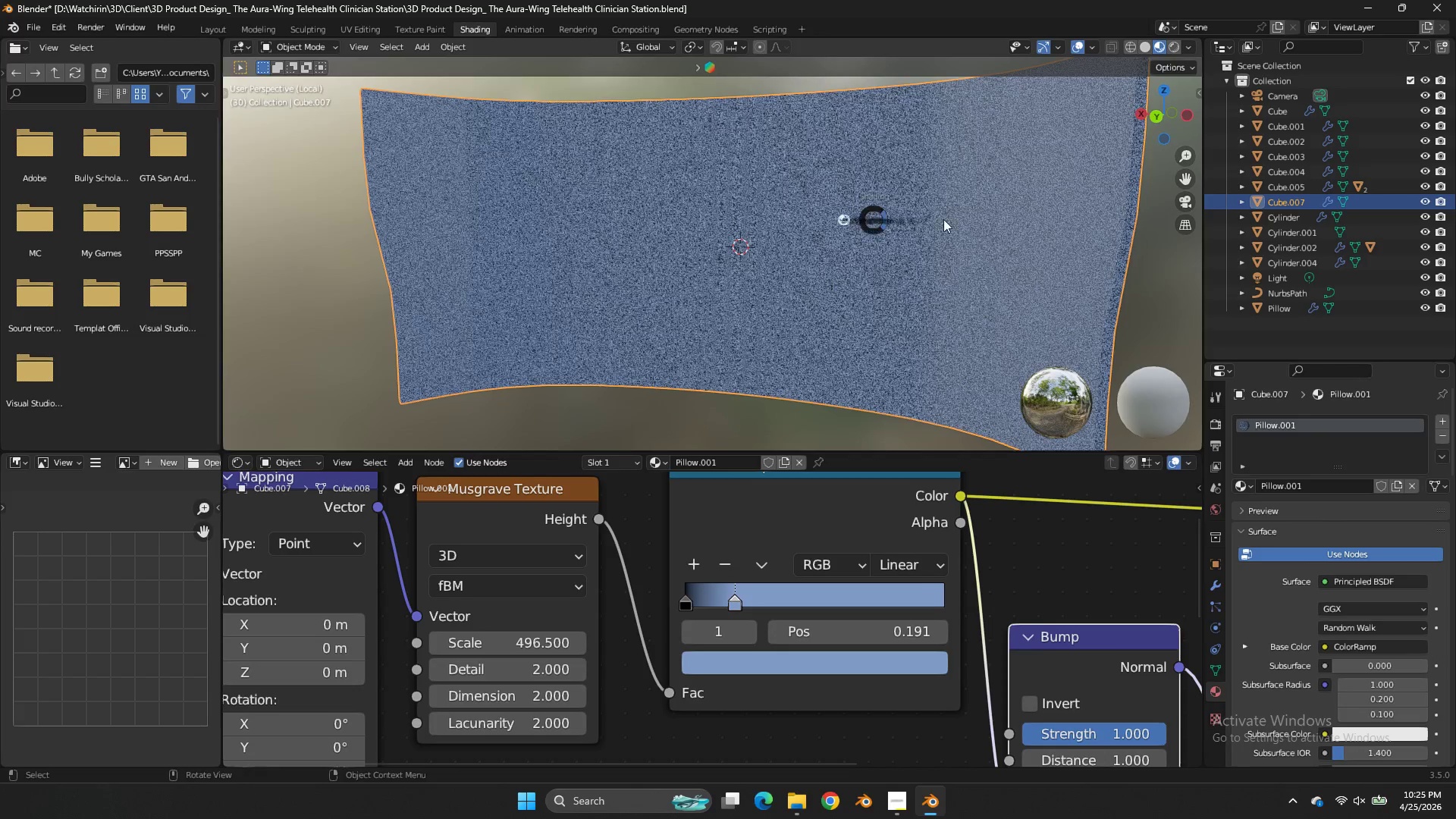 
key(Z)
 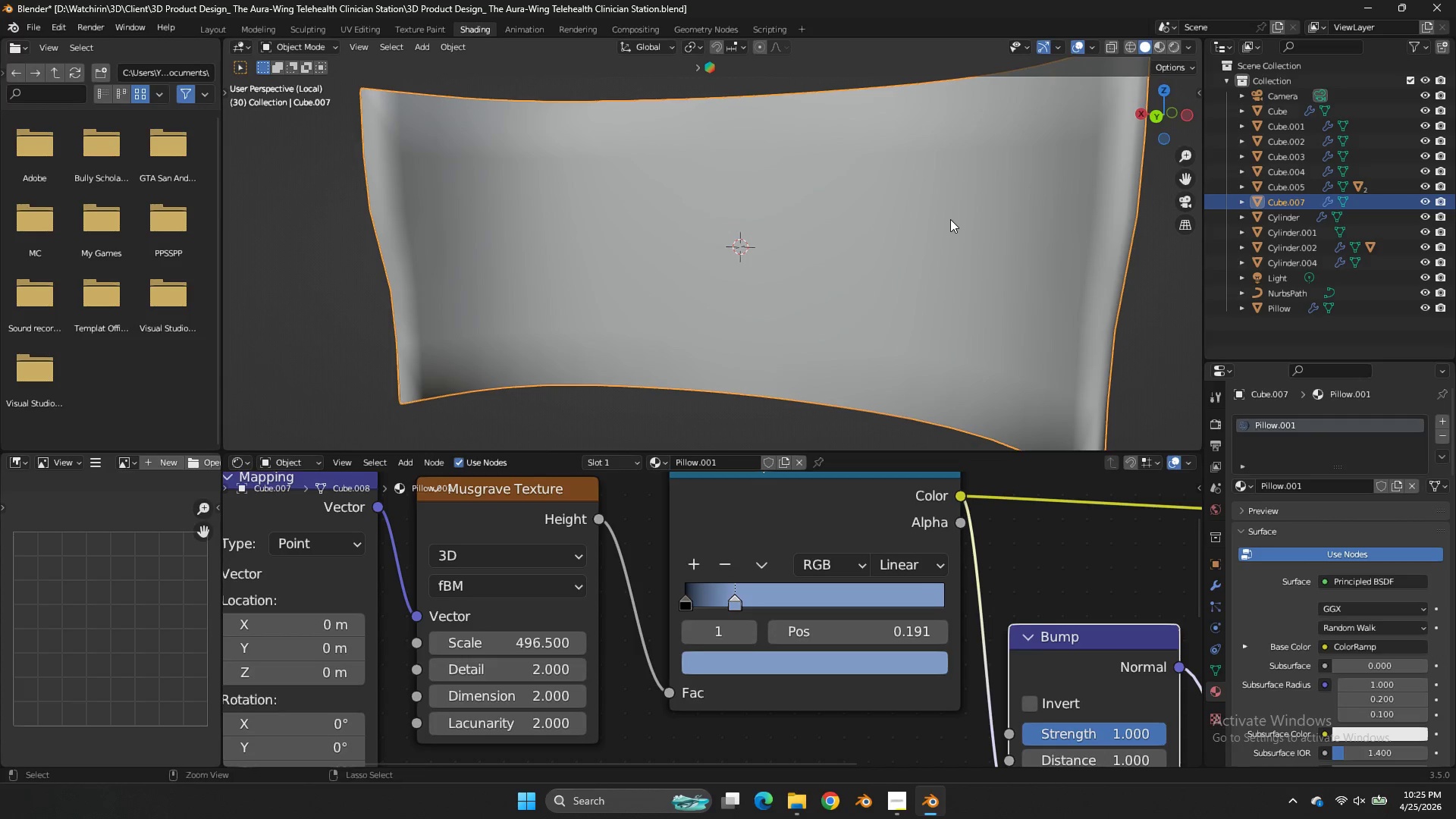 
key(Control+ControlLeft)
 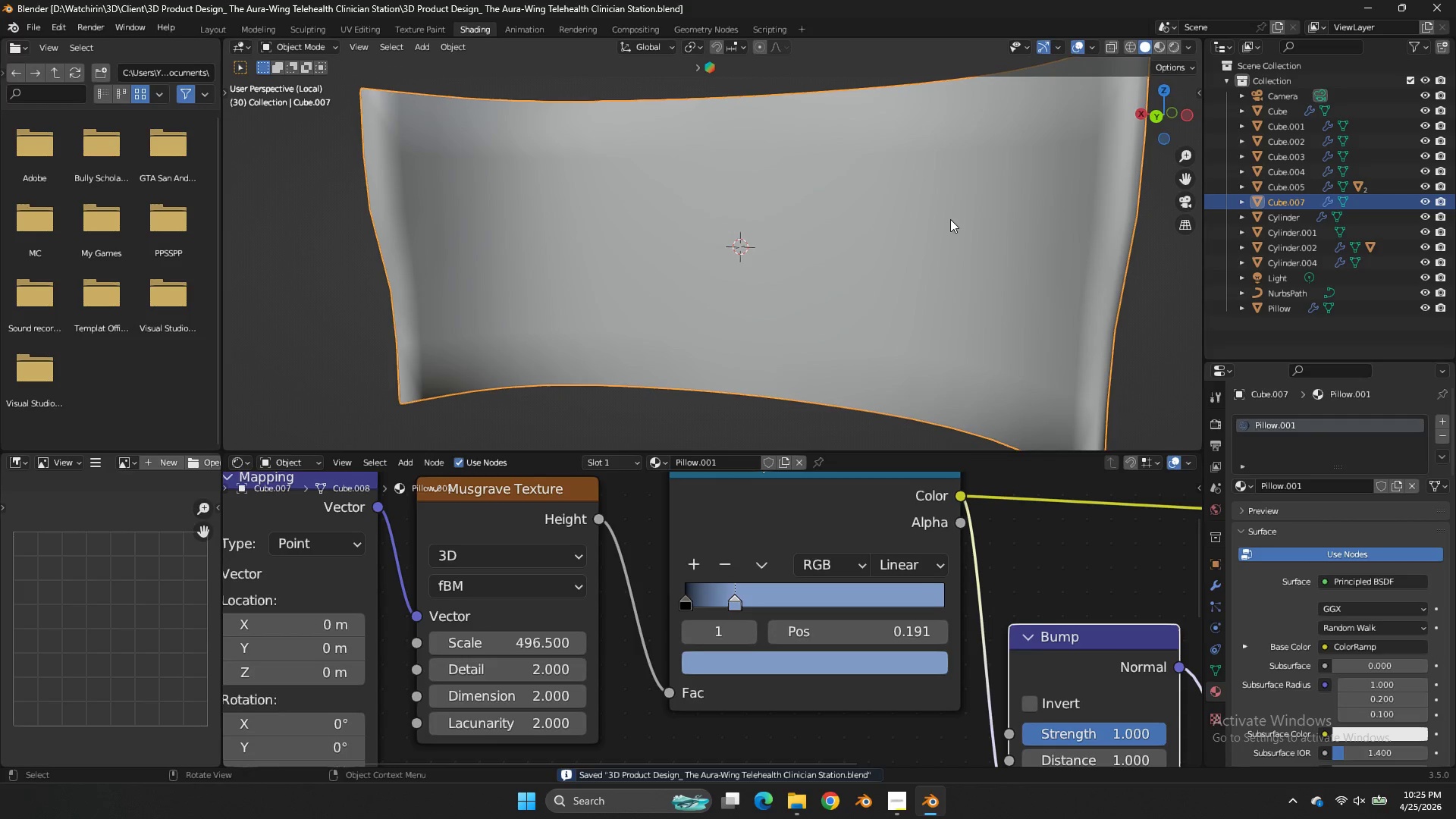 
key(Control+S)
 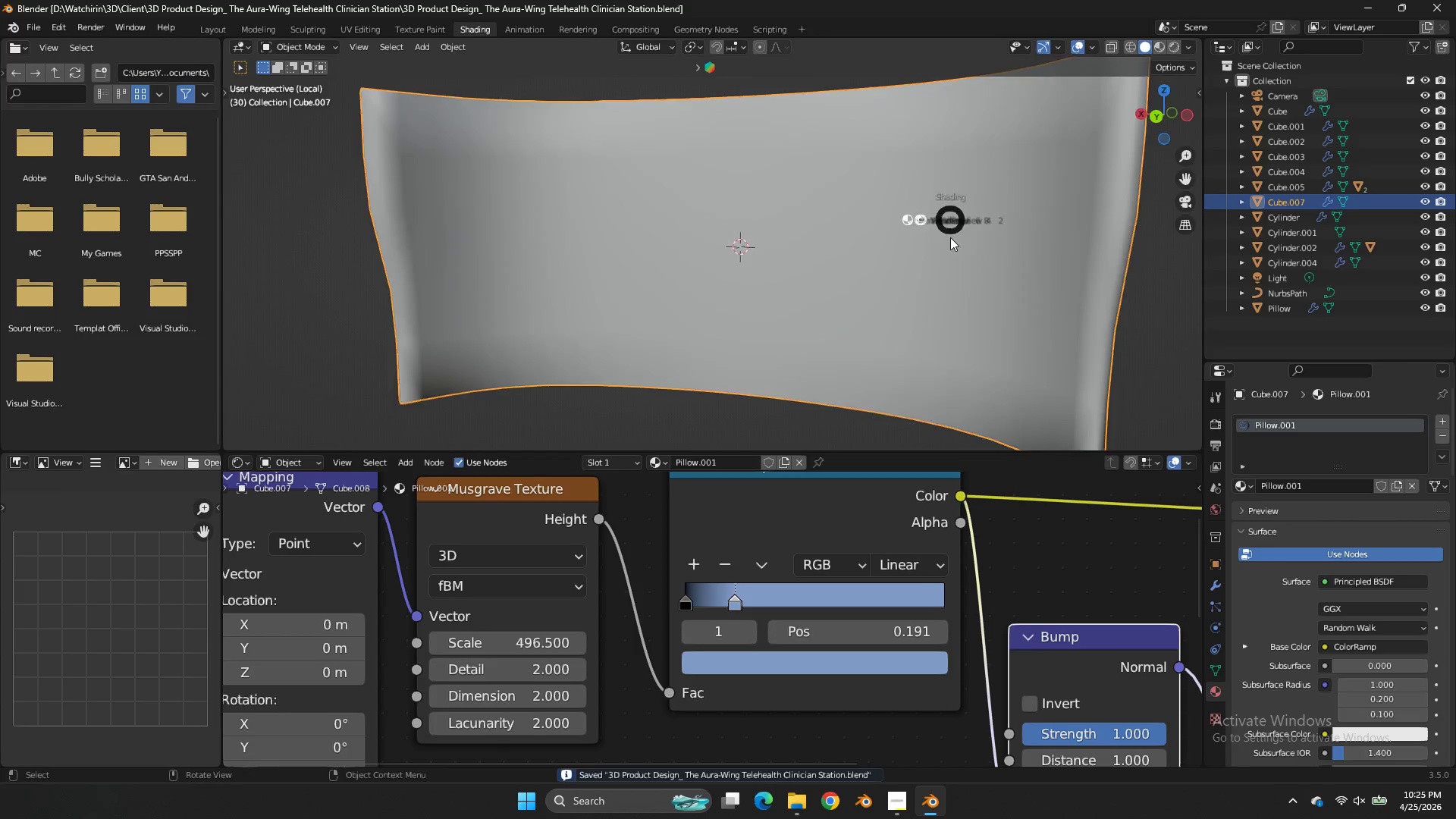 
key(Z)
 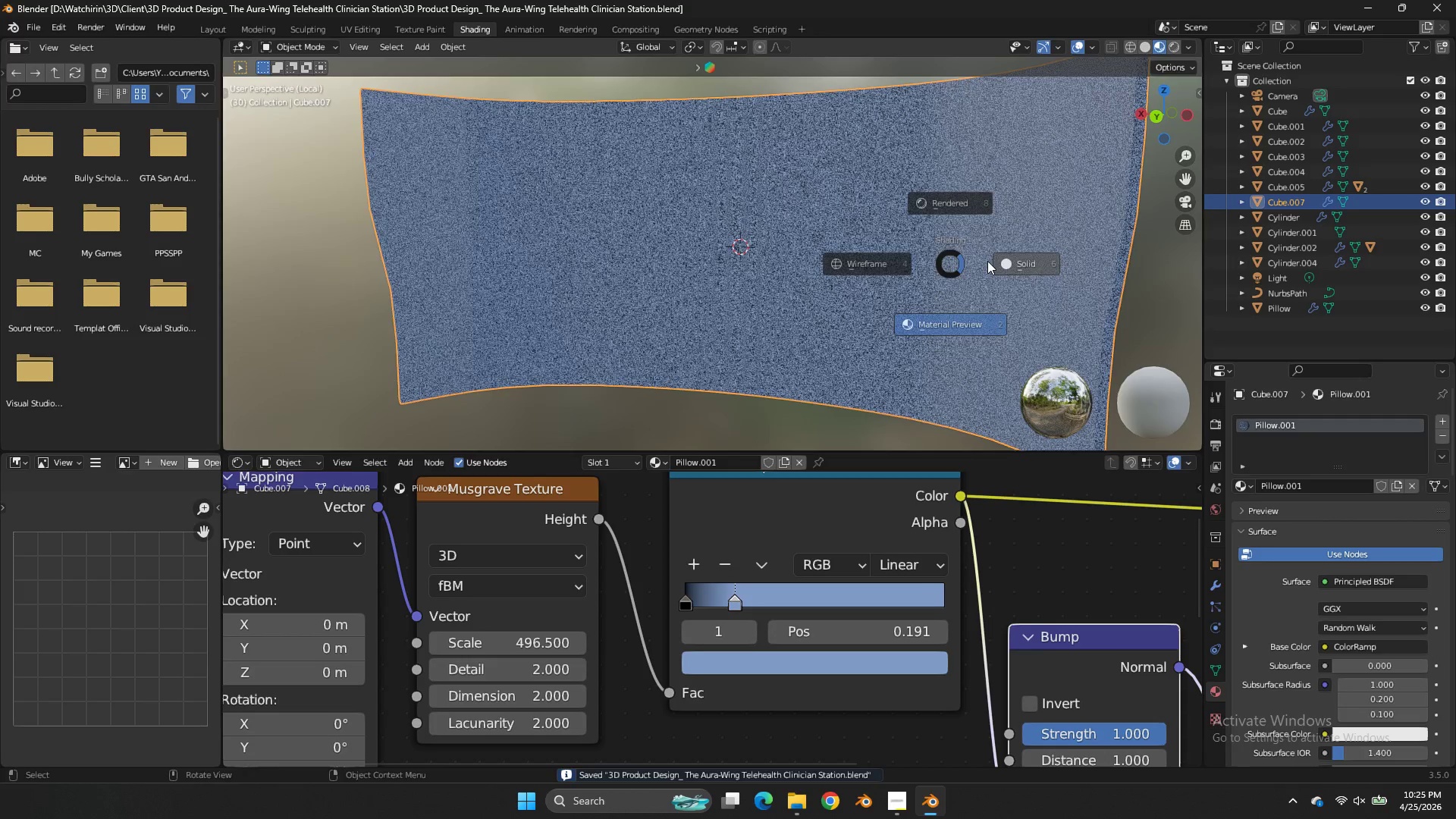 
type(zz)
 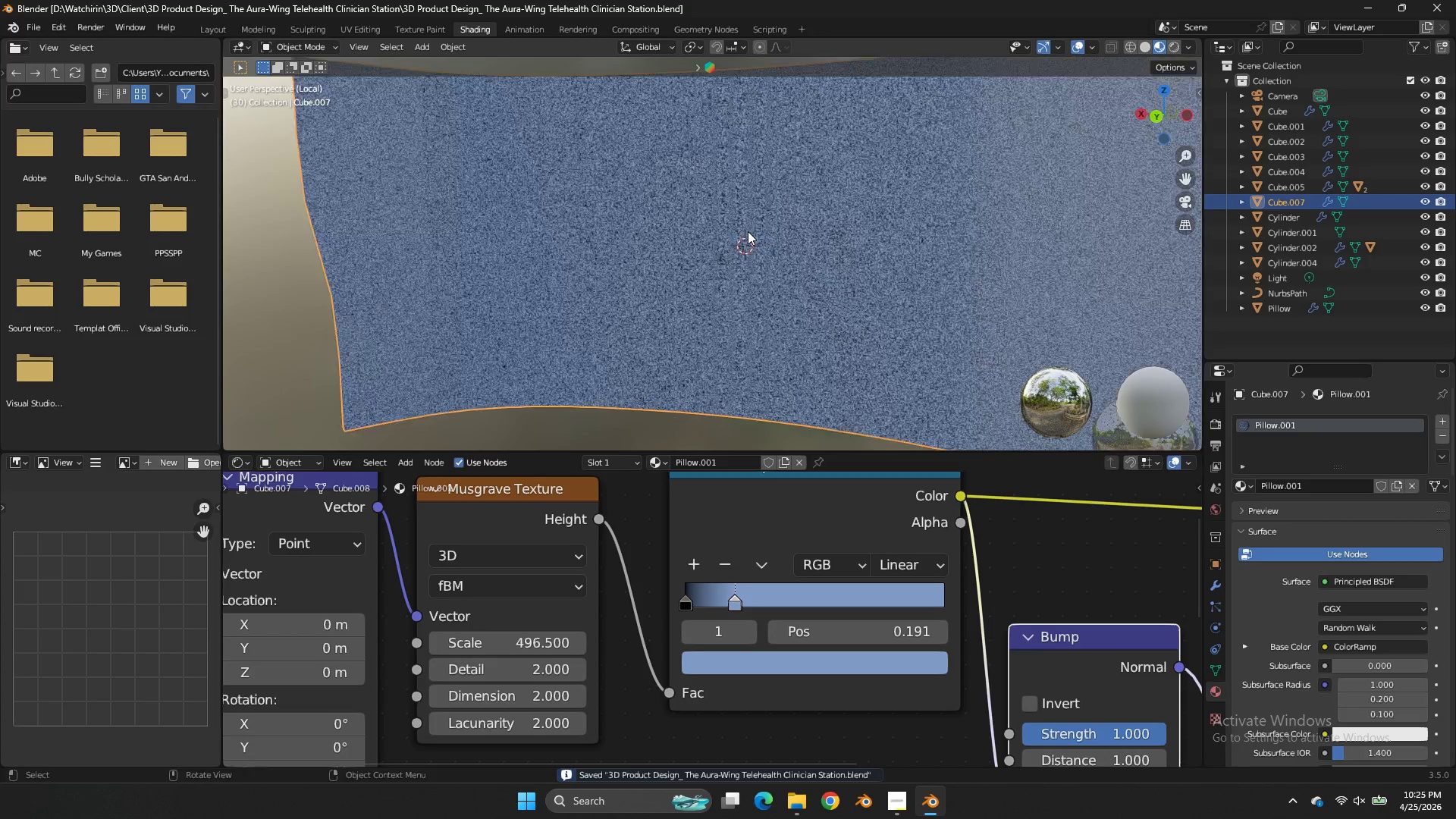 
scroll: coordinate [748, 231], scroll_direction: up, amount: 5.0
 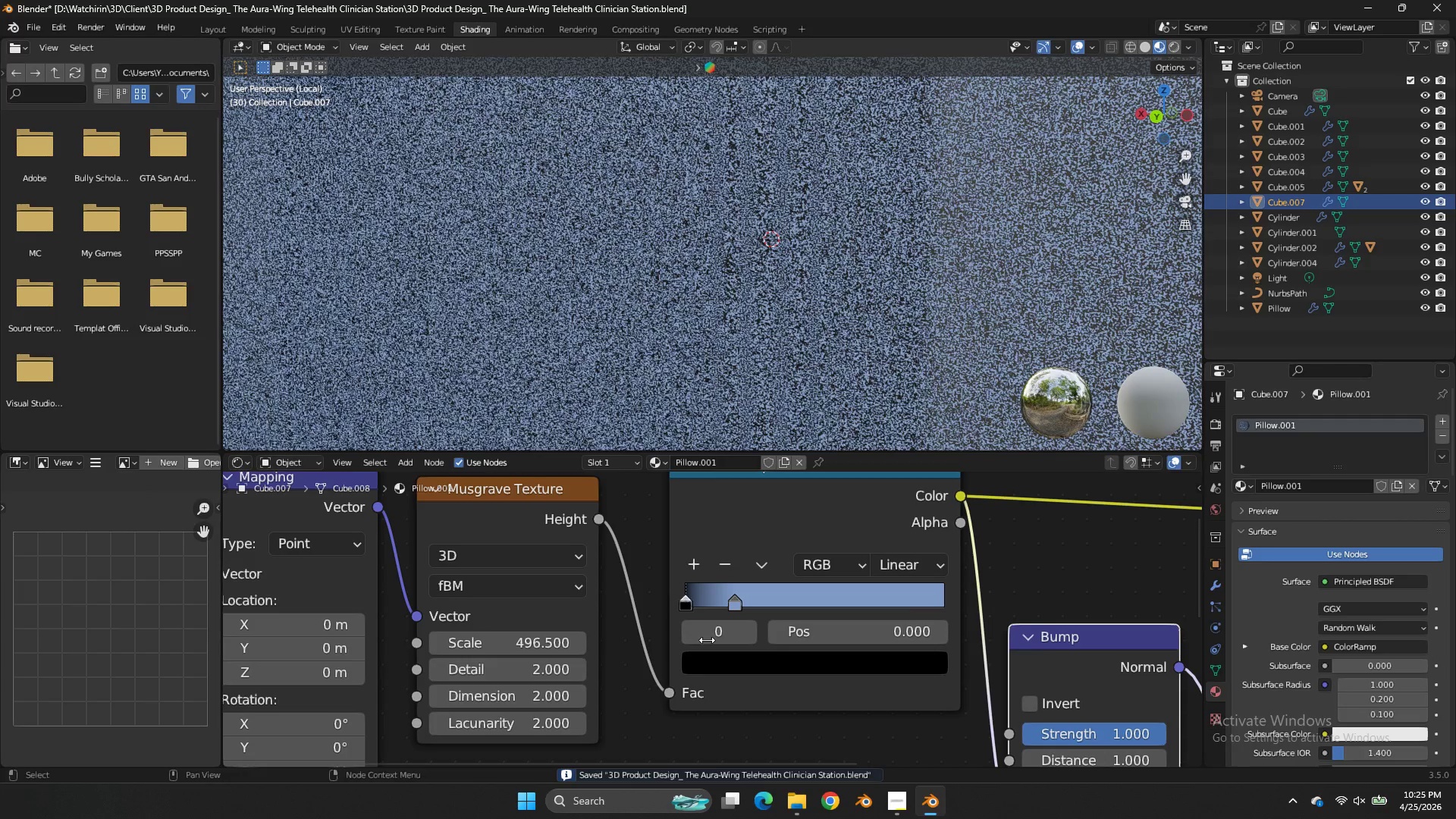 
double_click([715, 663])
 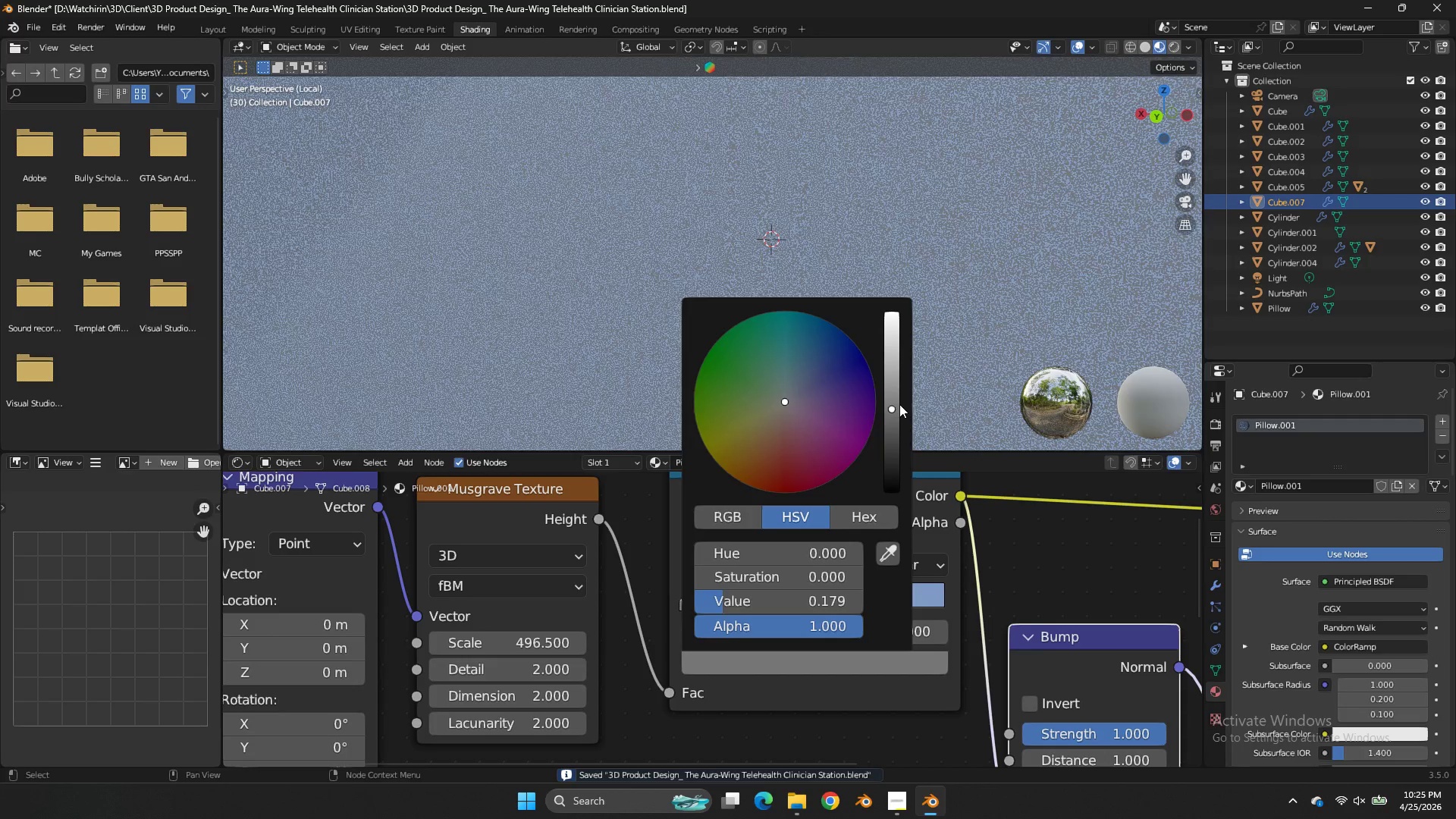 
left_click_drag(start_coordinate=[899, 409], to_coordinate=[904, 425])
 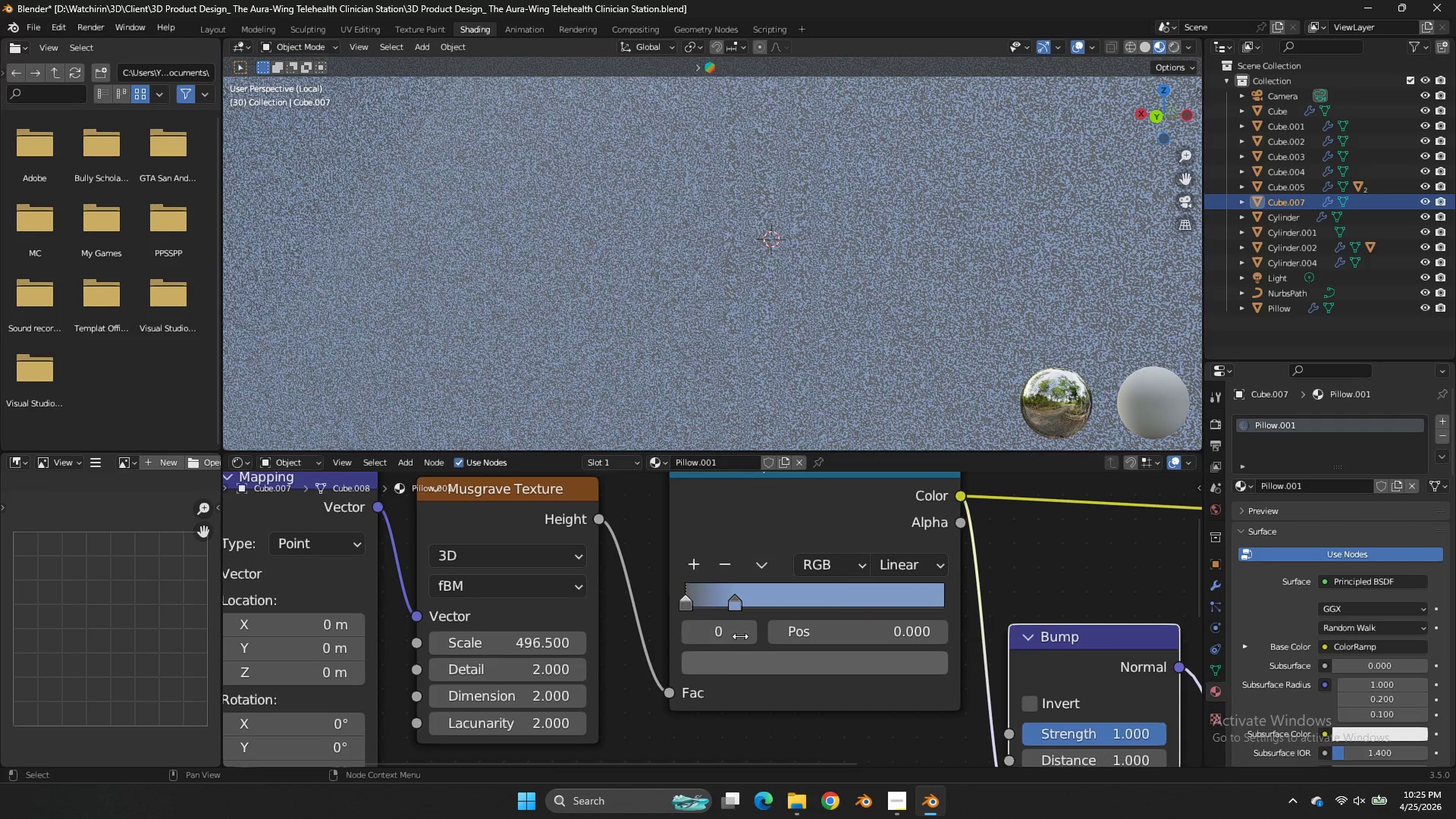 
double_click([743, 654])
 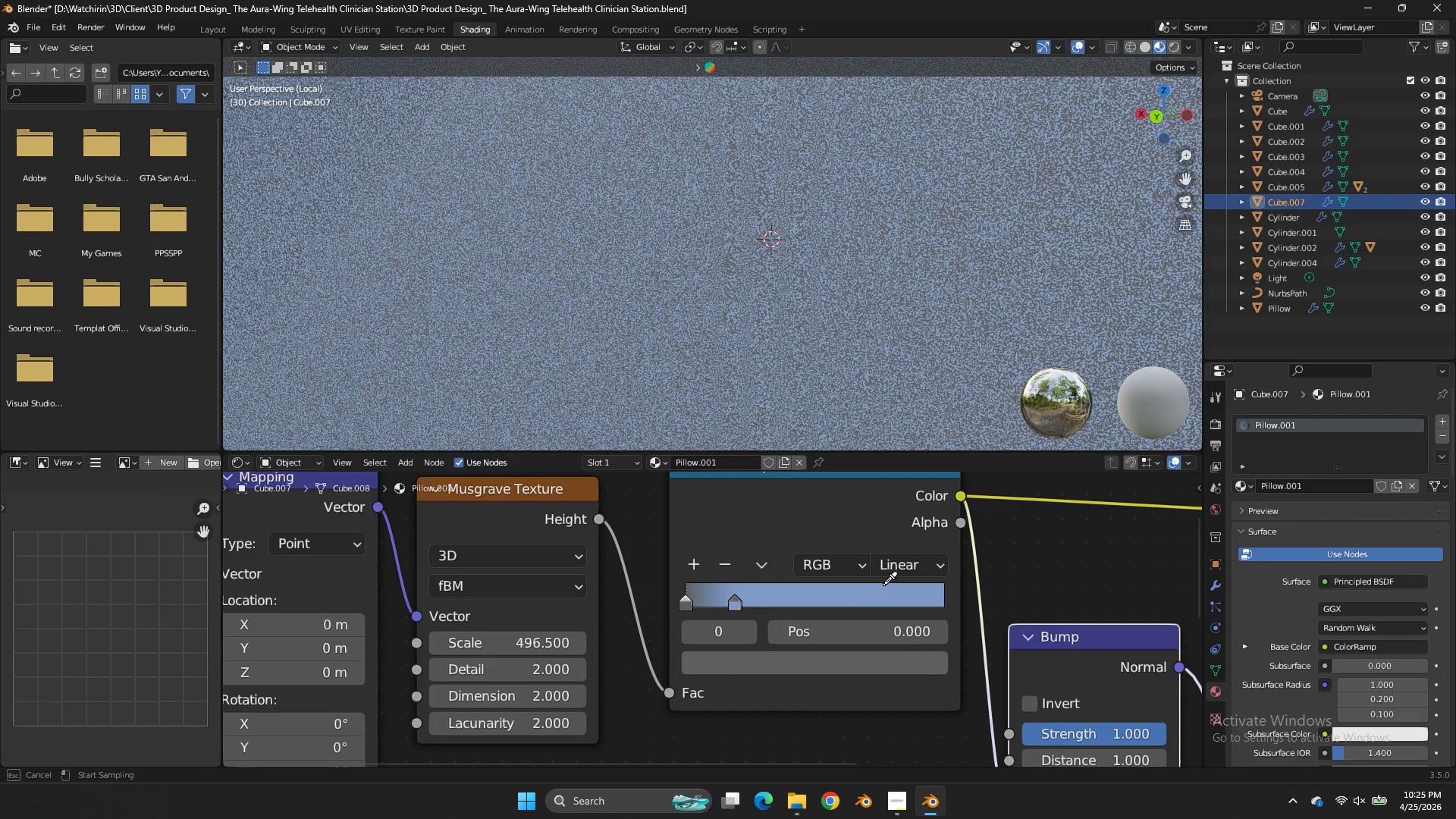 
double_click([884, 585])
 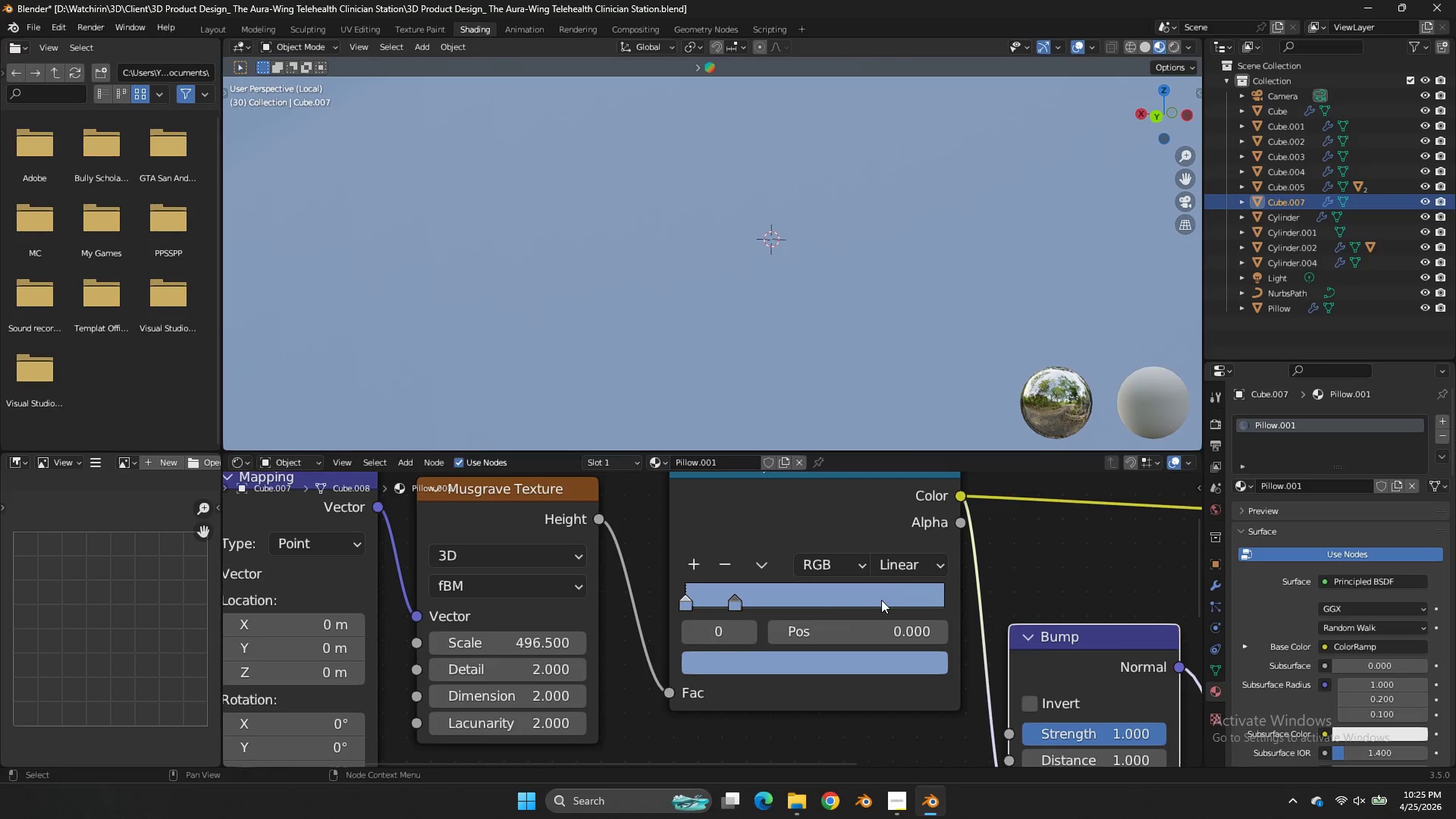 
triple_click([884, 591])
 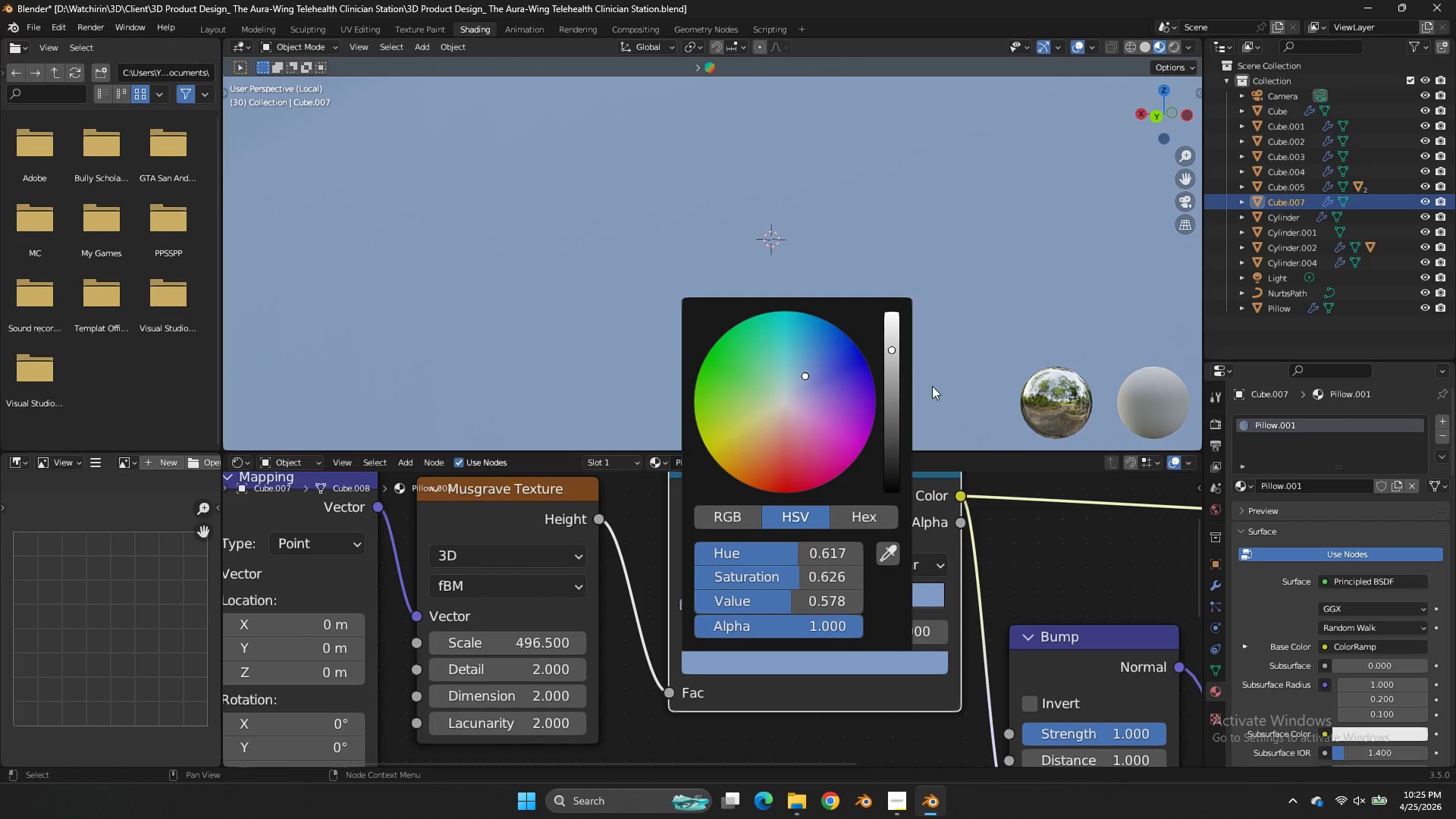 
left_click_drag(start_coordinate=[890, 381], to_coordinate=[890, 390])
 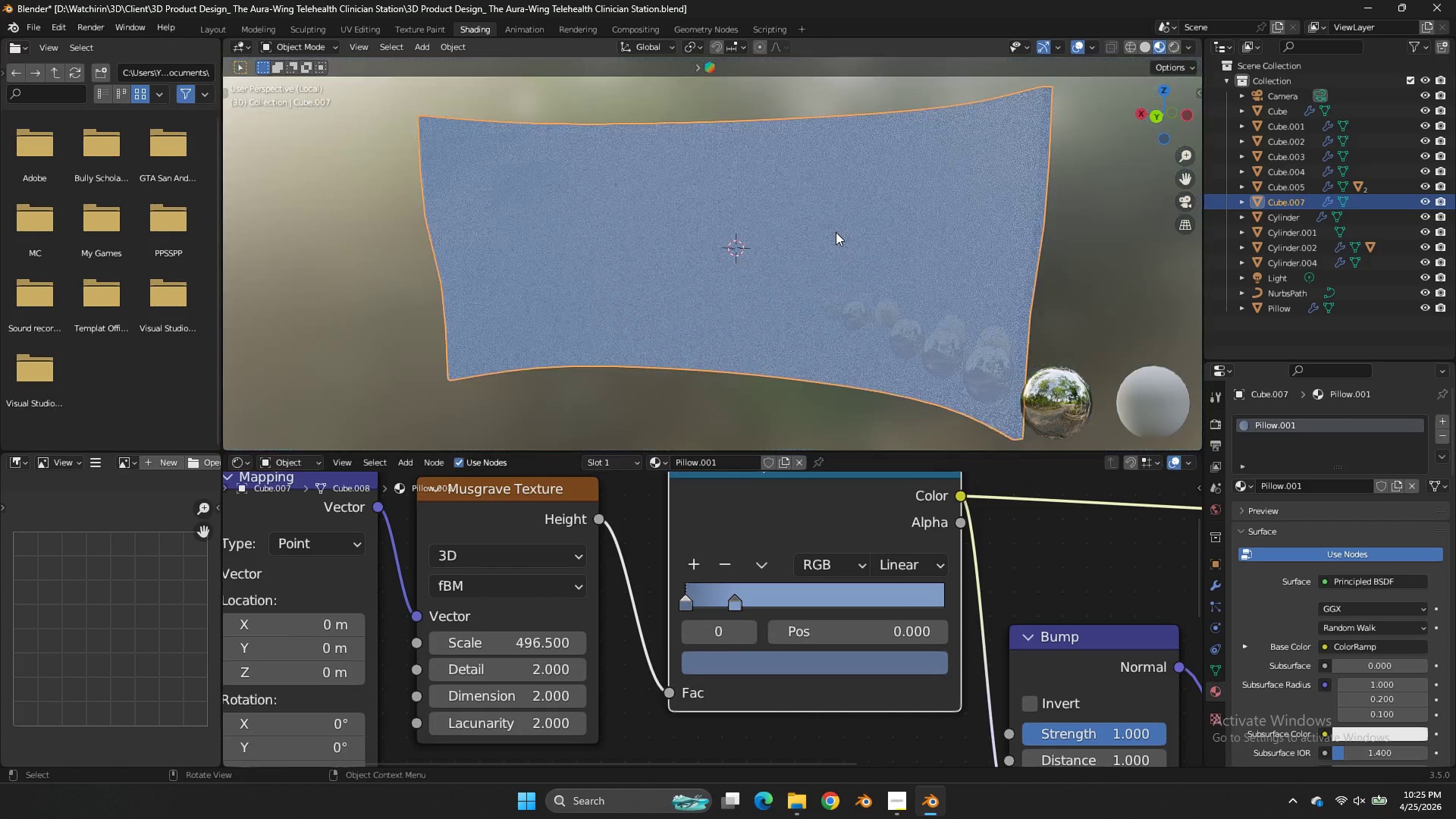 
scroll: coordinate [836, 232], scroll_direction: down, amount: 8.0
 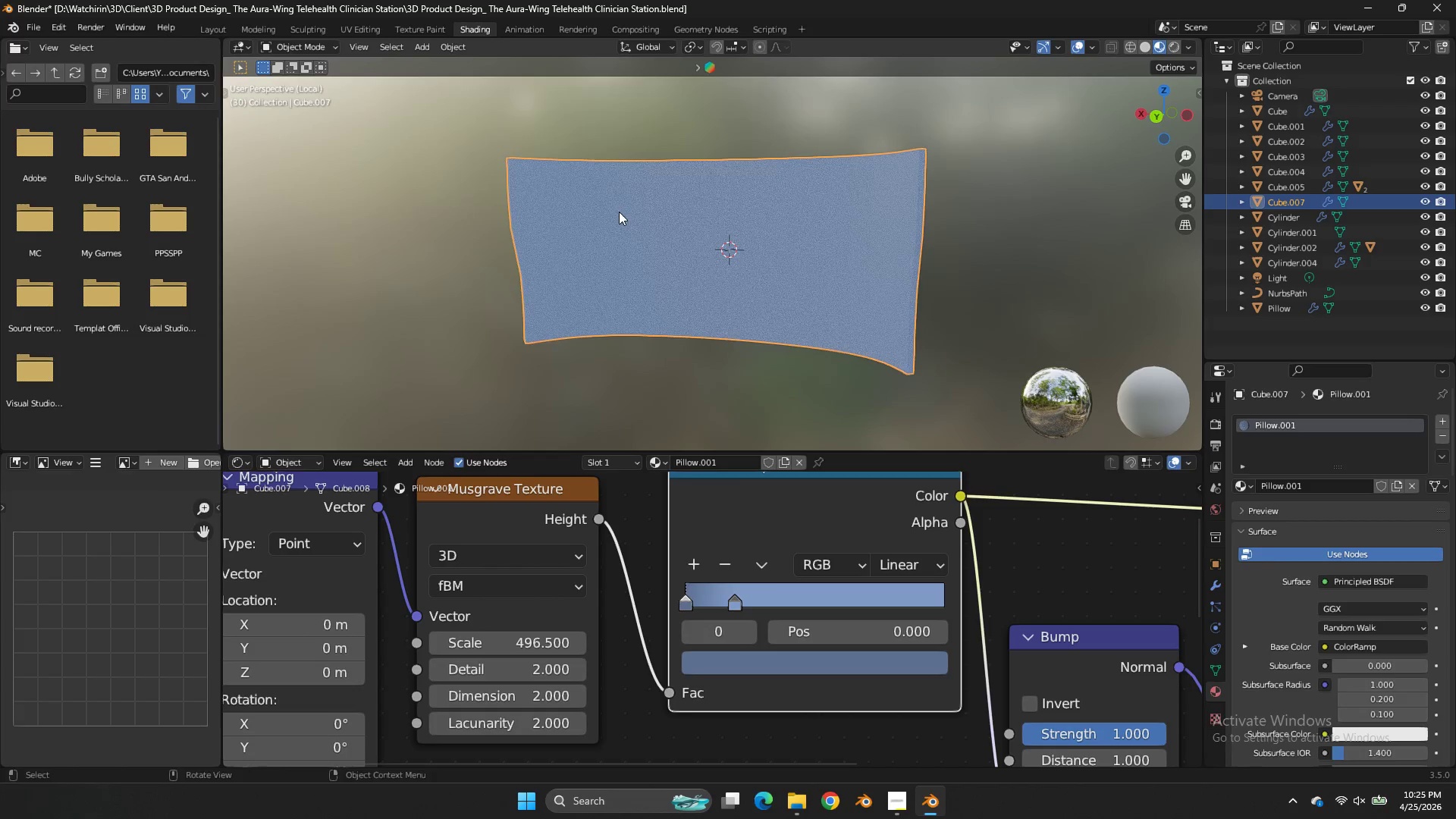 
key(Tab)
 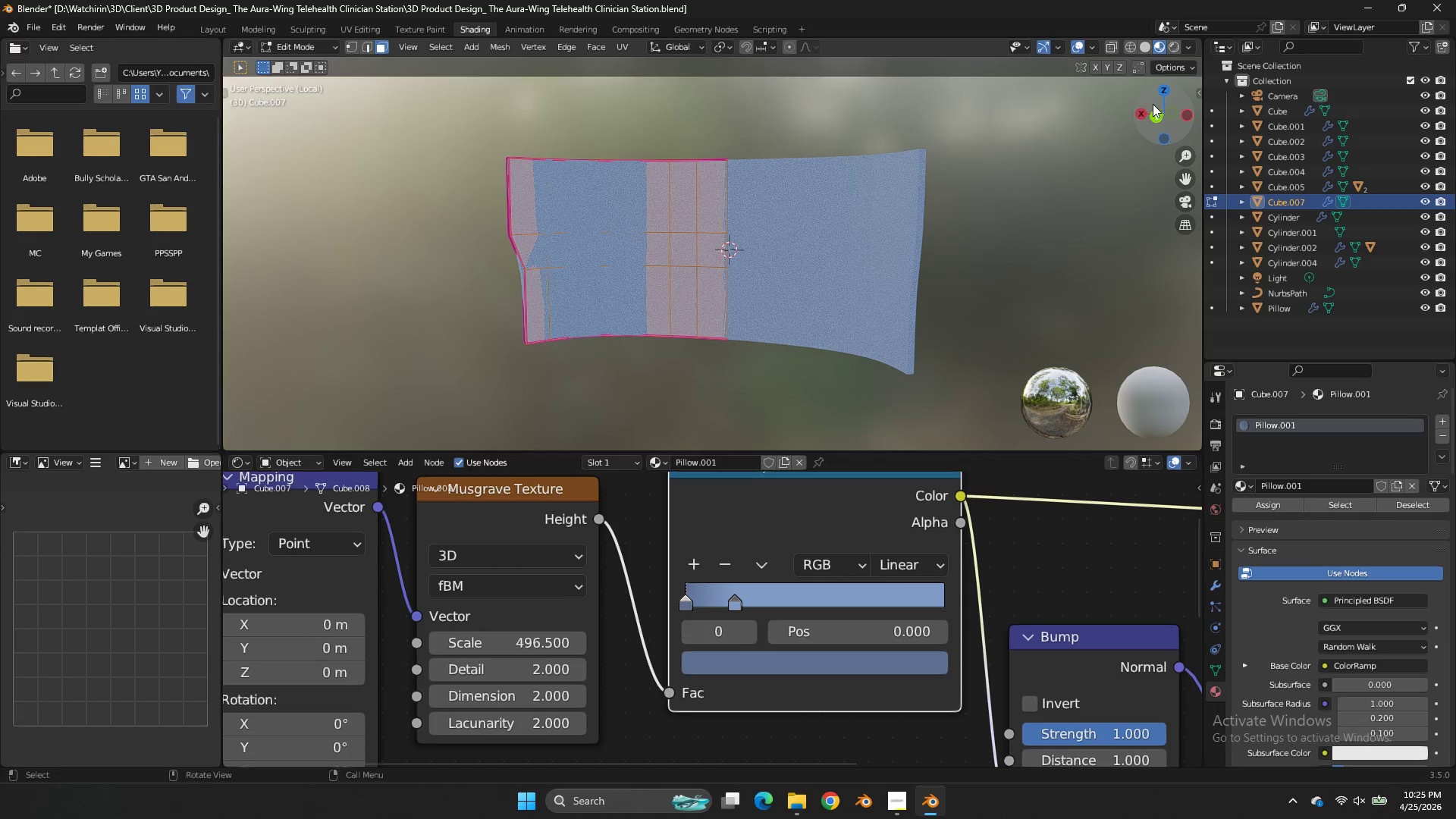 
left_click_drag(start_coordinate=[1157, 111], to_coordinate=[271, 157])
 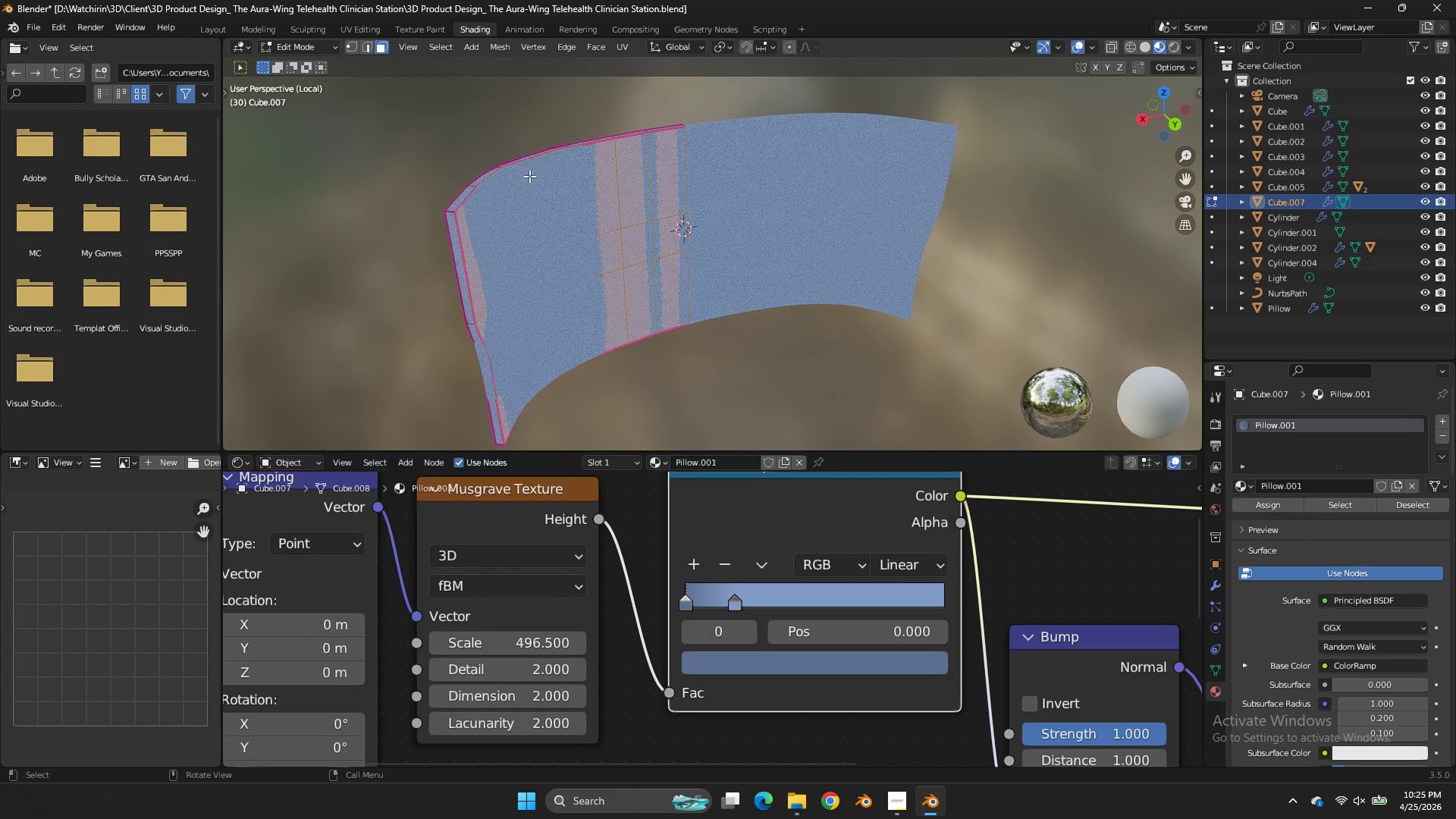 
scroll: coordinate [562, 169], scroll_direction: up, amount: 1.0
 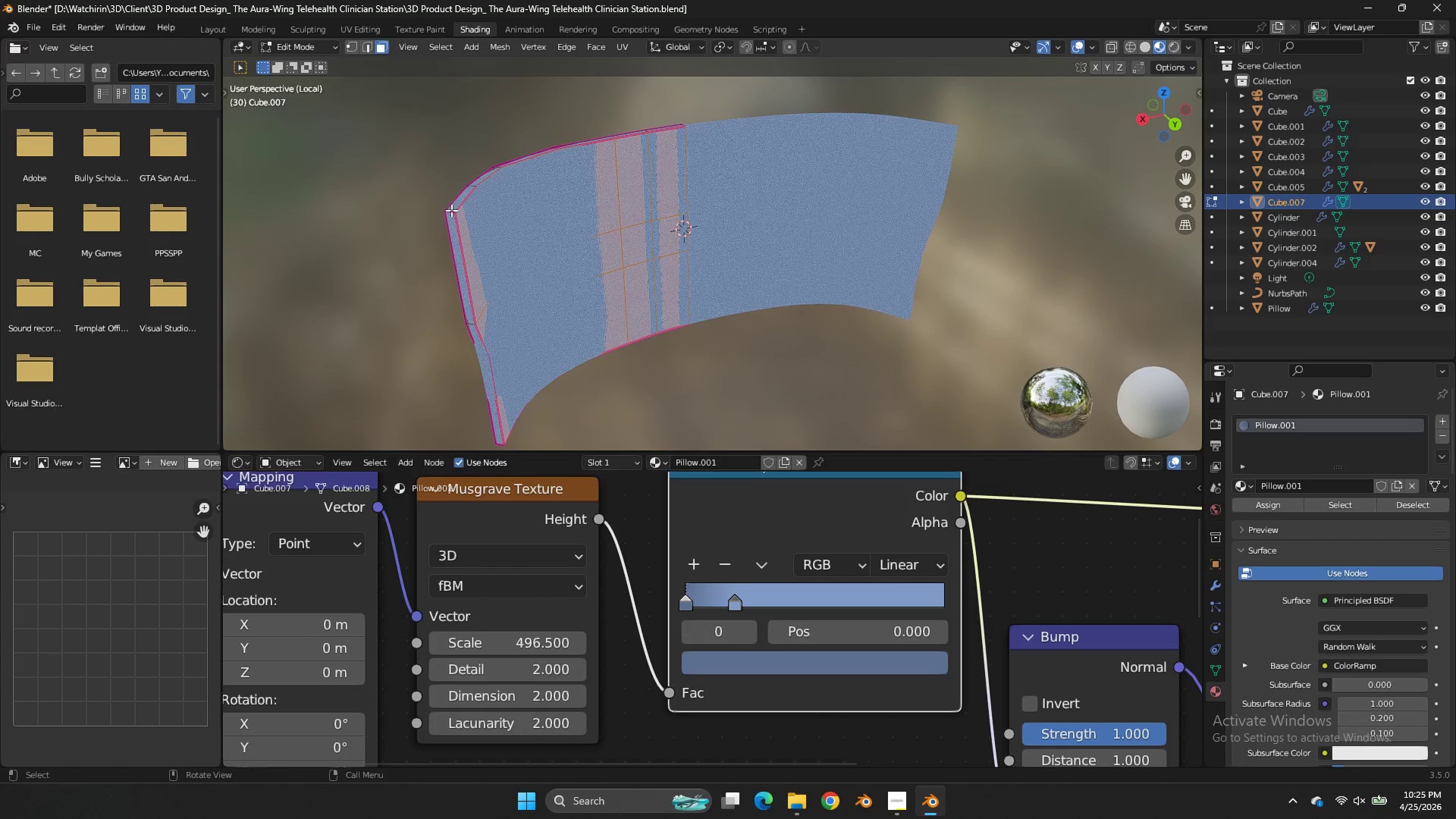 
left_click([451, 210])
 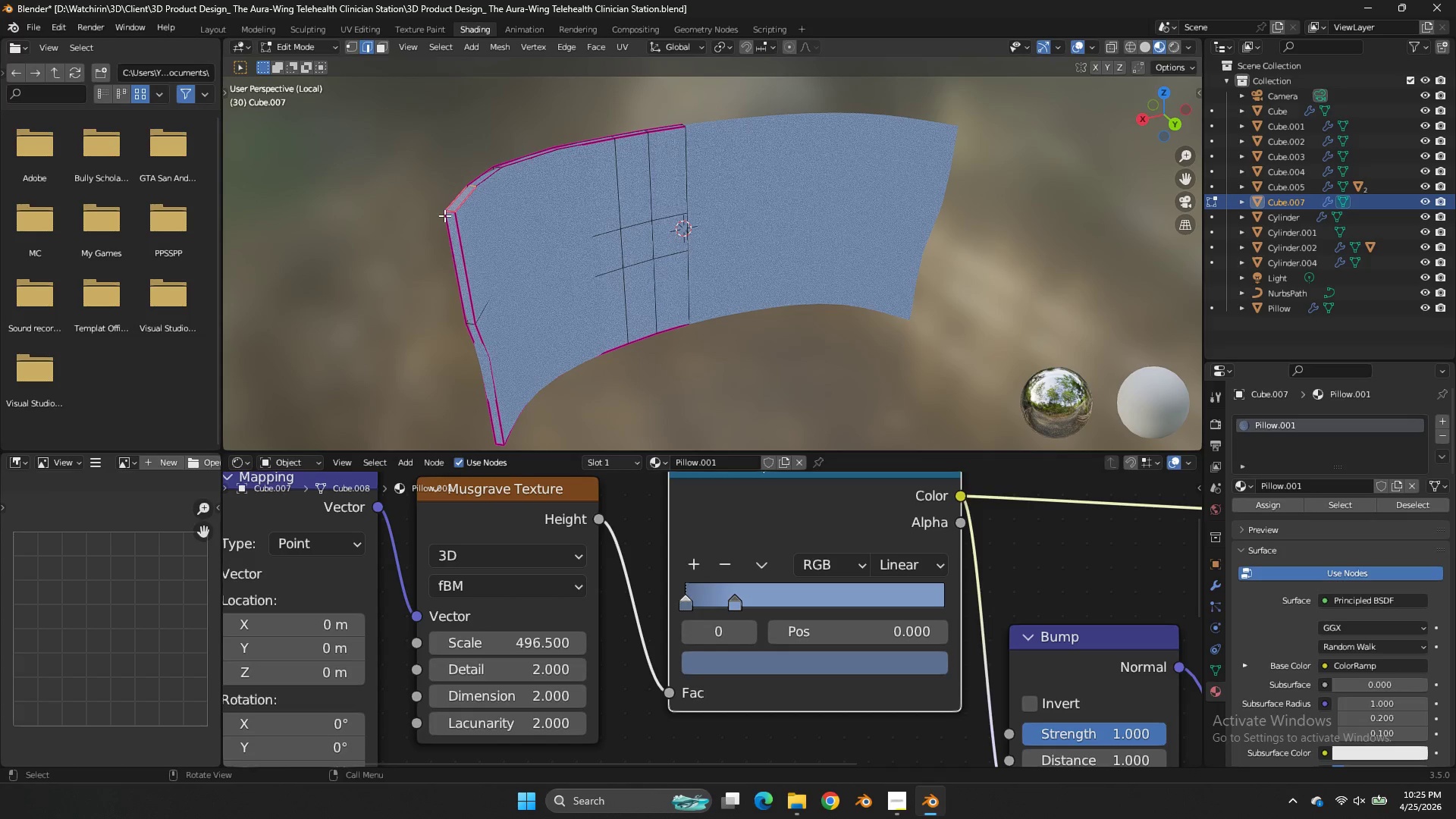 
double_click([450, 212])
 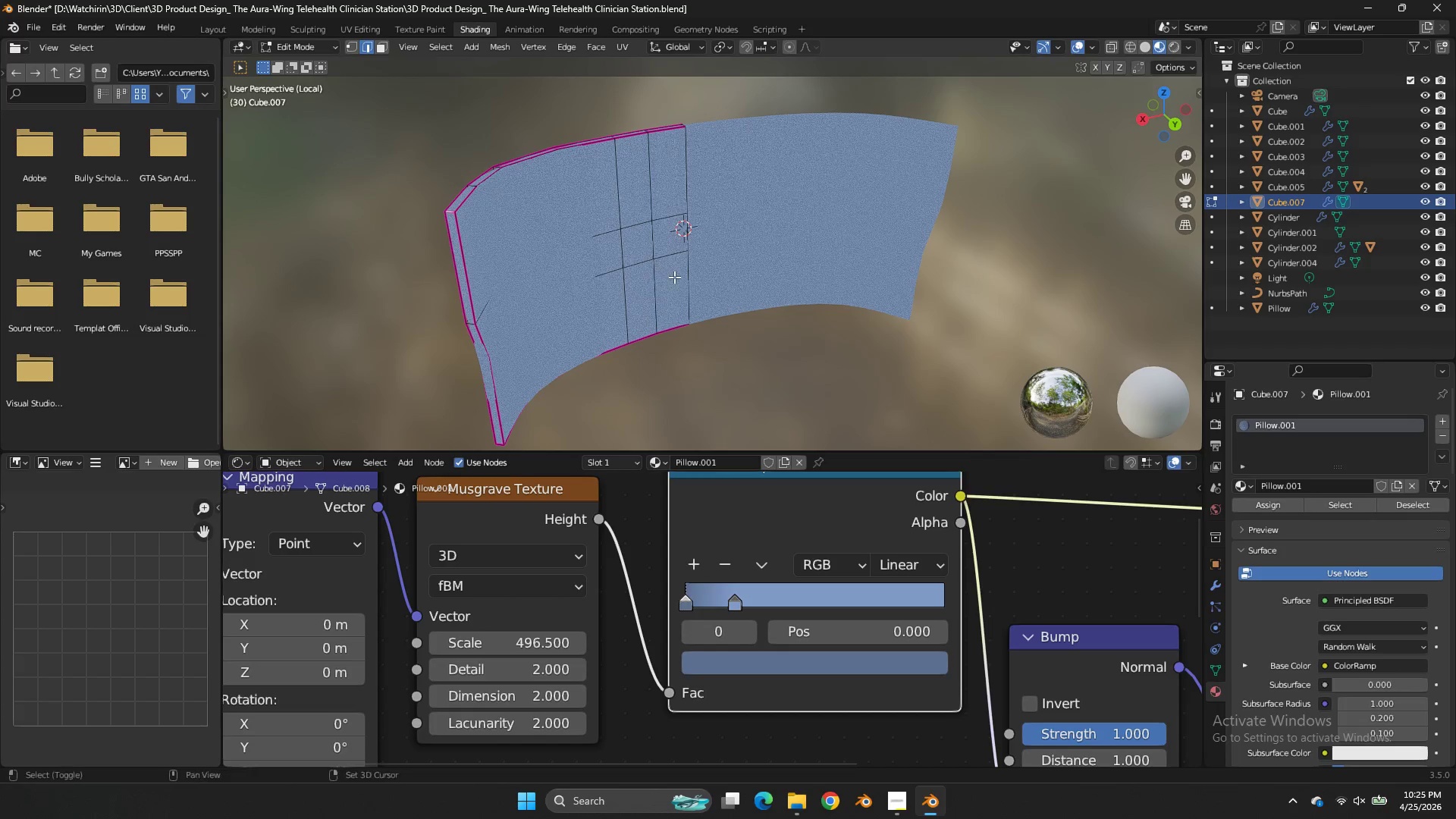 
key(Shift+E)
 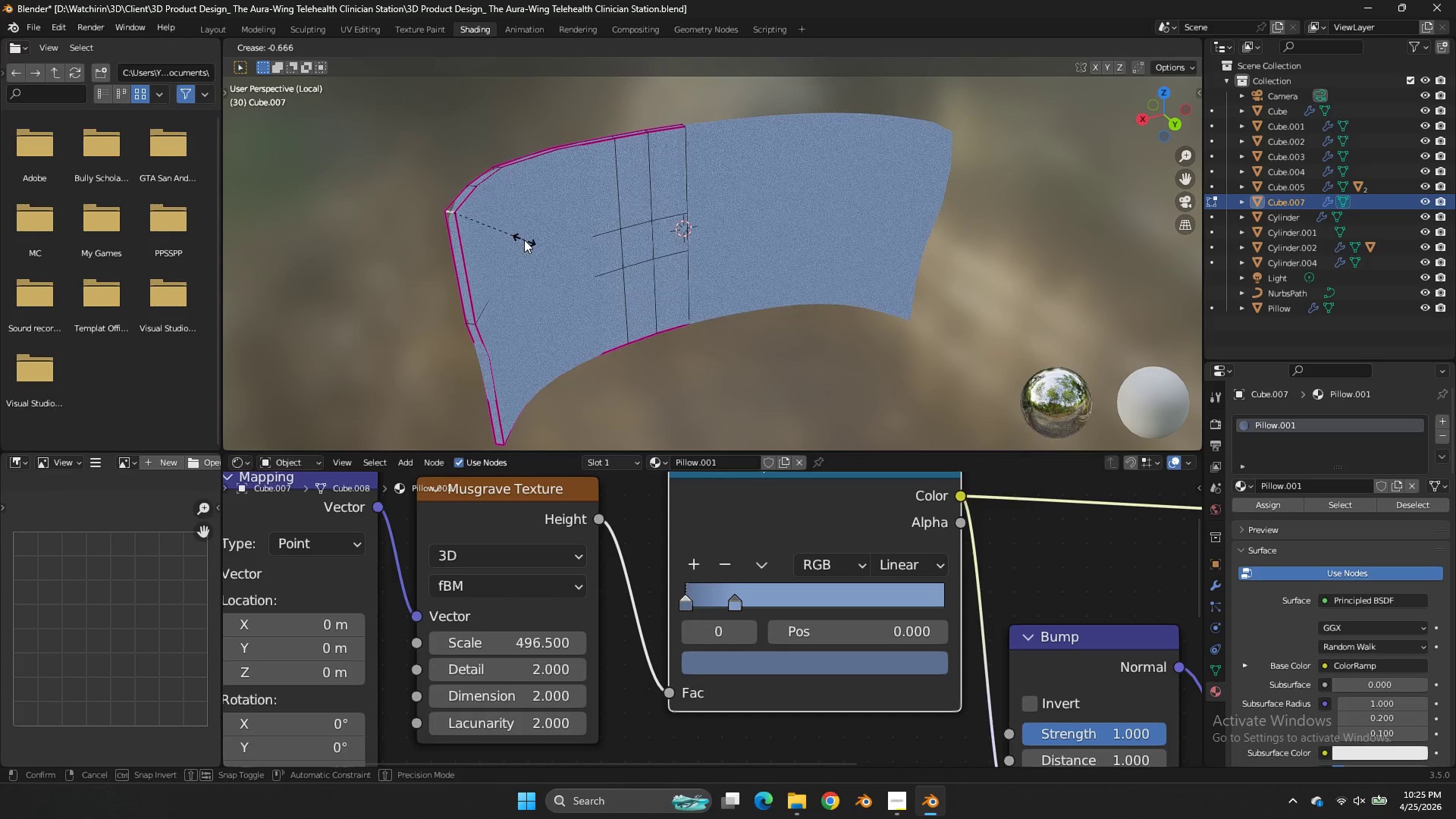 
left_click([524, 240])
 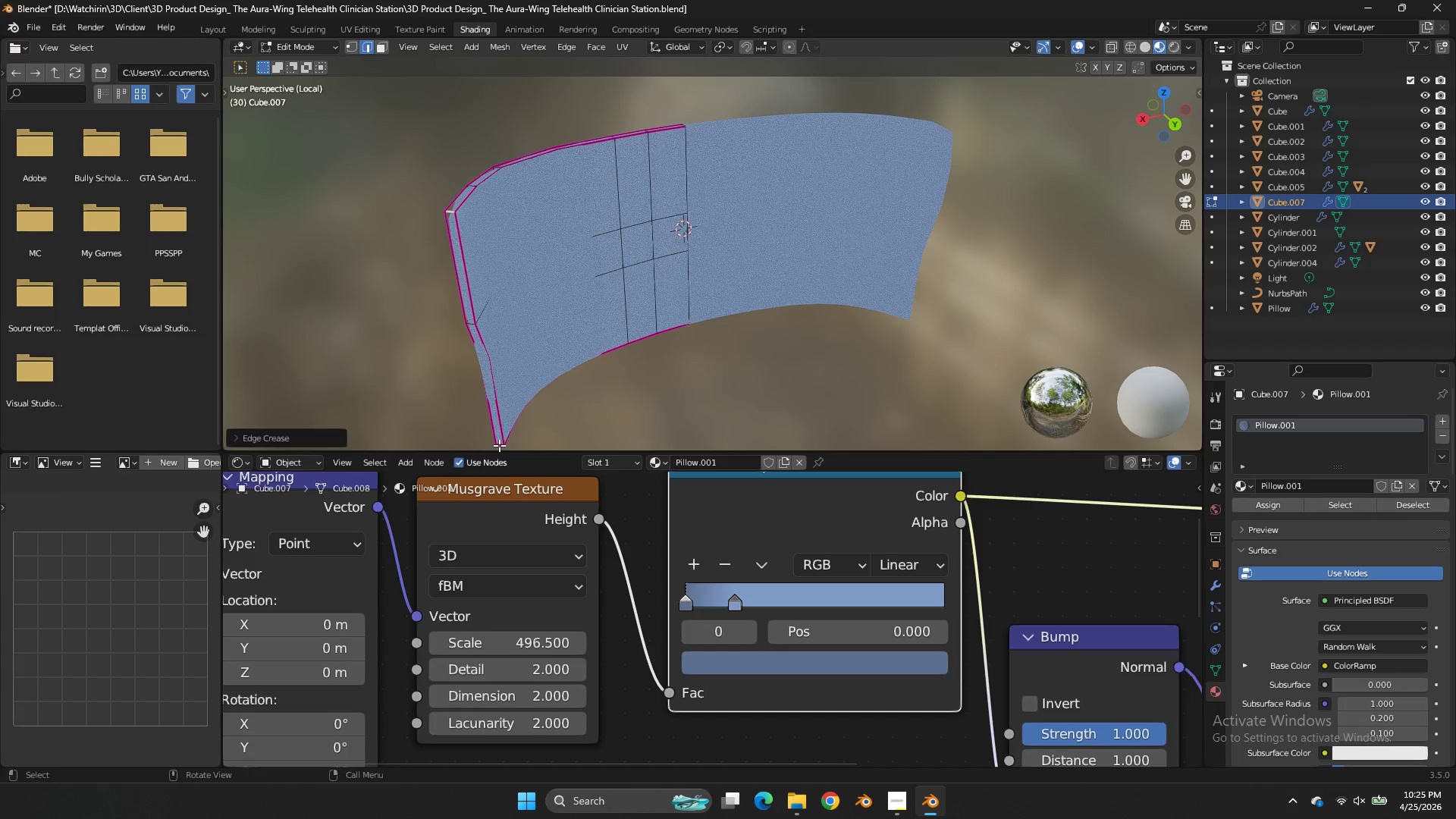 
left_click([498, 447])
 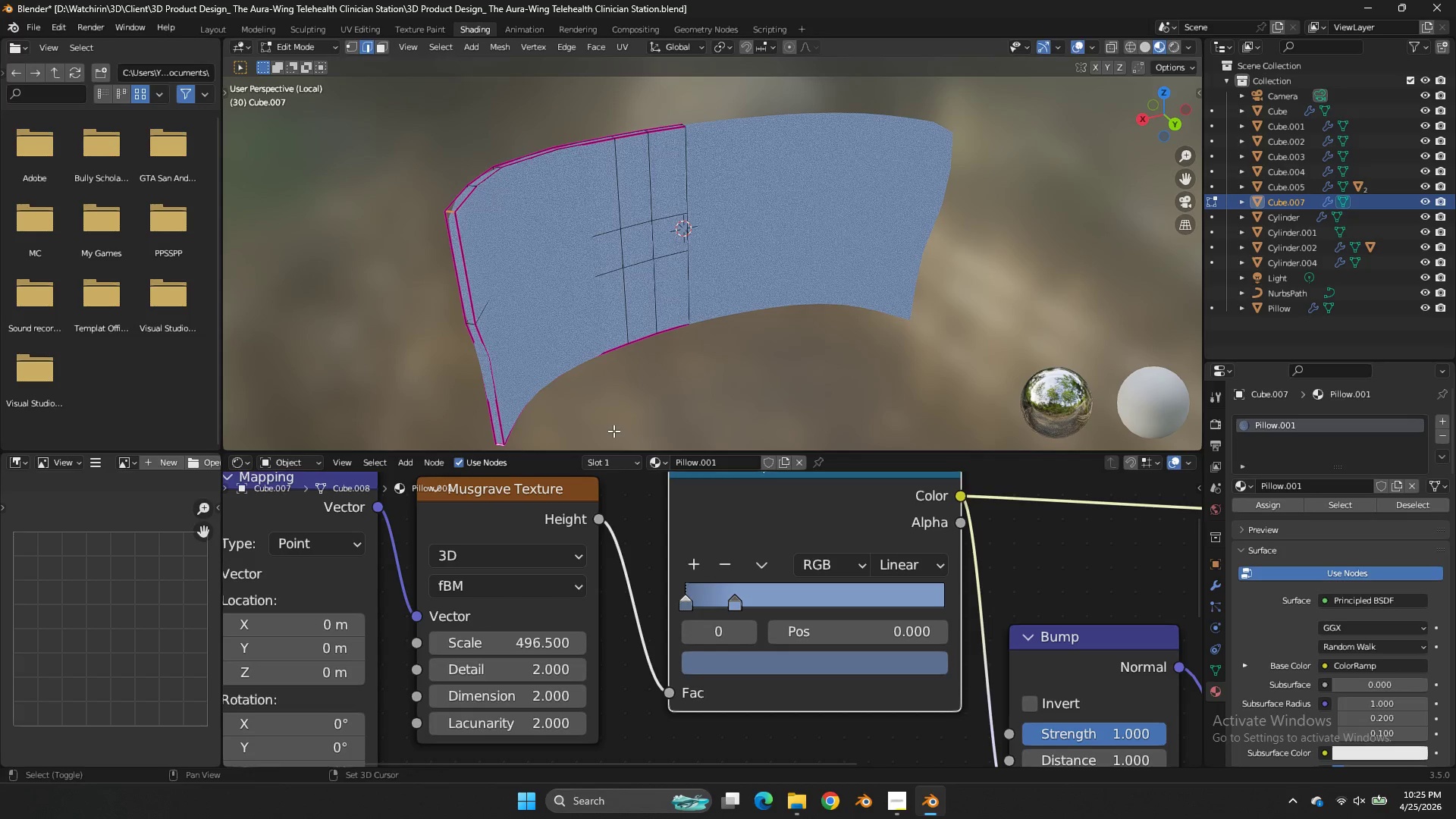 
type(EEE)
 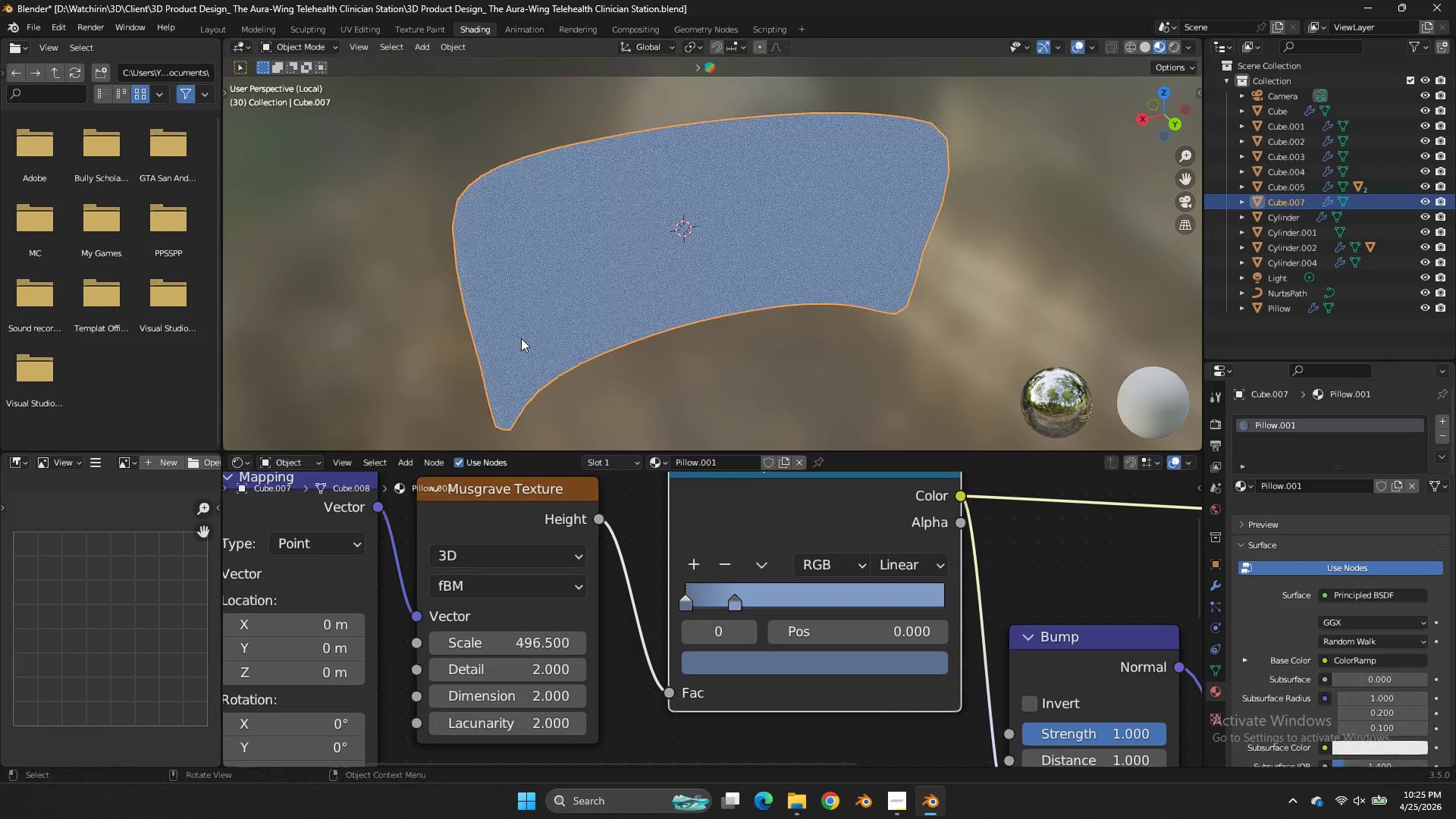 
left_click_drag(start_coordinate=[555, 353], to_coordinate=[585, 340])
 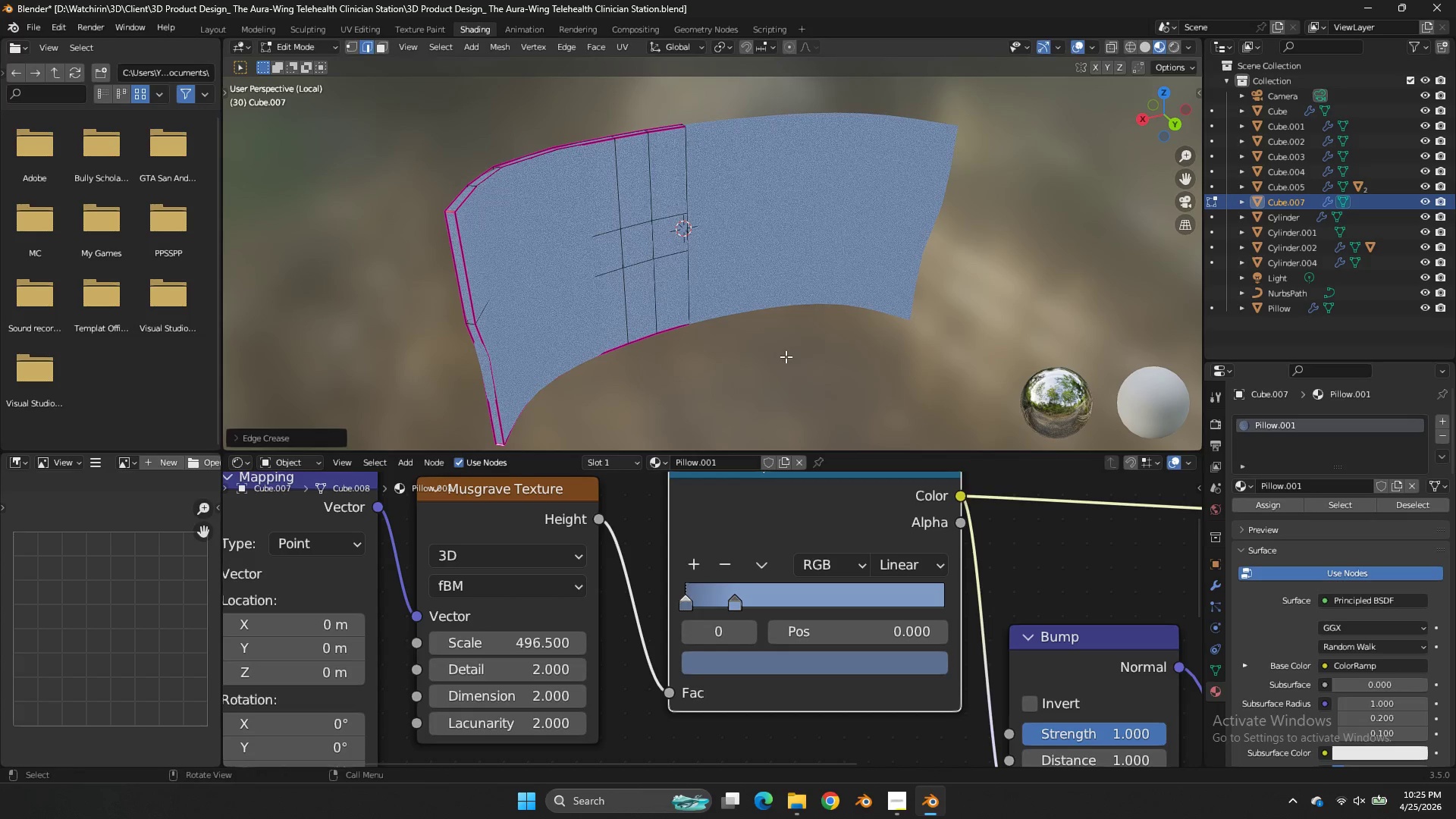 
left_click_drag(start_coordinate=[516, 334], to_coordinate=[522, 334])
 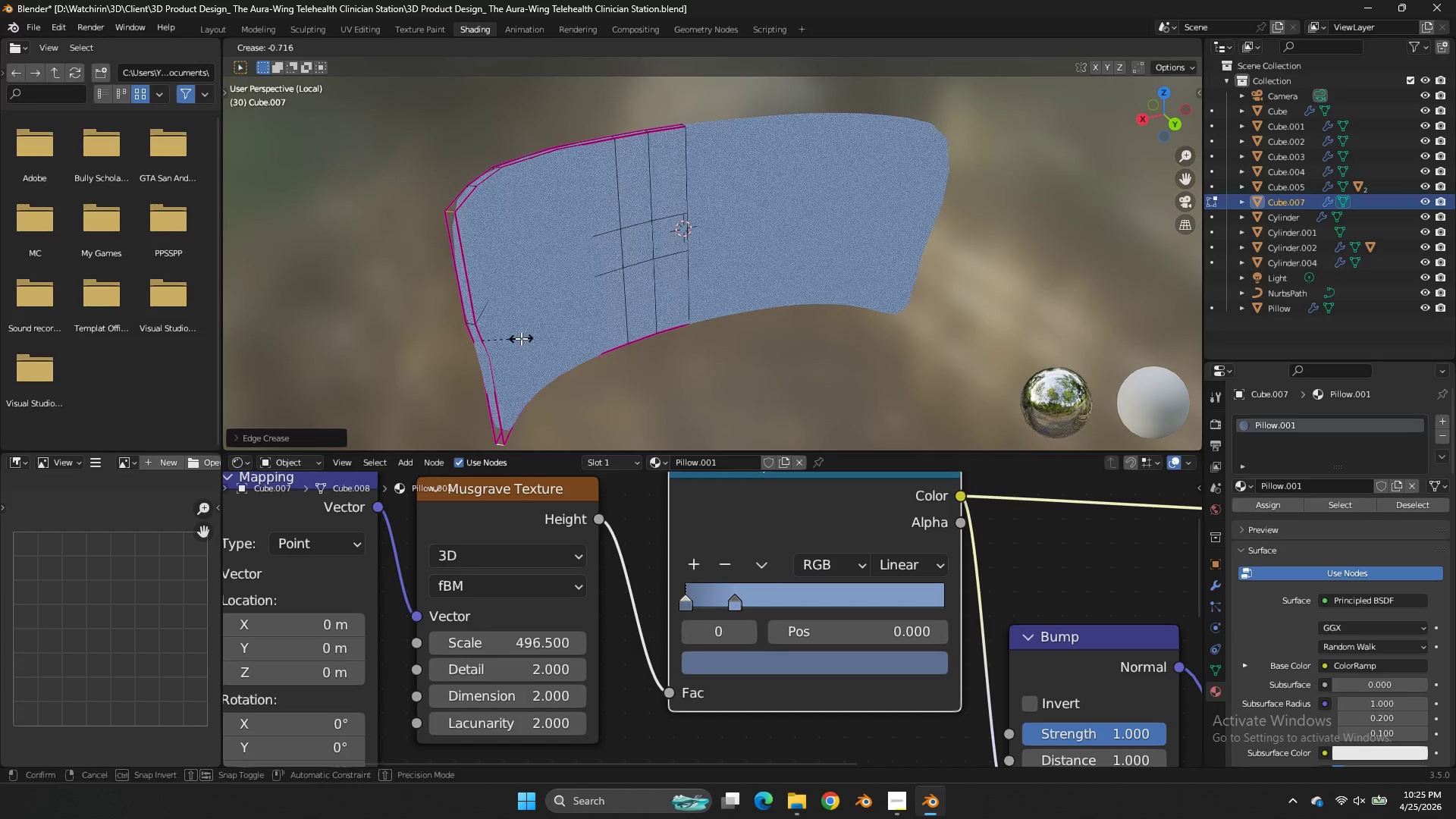 
left_click([521, 338])
 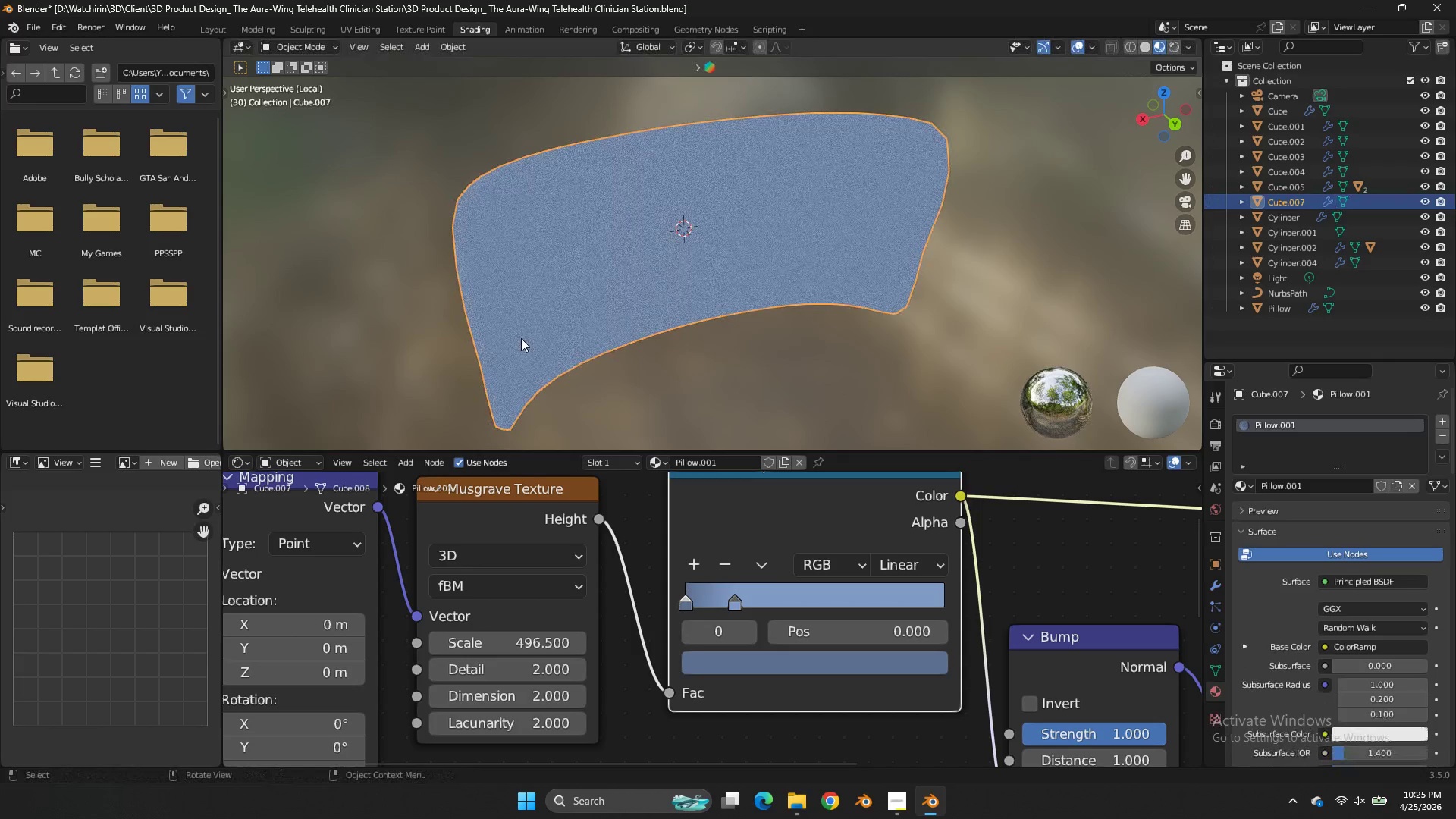 
key(Tab)
 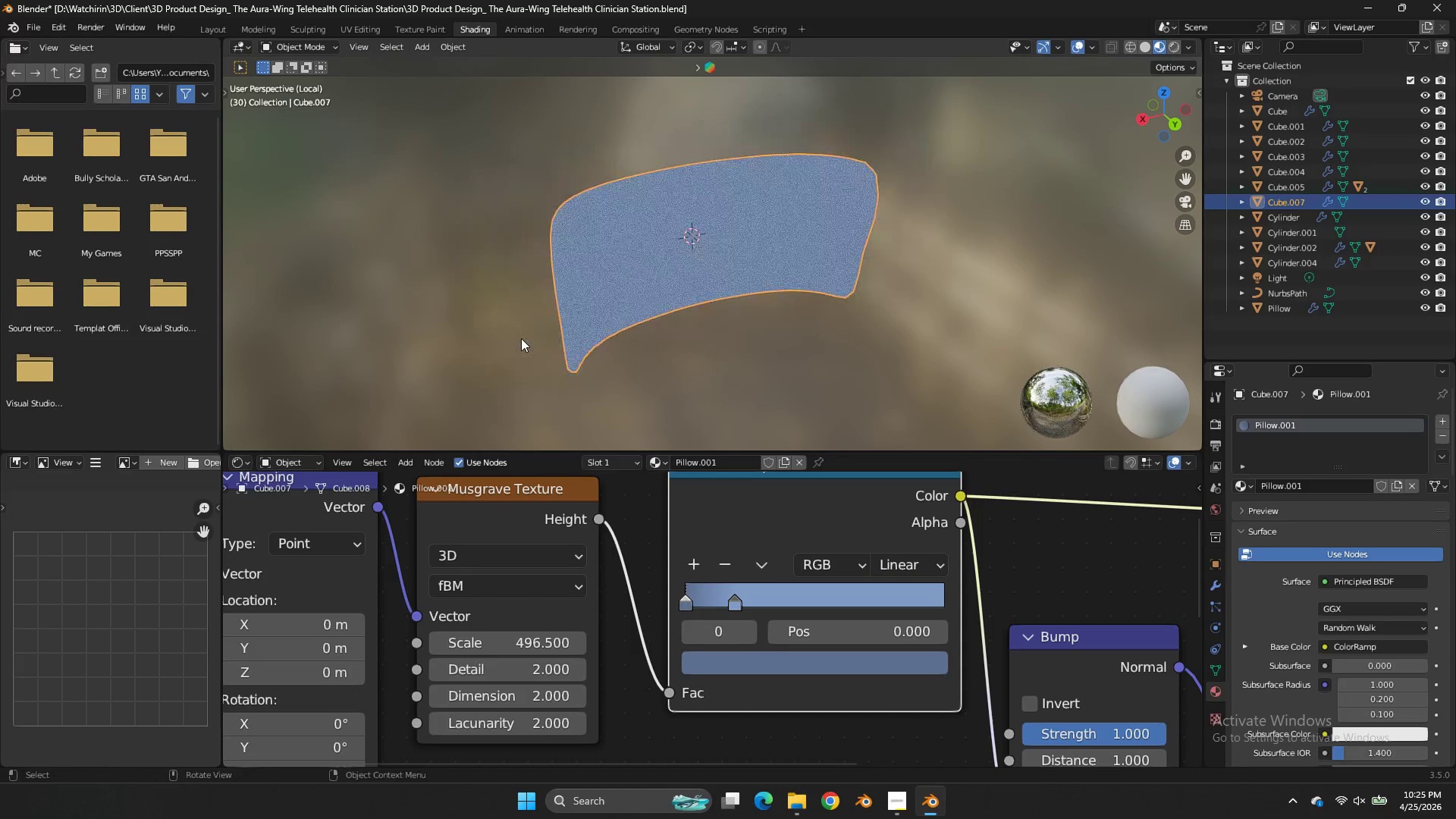 
key(Control+S)
 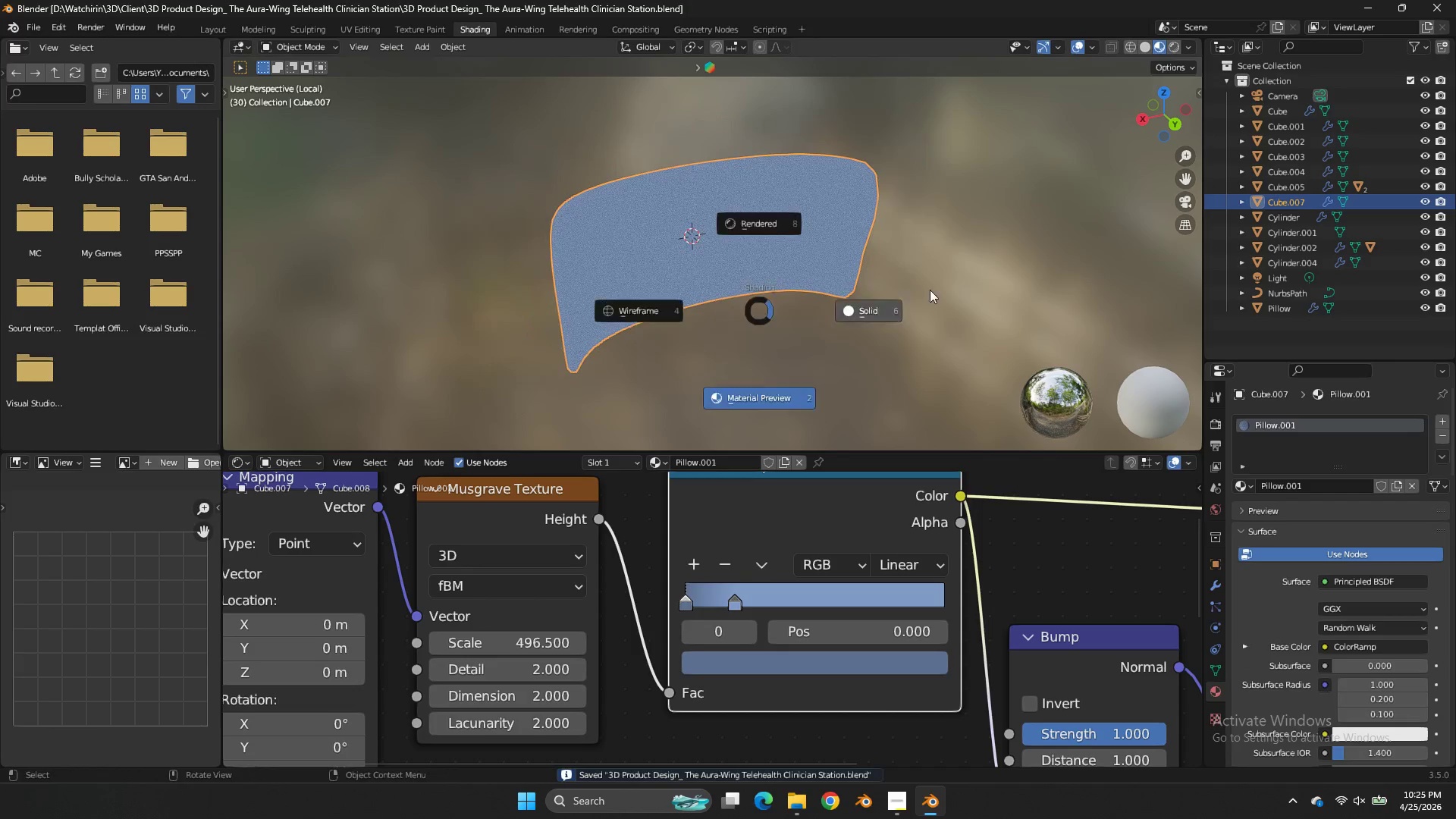 
scroll: coordinate [521, 338], scroll_direction: down, amount: 2.0
 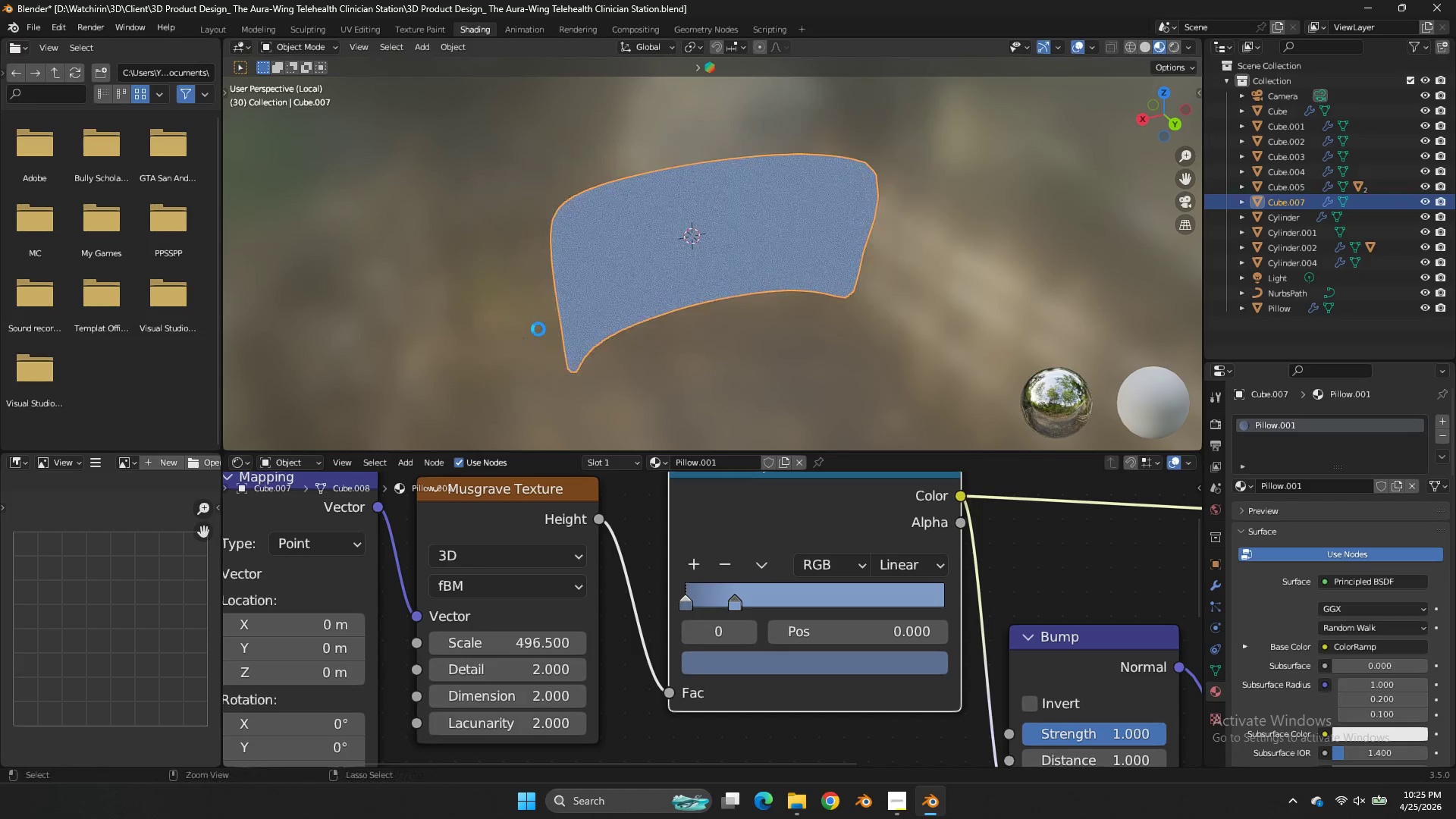 
type(zz)
 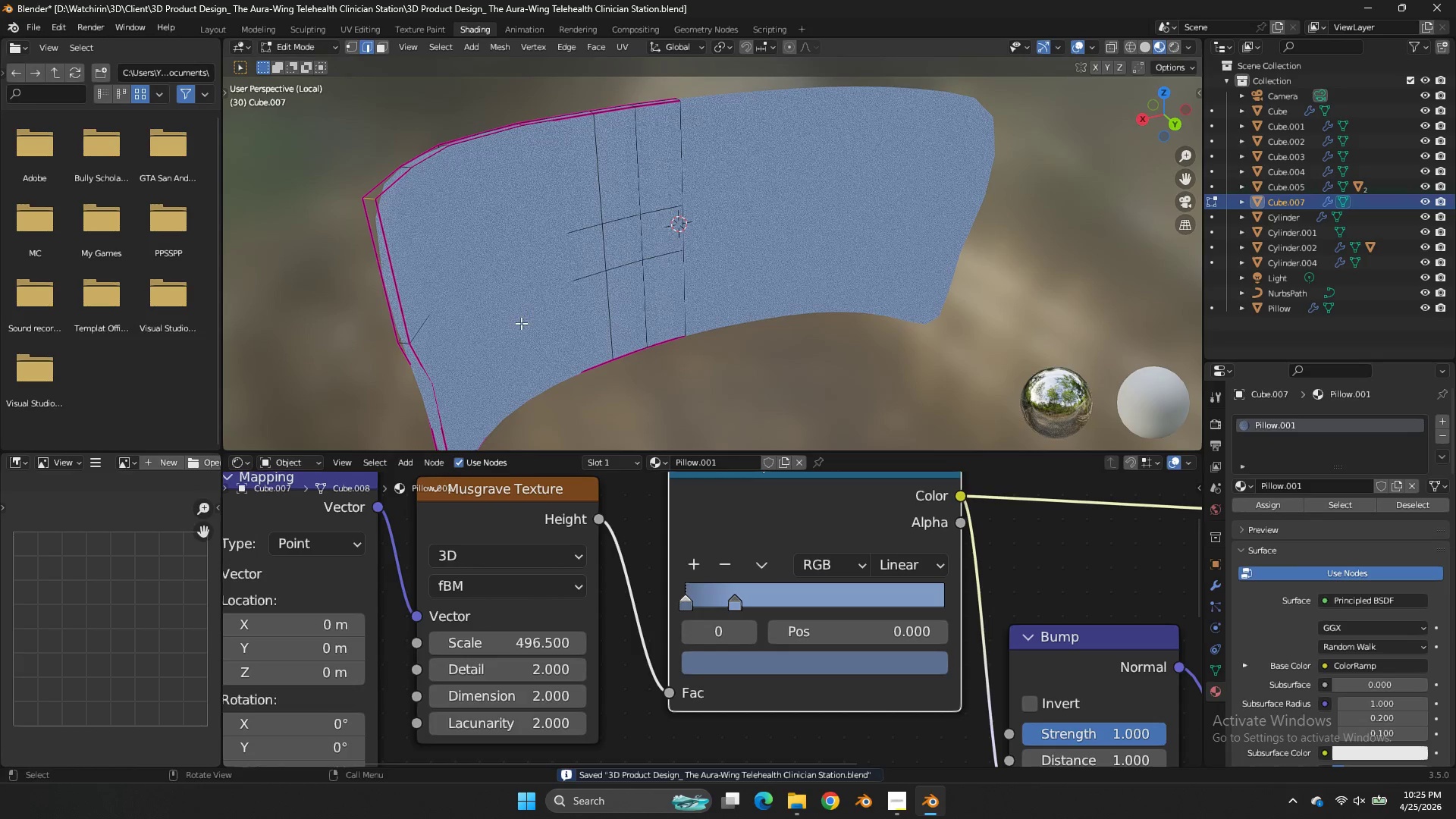 
scroll: coordinate [898, 167], scroll_direction: up, amount: 3.0
 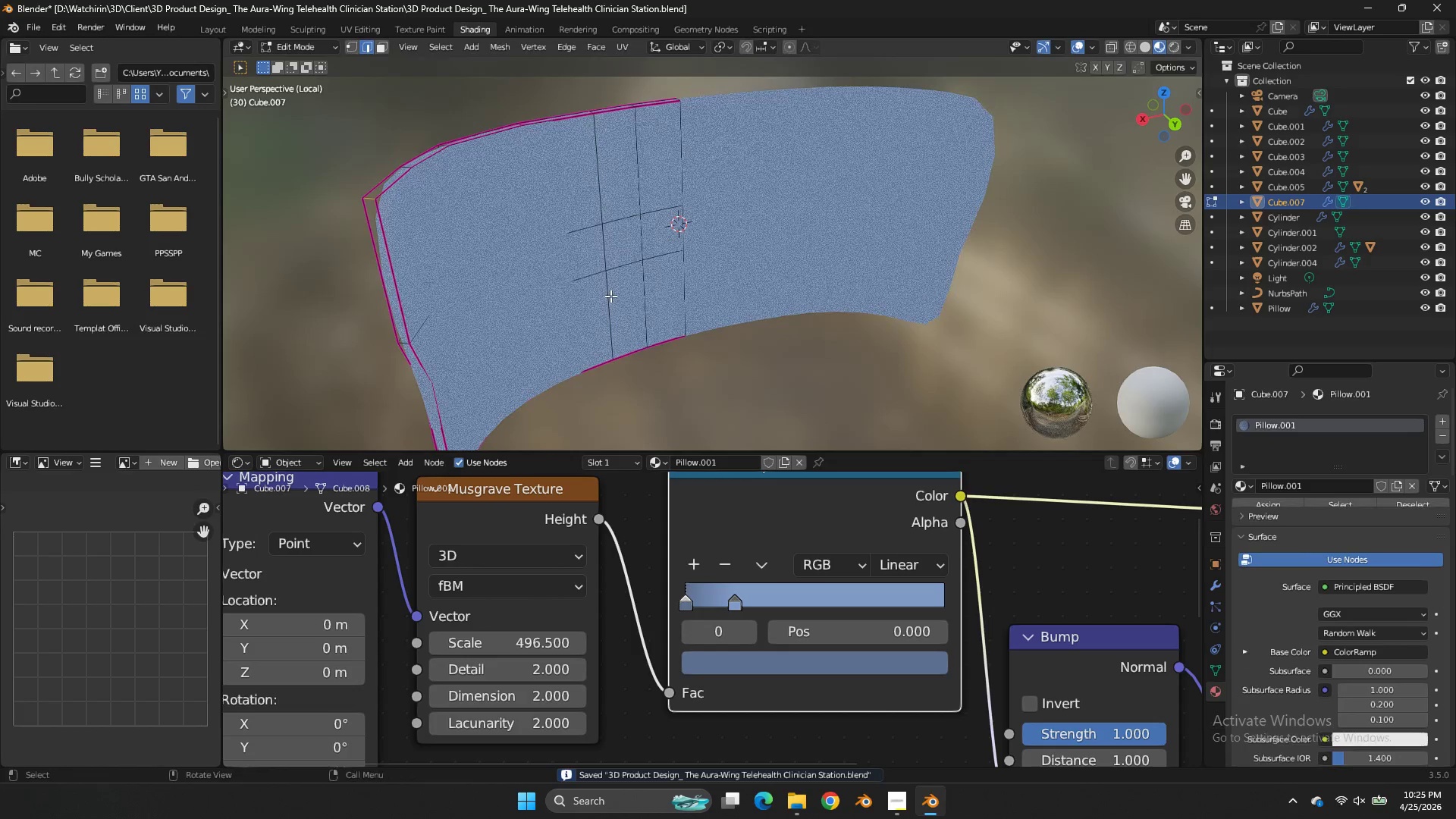 
key(Tab)
 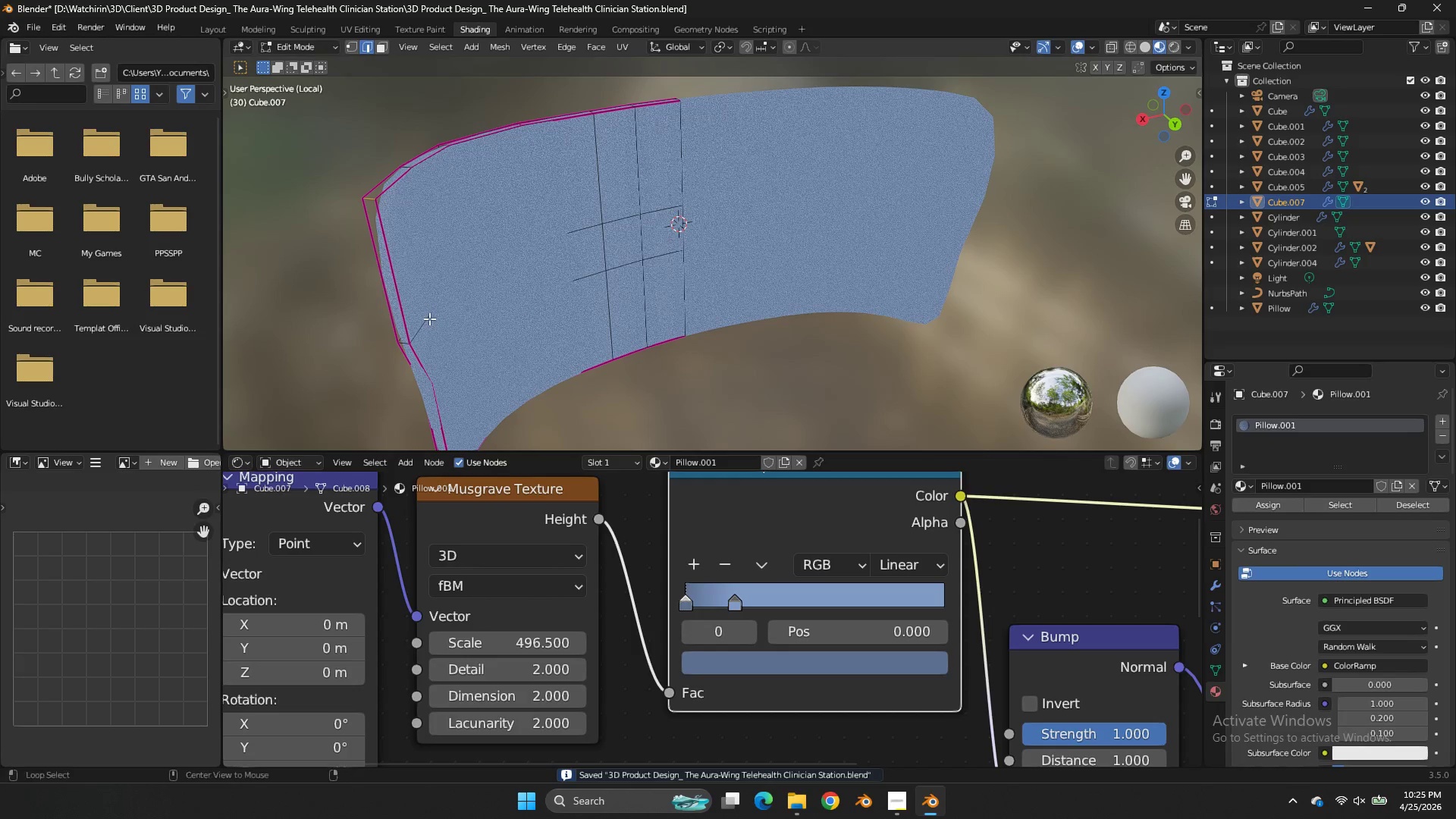 
hold_key(key=AltLeft, duration=0.62)
left_click([429, 318])
 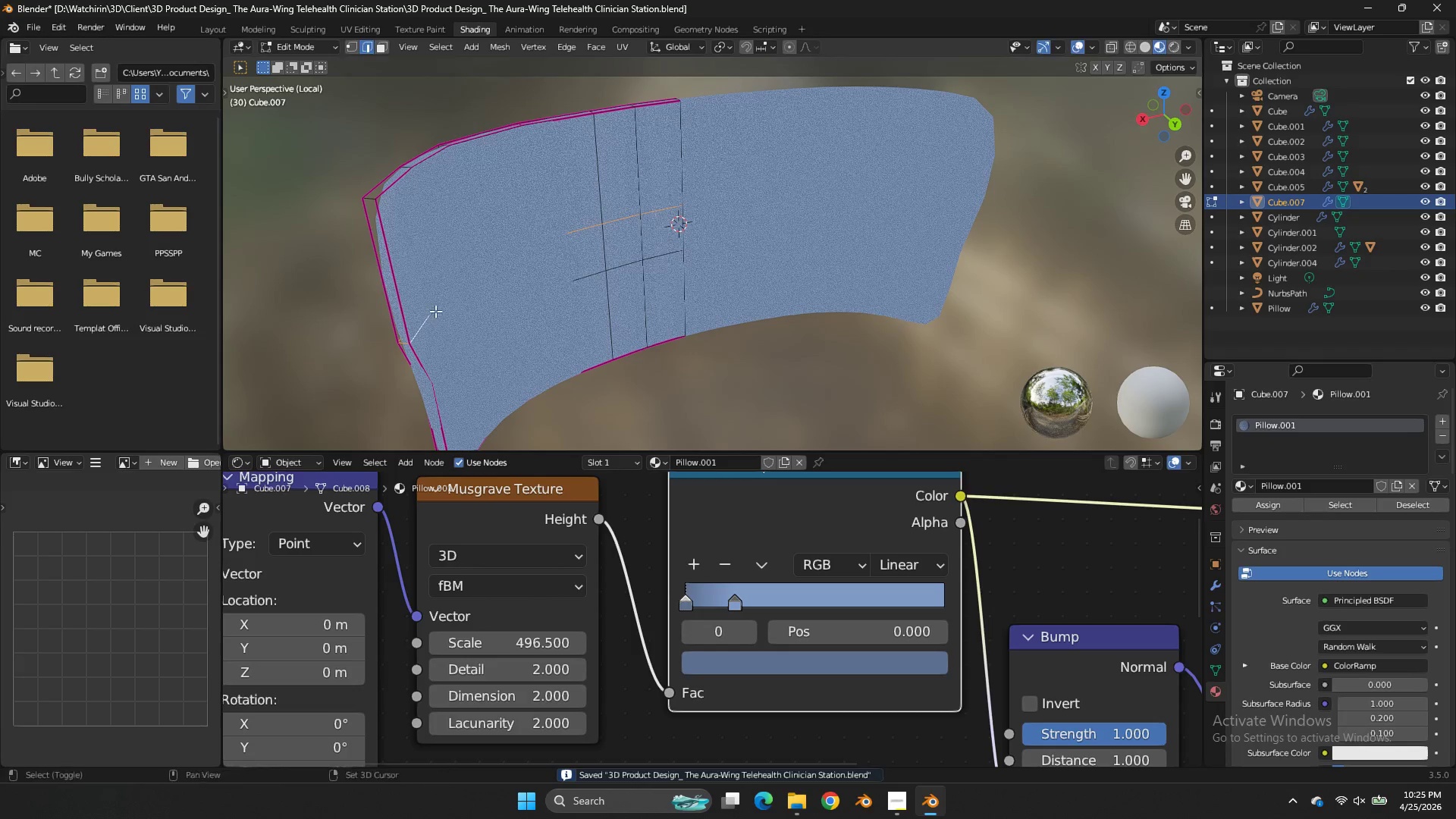 
key(Shift+E)
 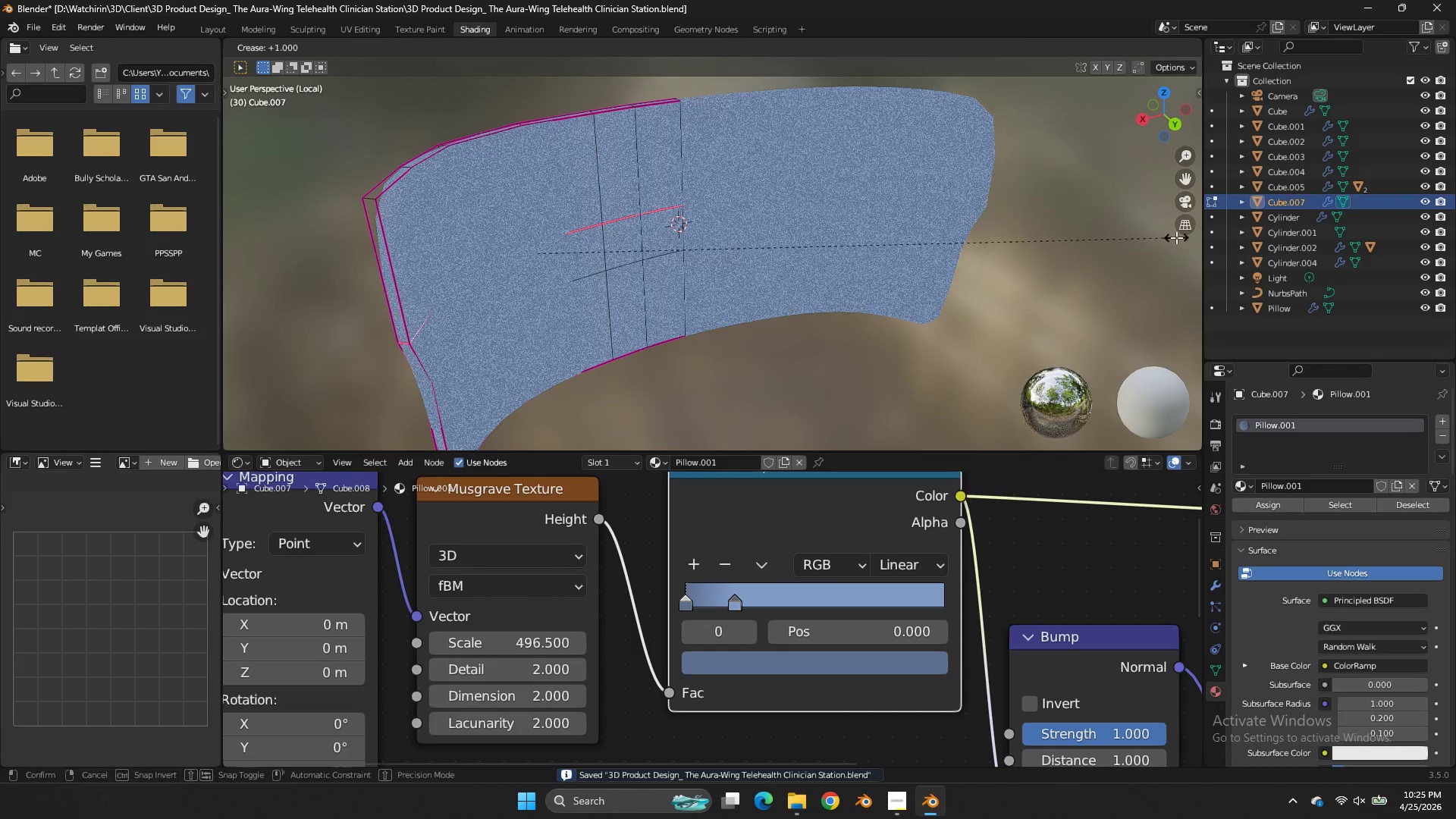 
left_click([1176, 237])
 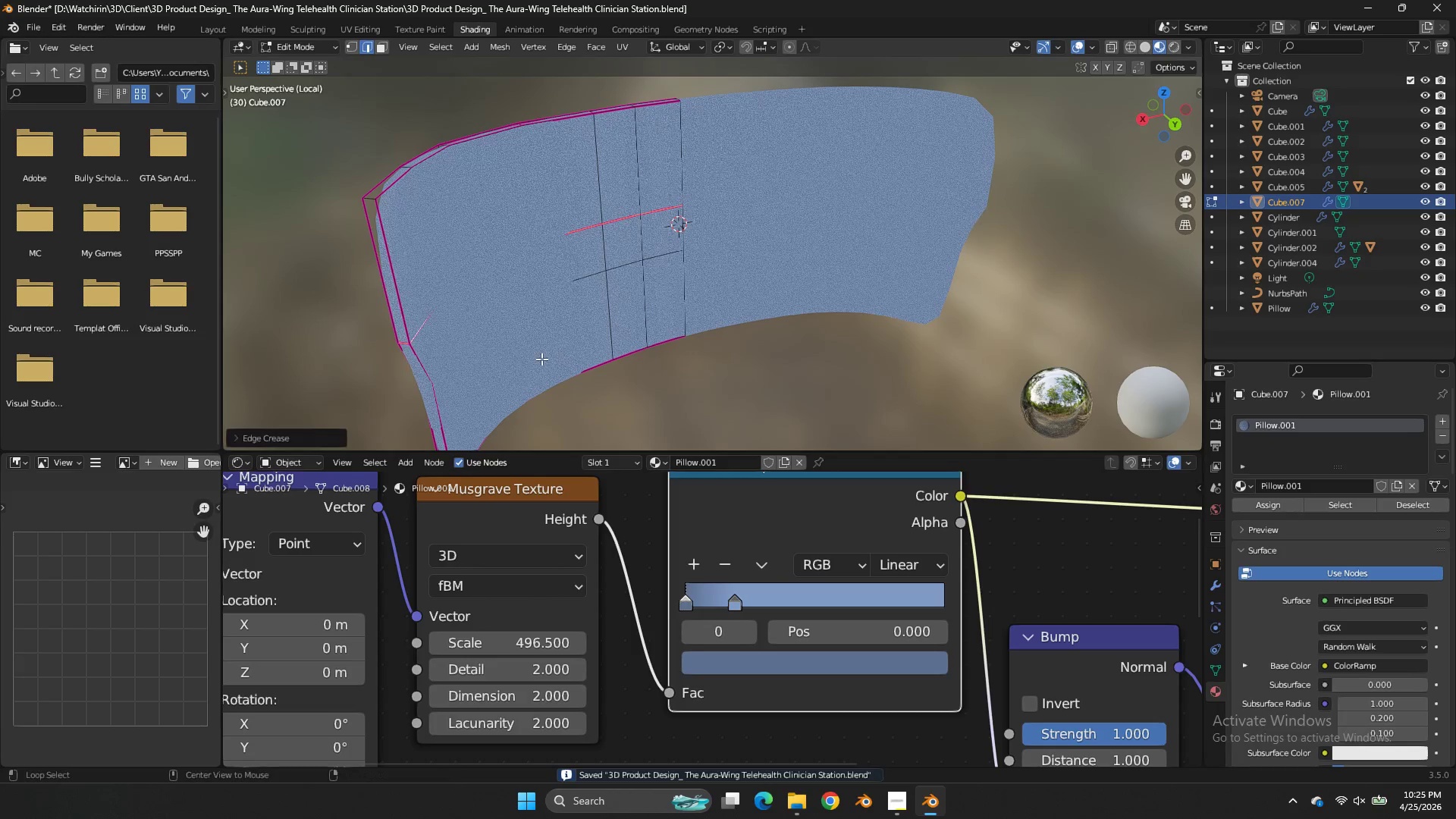 
hold_key(key=AltLeft, duration=0.91)
left_click([599, 268])
 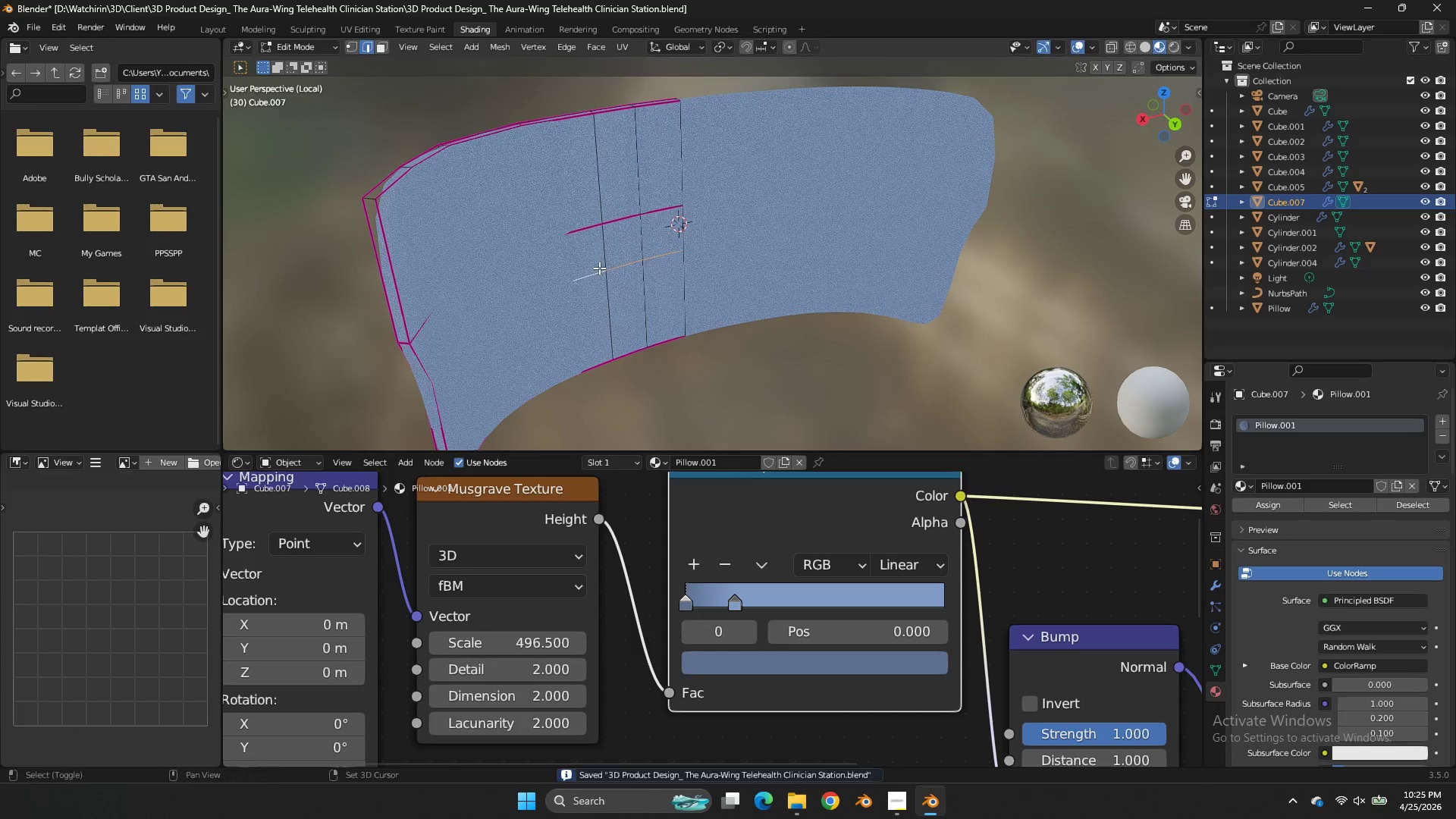 
key(Shift+E)
 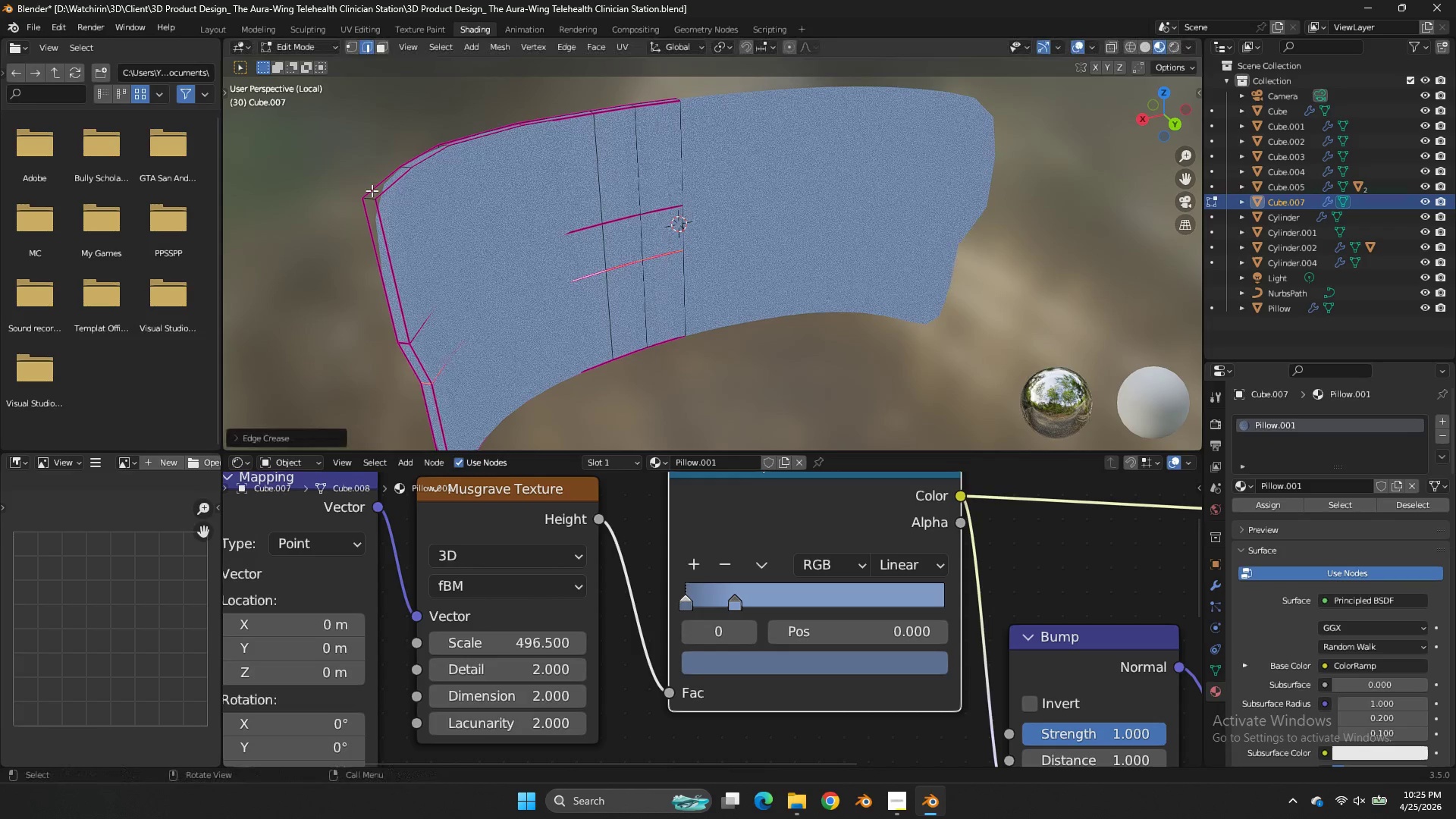 
left_click([372, 193])
 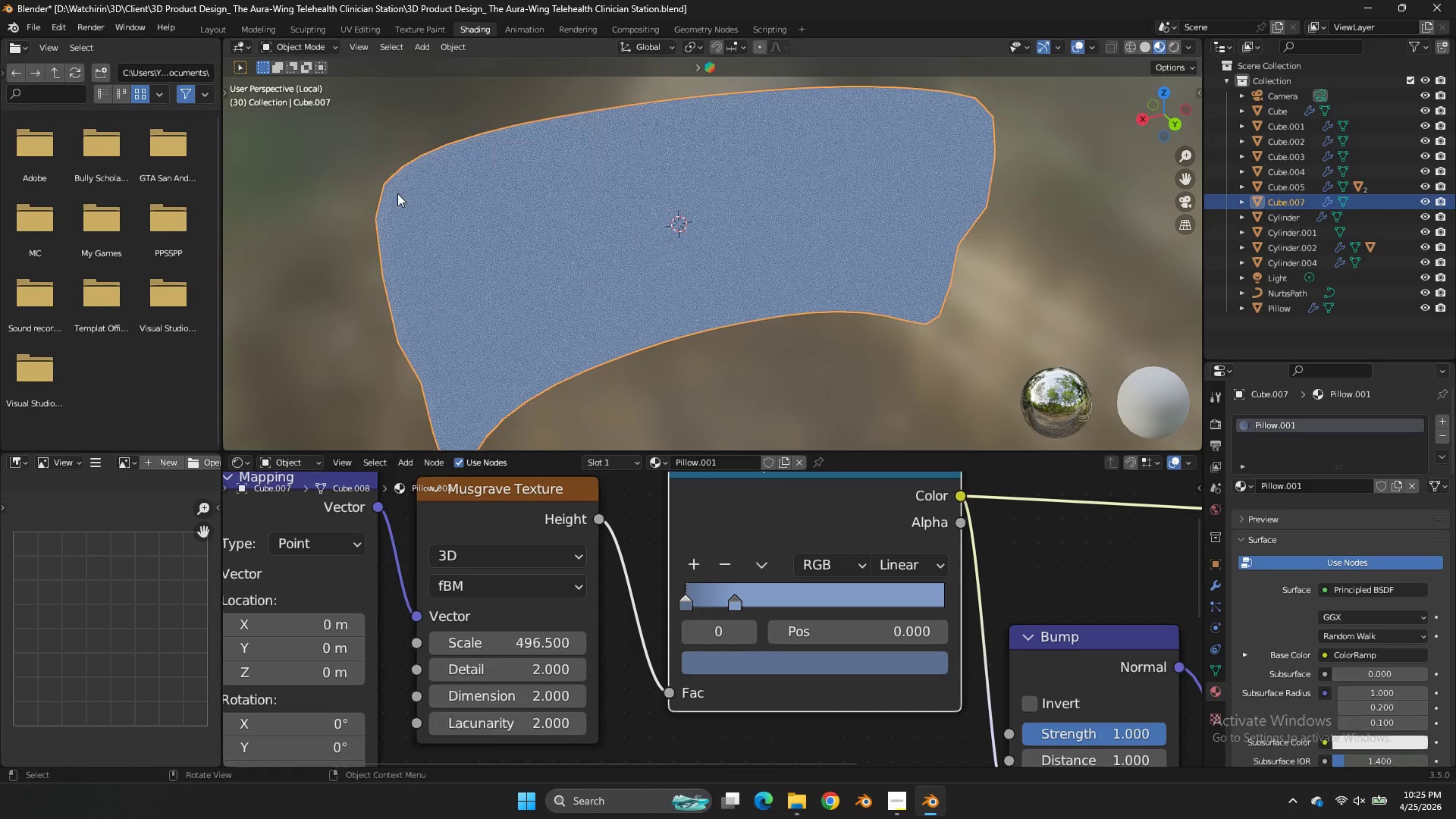 
key(Tab)
 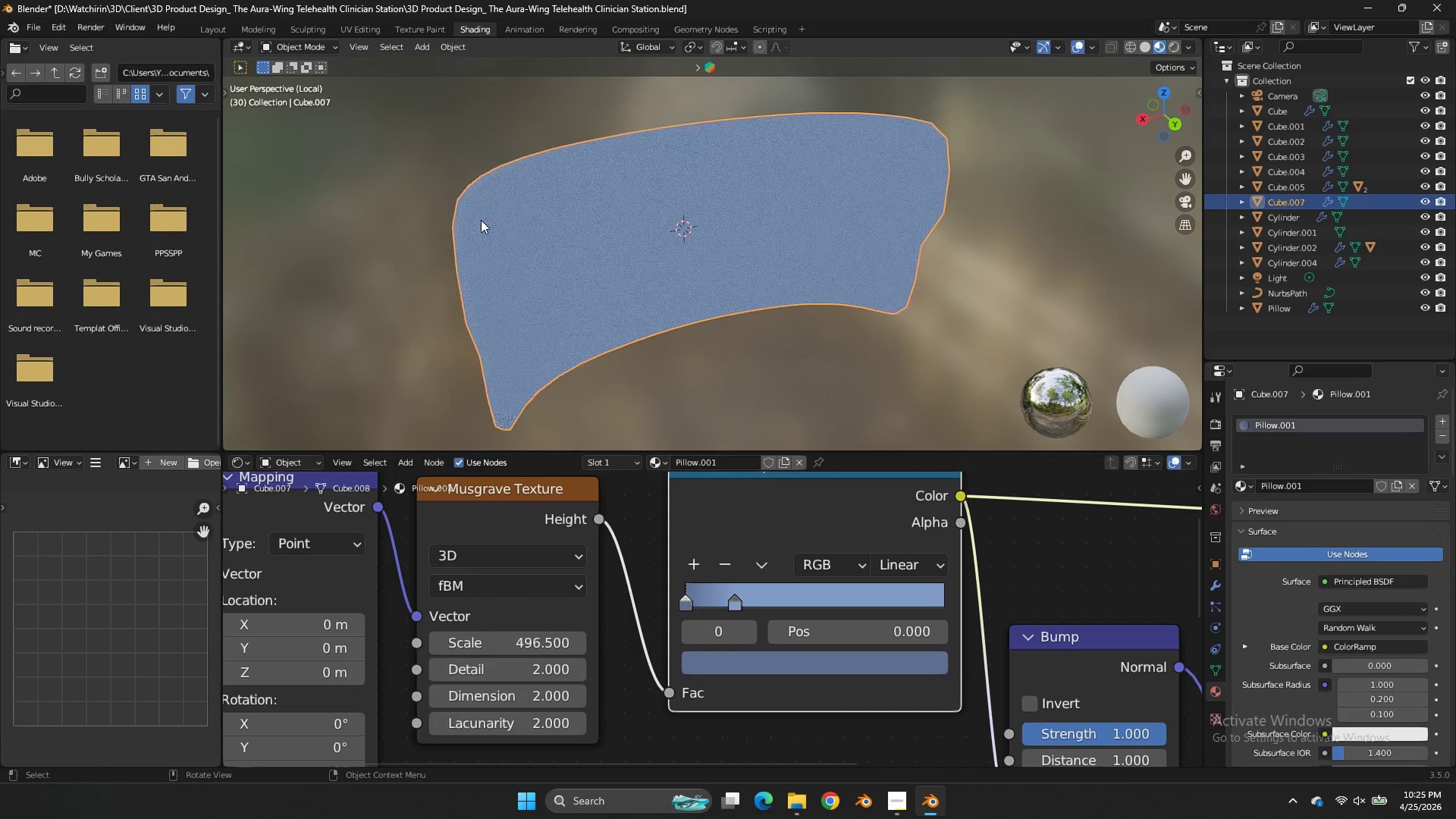 
key(Tab)
 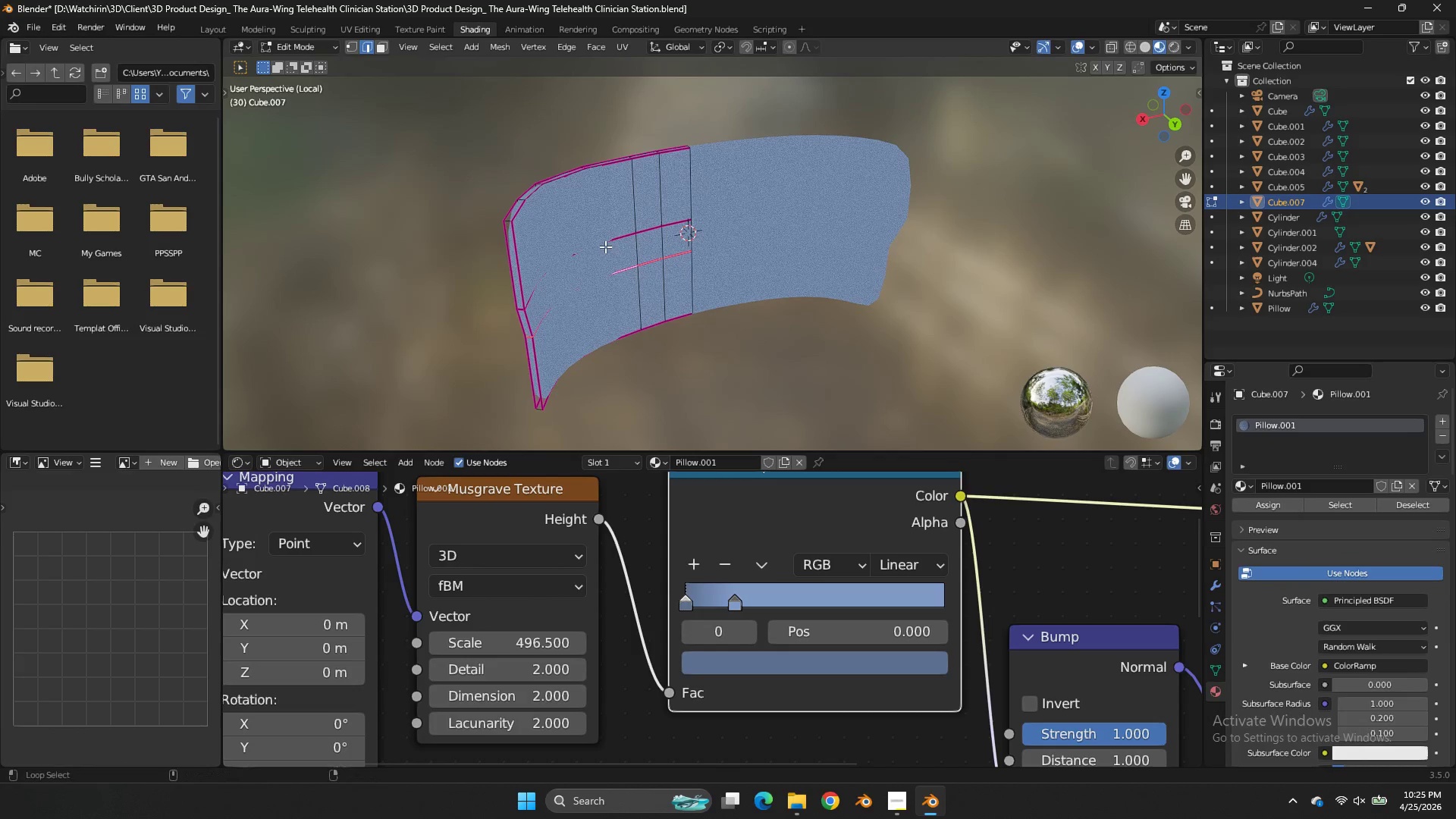 
scroll: coordinate [488, 226], scroll_direction: down, amount: 2.0
 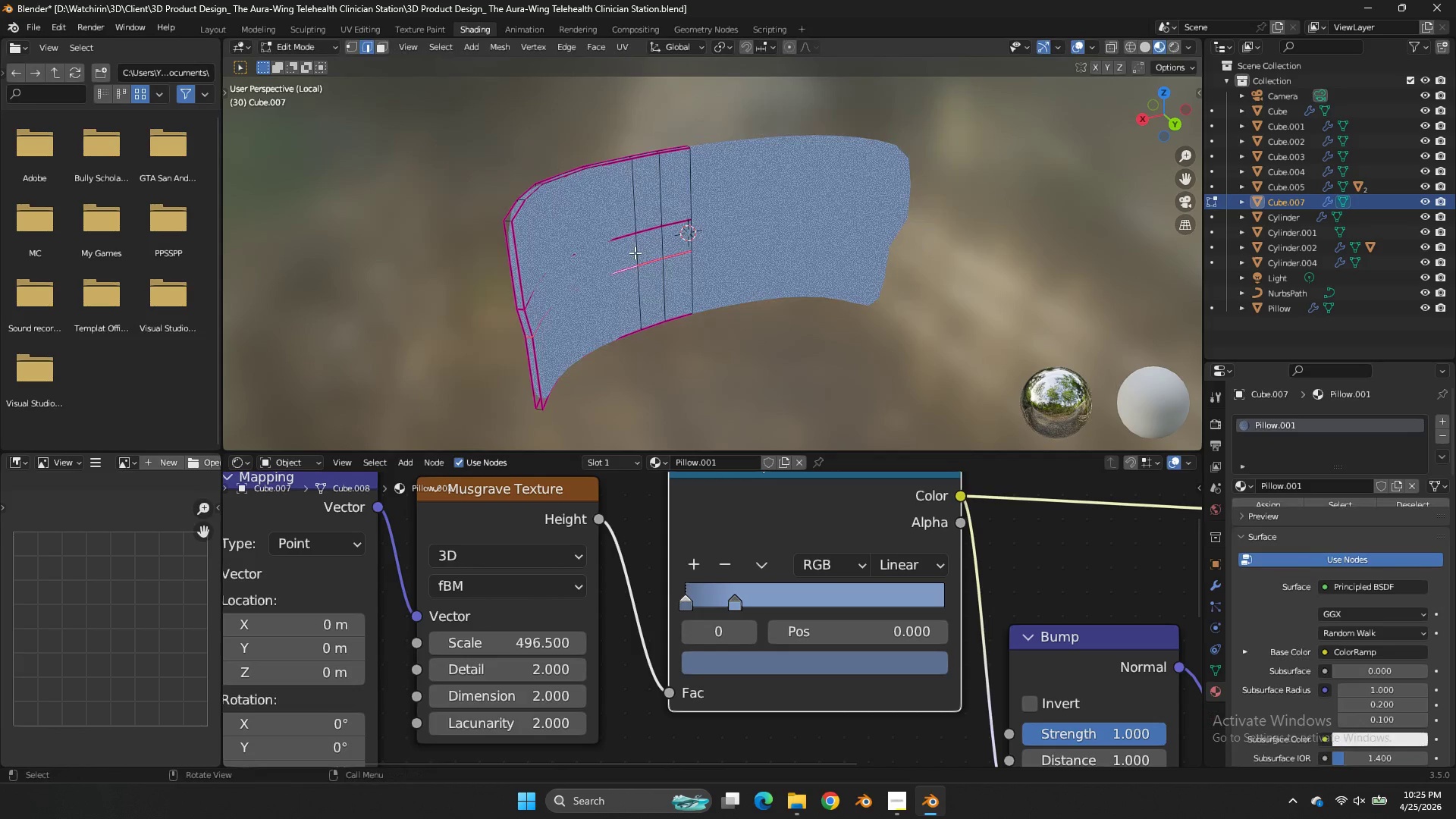 
hold_key(key=AltLeft, duration=0.53)
left_click([619, 240])
 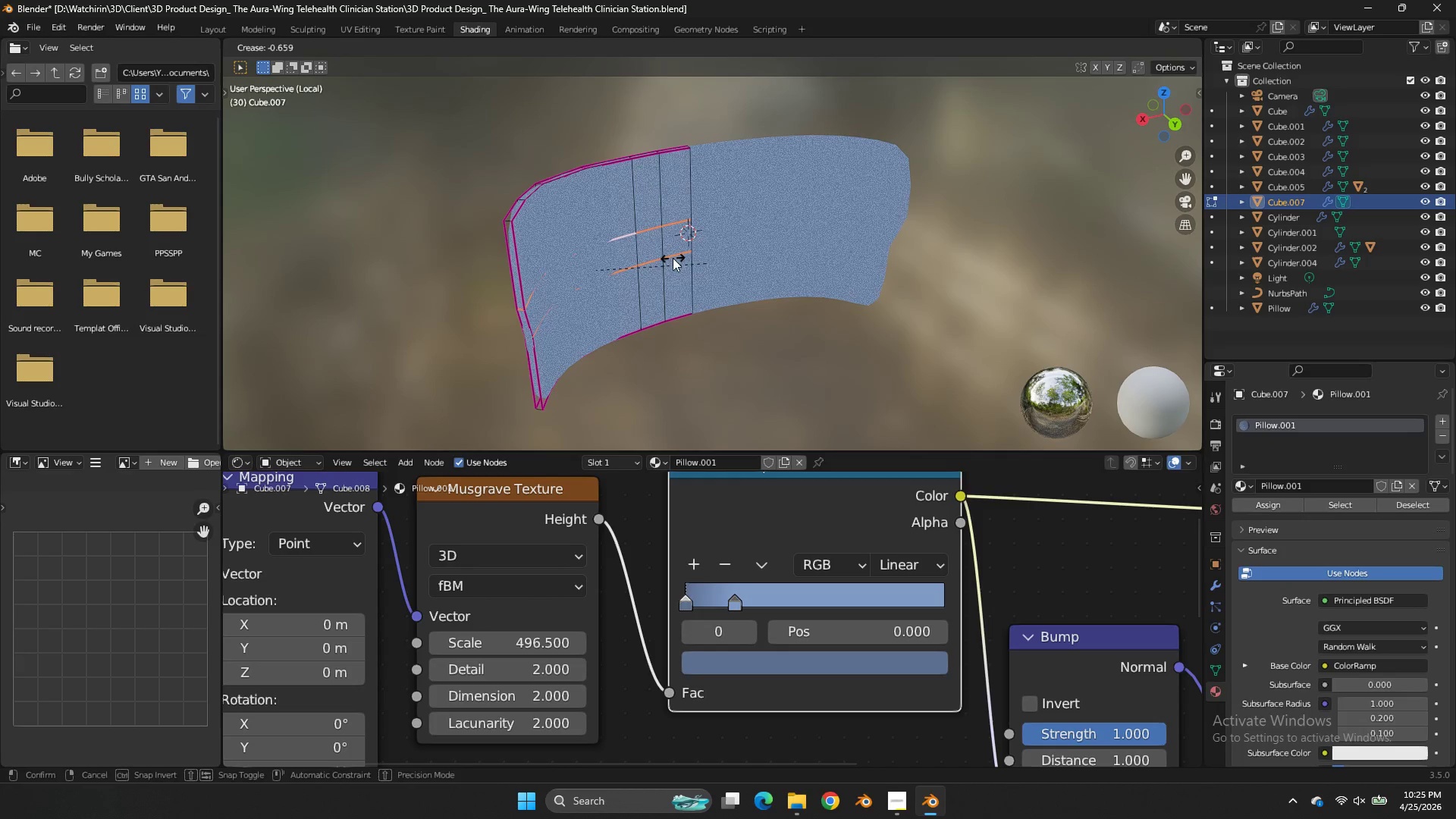 
type(EE)
 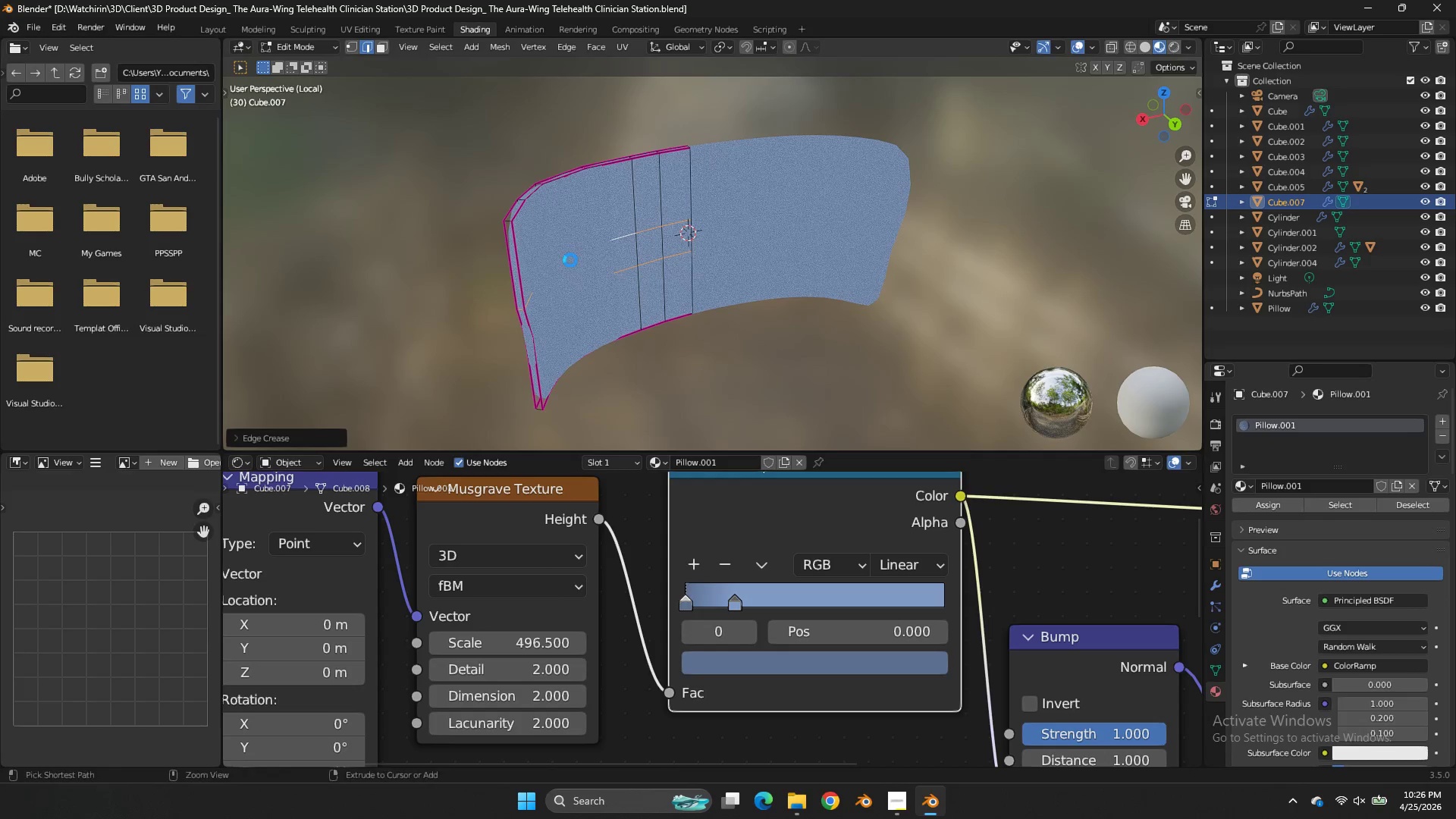 
left_click_drag(start_coordinate=[582, 252], to_coordinate=[588, 255])
 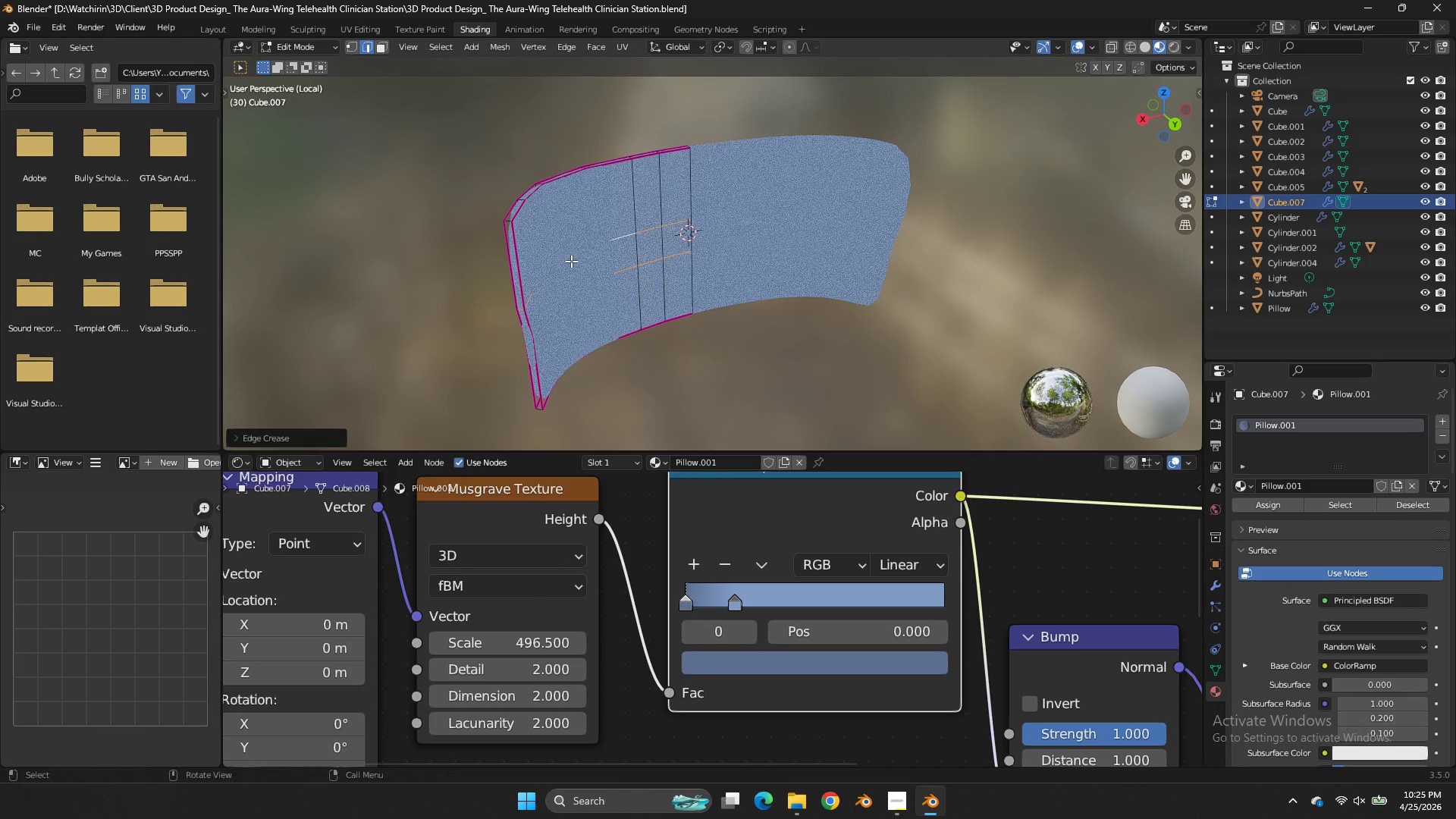 
left_click([571, 261])
 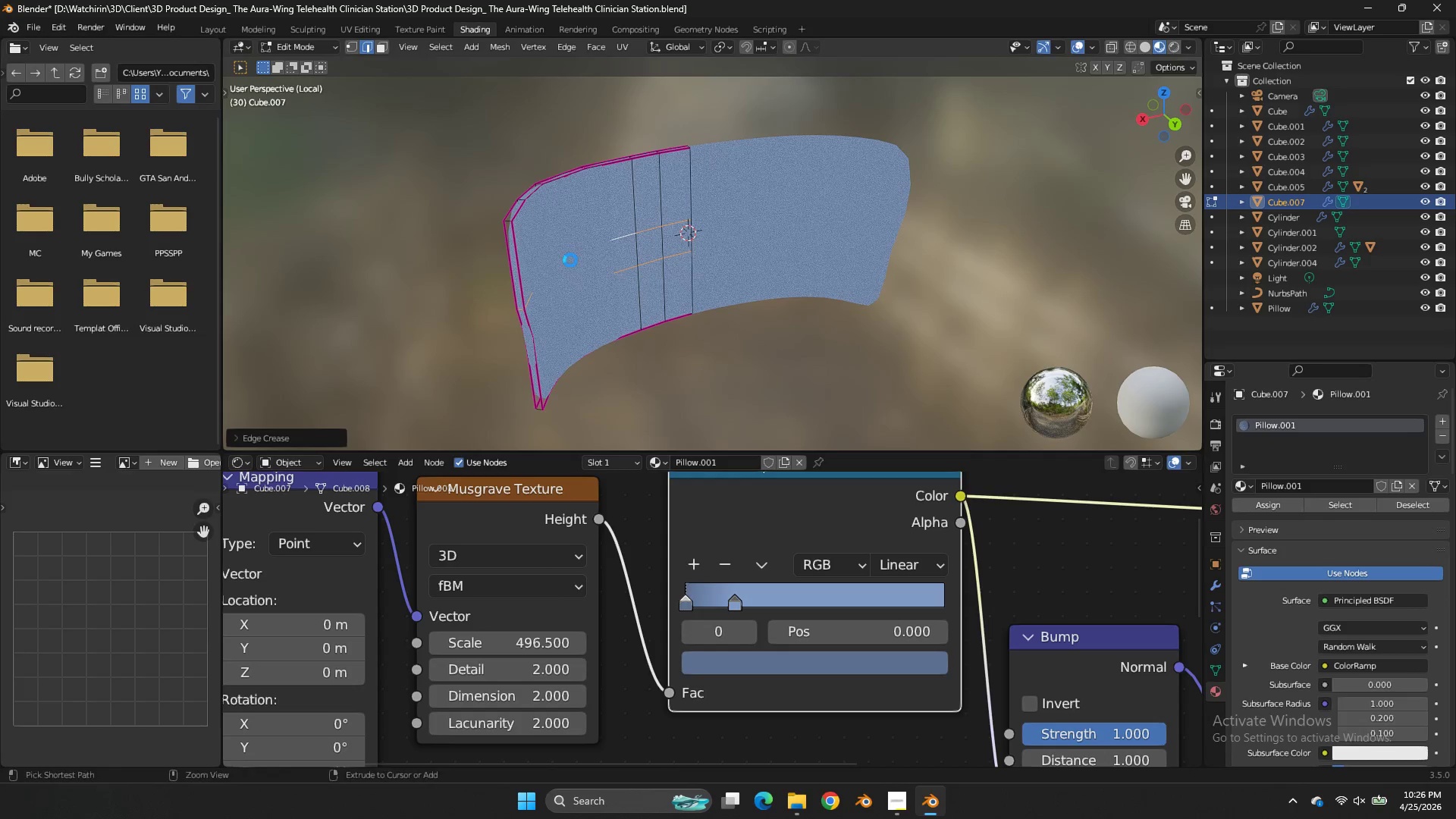 
key(Control+ControlLeft)
 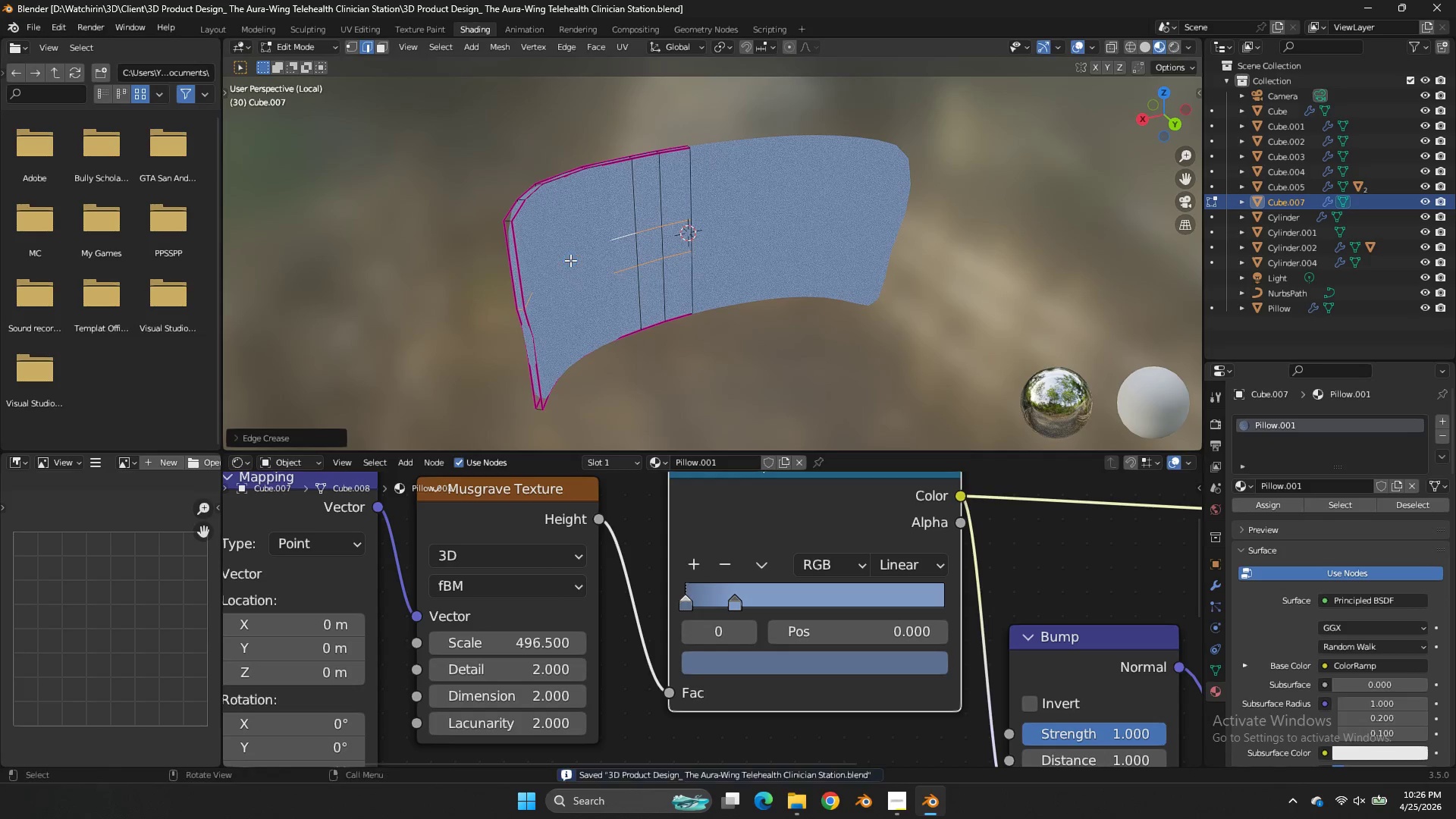 
key(Control+S)
 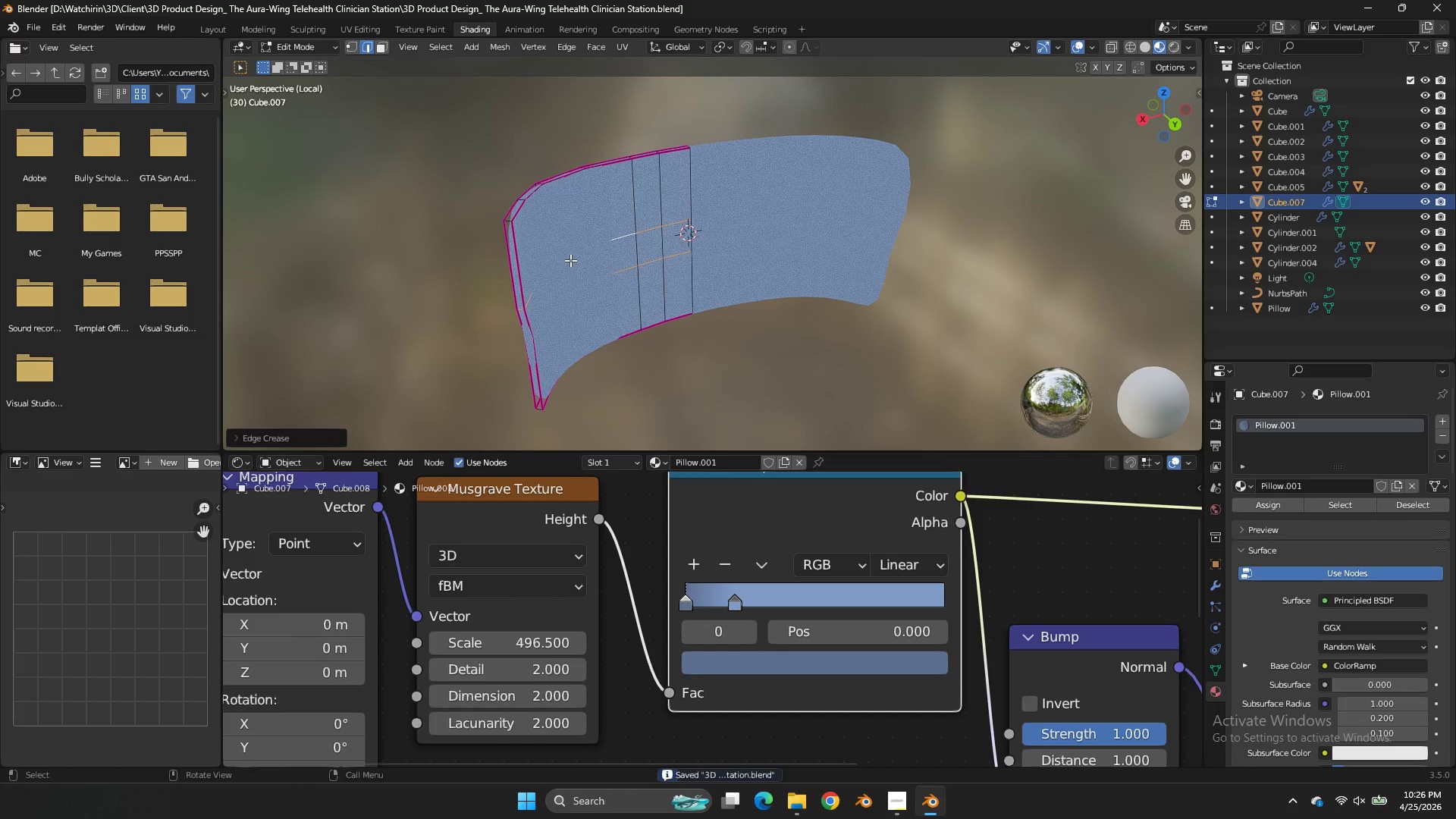 
wait(10.09)
 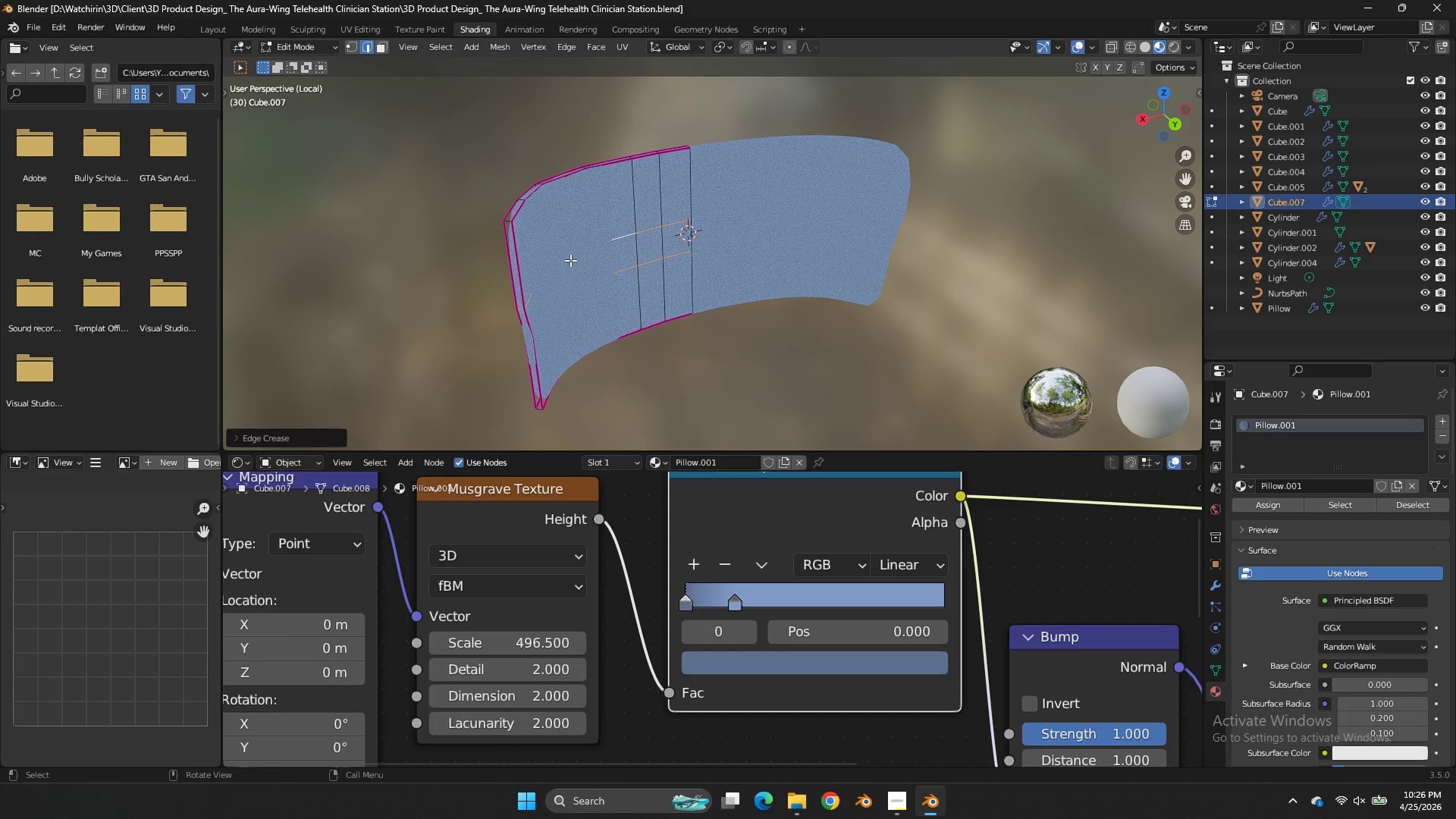 
key(Control+S)
 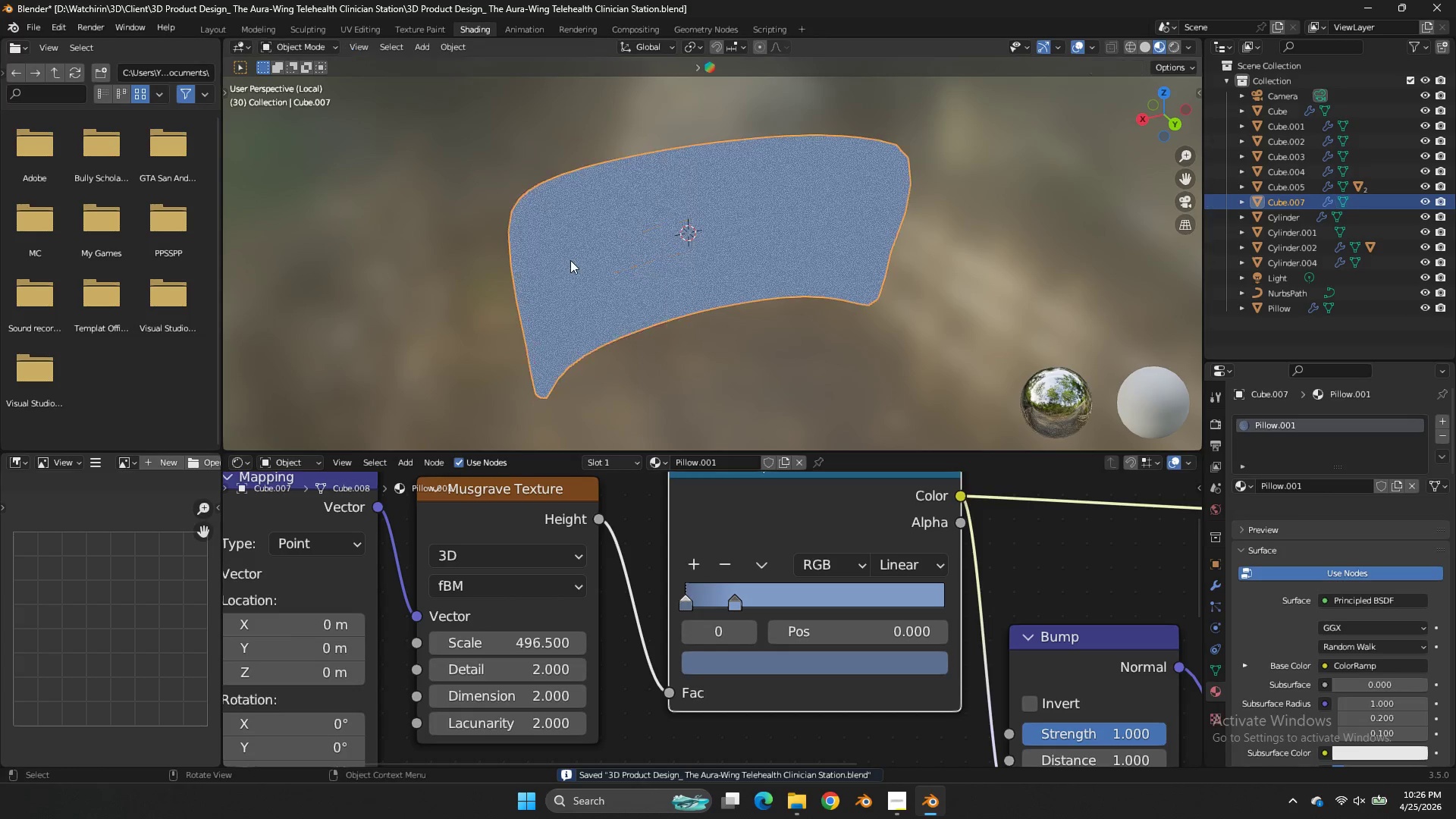 
key(Tab)
 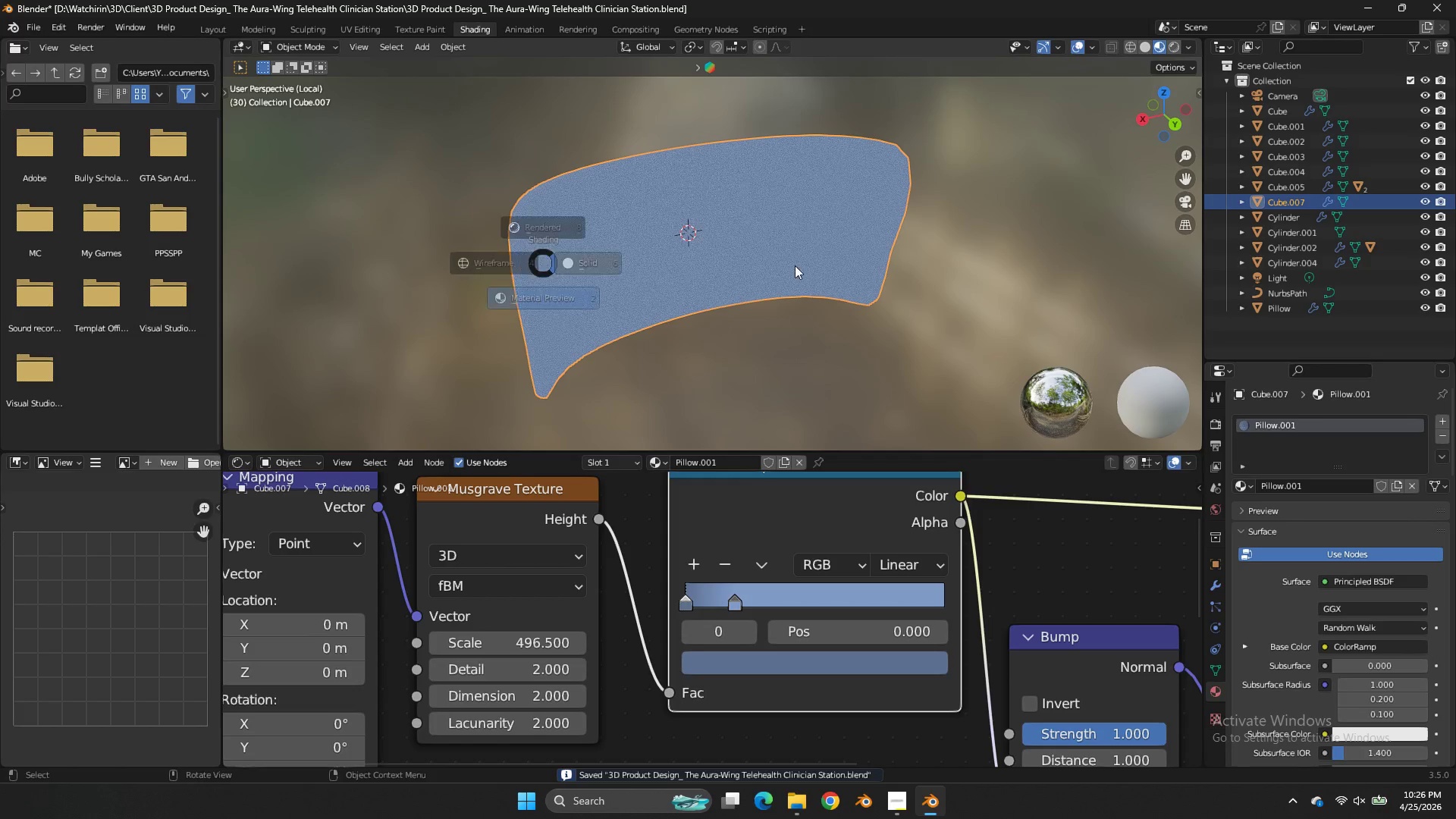 
key(Z)
 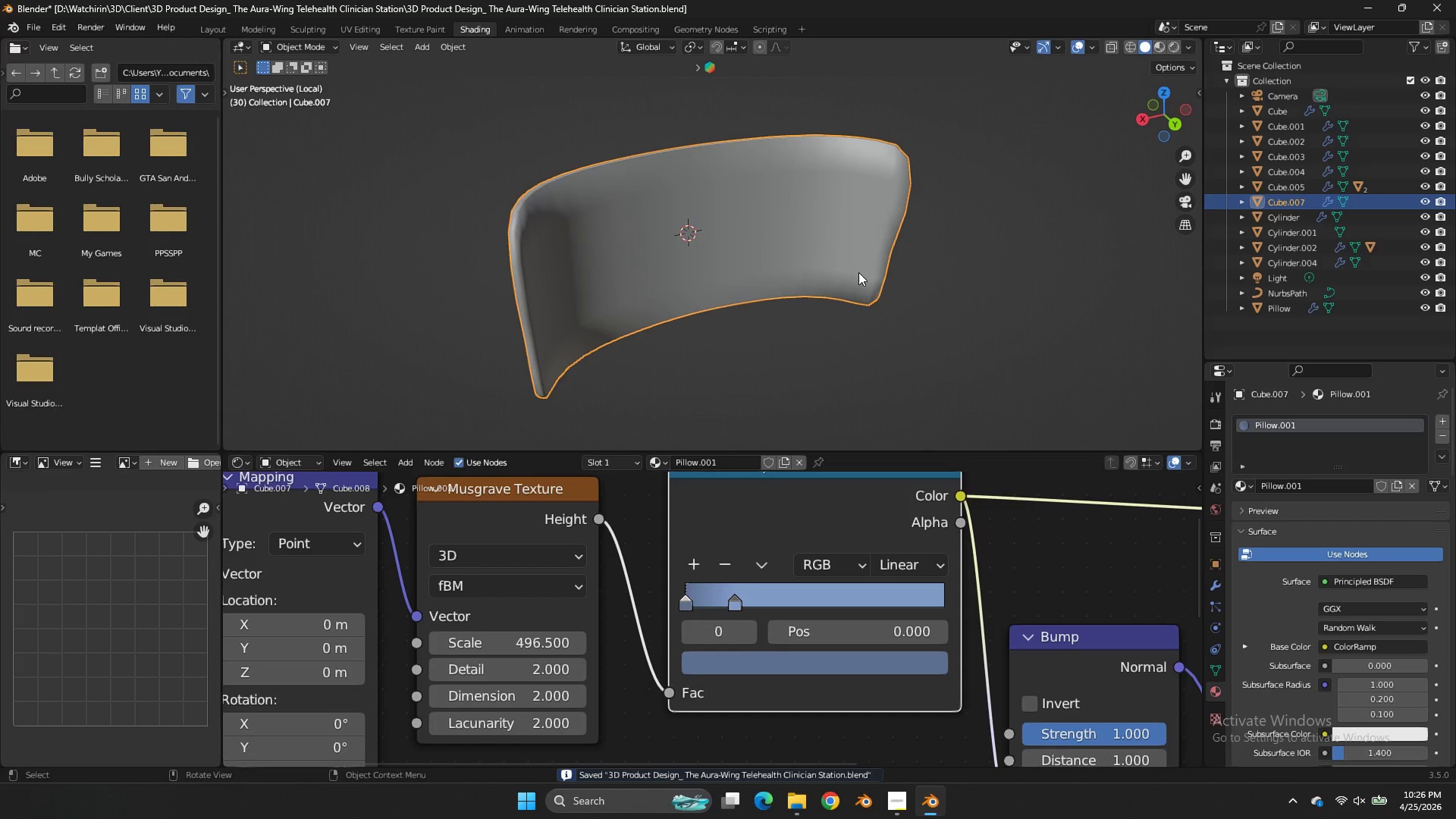 
scroll: coordinate [854, 281], scroll_direction: up, amount: 2.0
 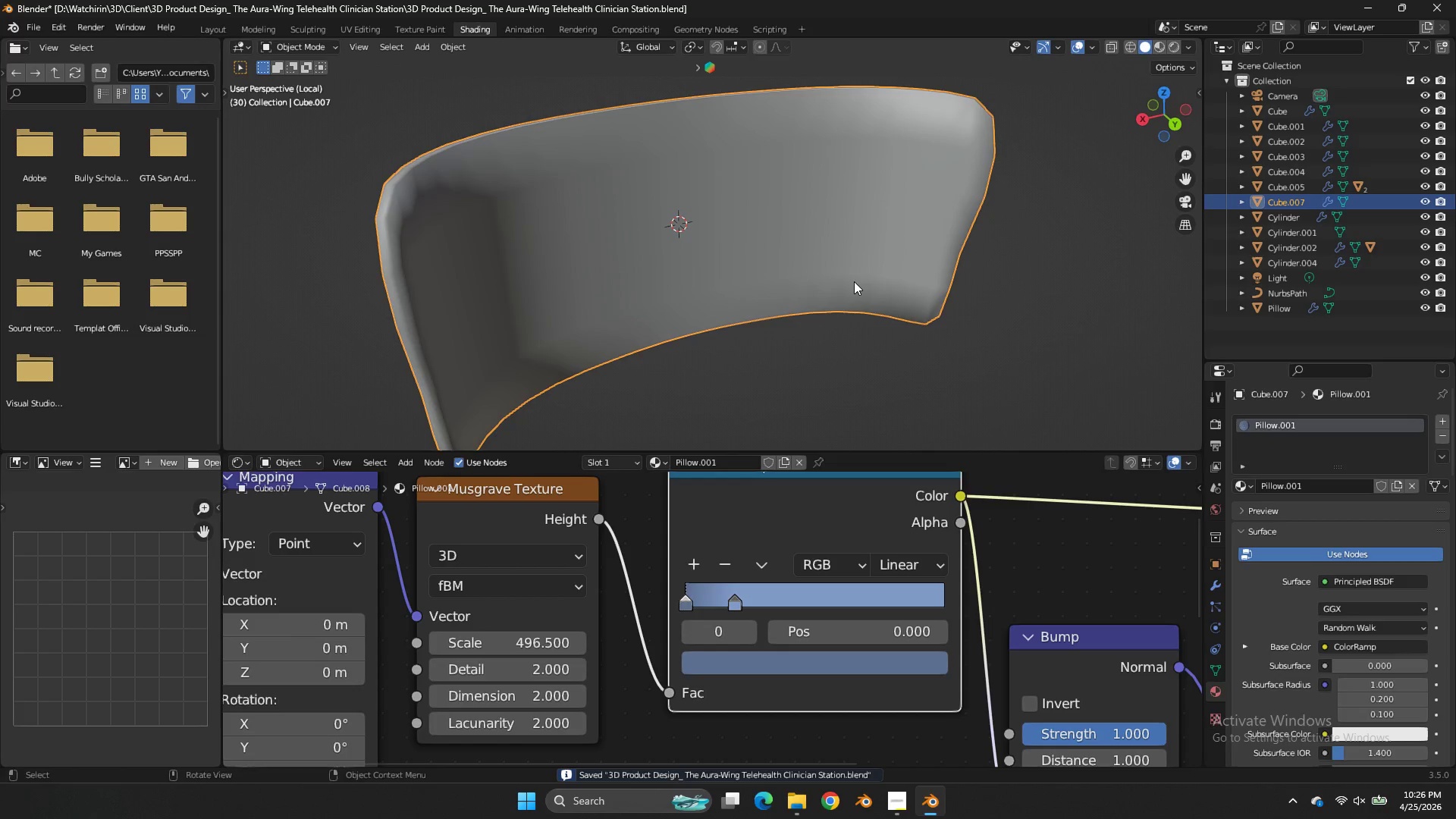 
key(Tab)
 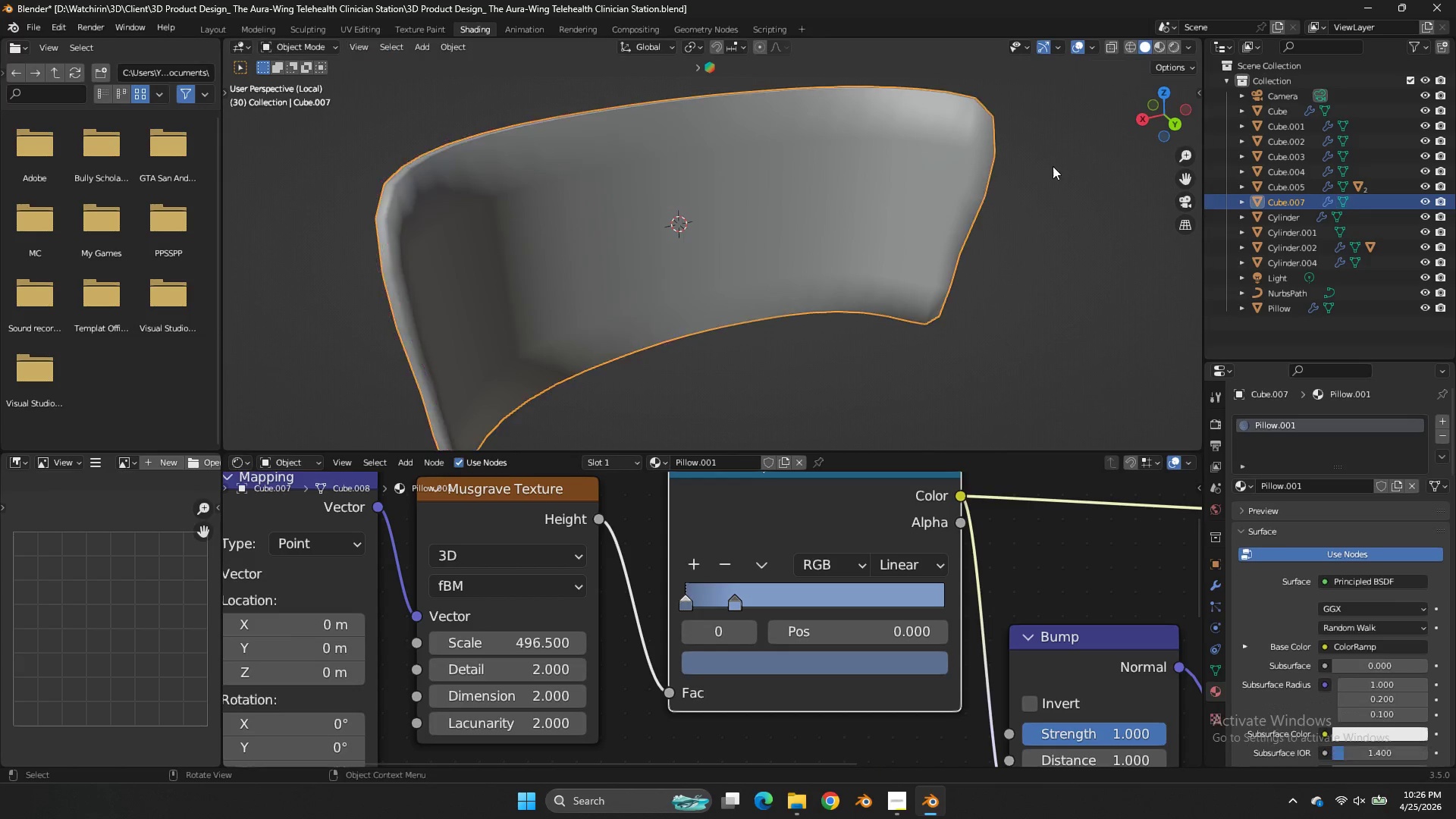 
key(Tab)
 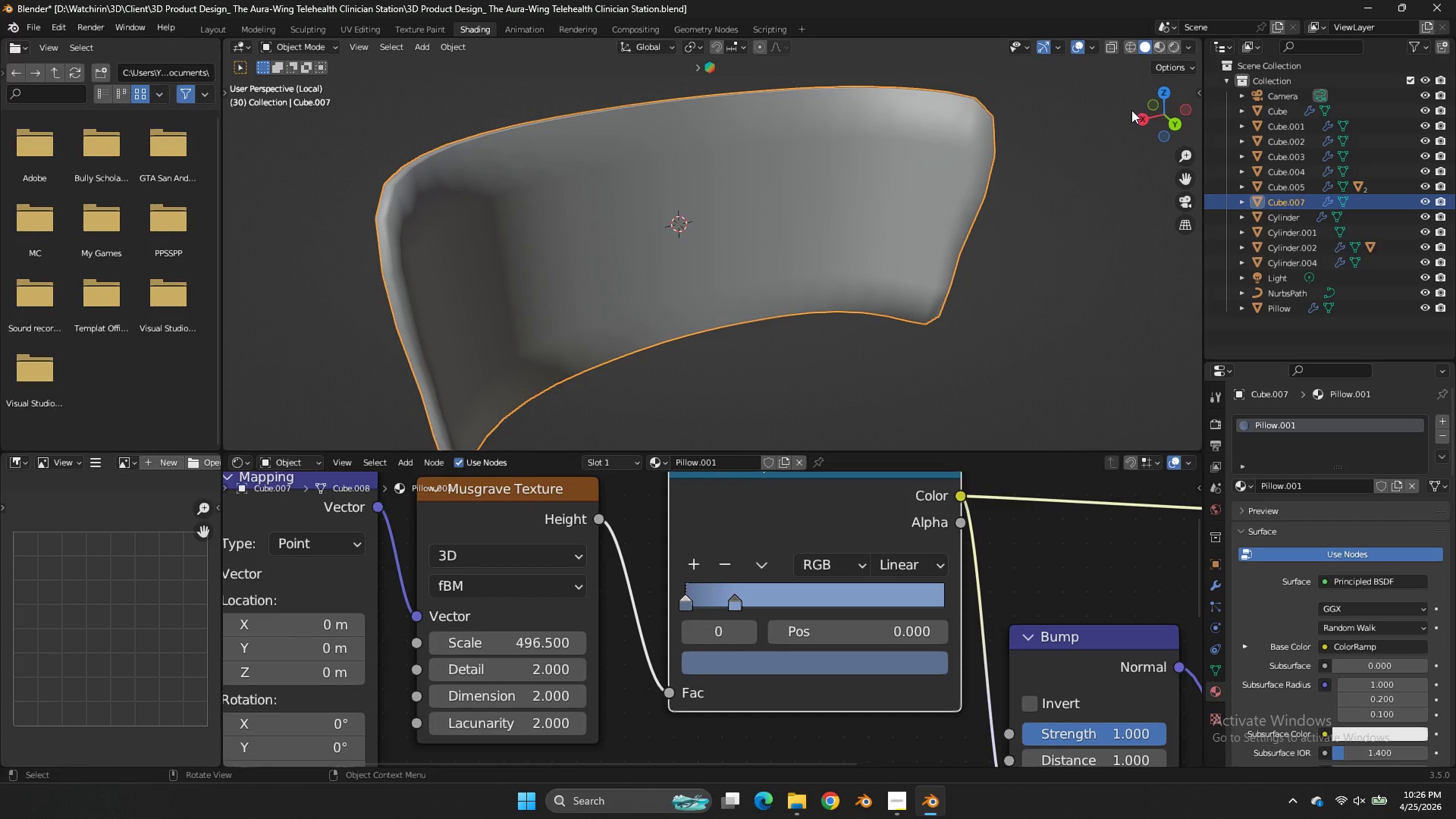 
left_click_drag(start_coordinate=[1131, 109], to_coordinate=[1053, 108])
 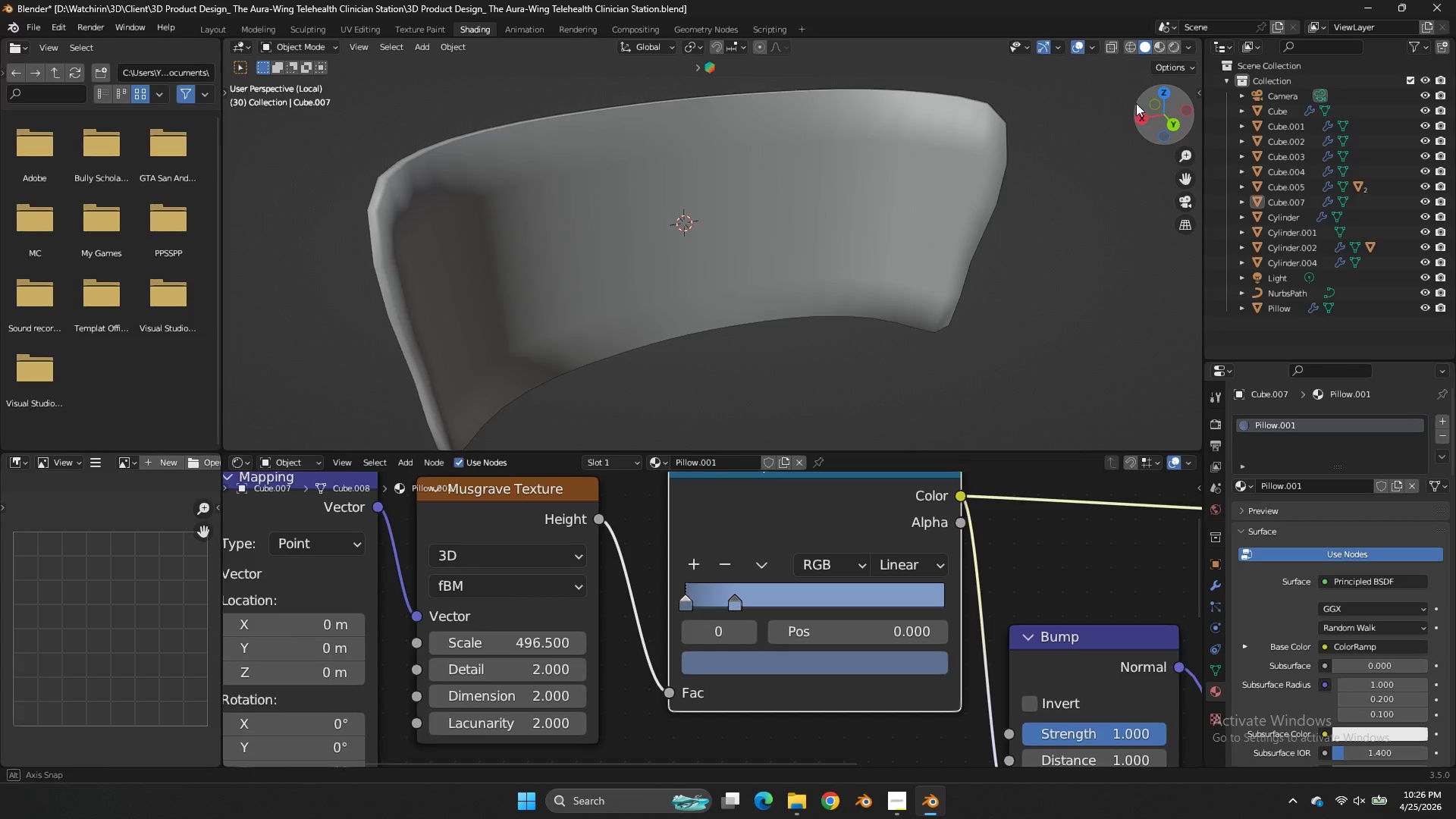 
left_click_drag(start_coordinate=[1173, 99], to_coordinate=[251, 114])
 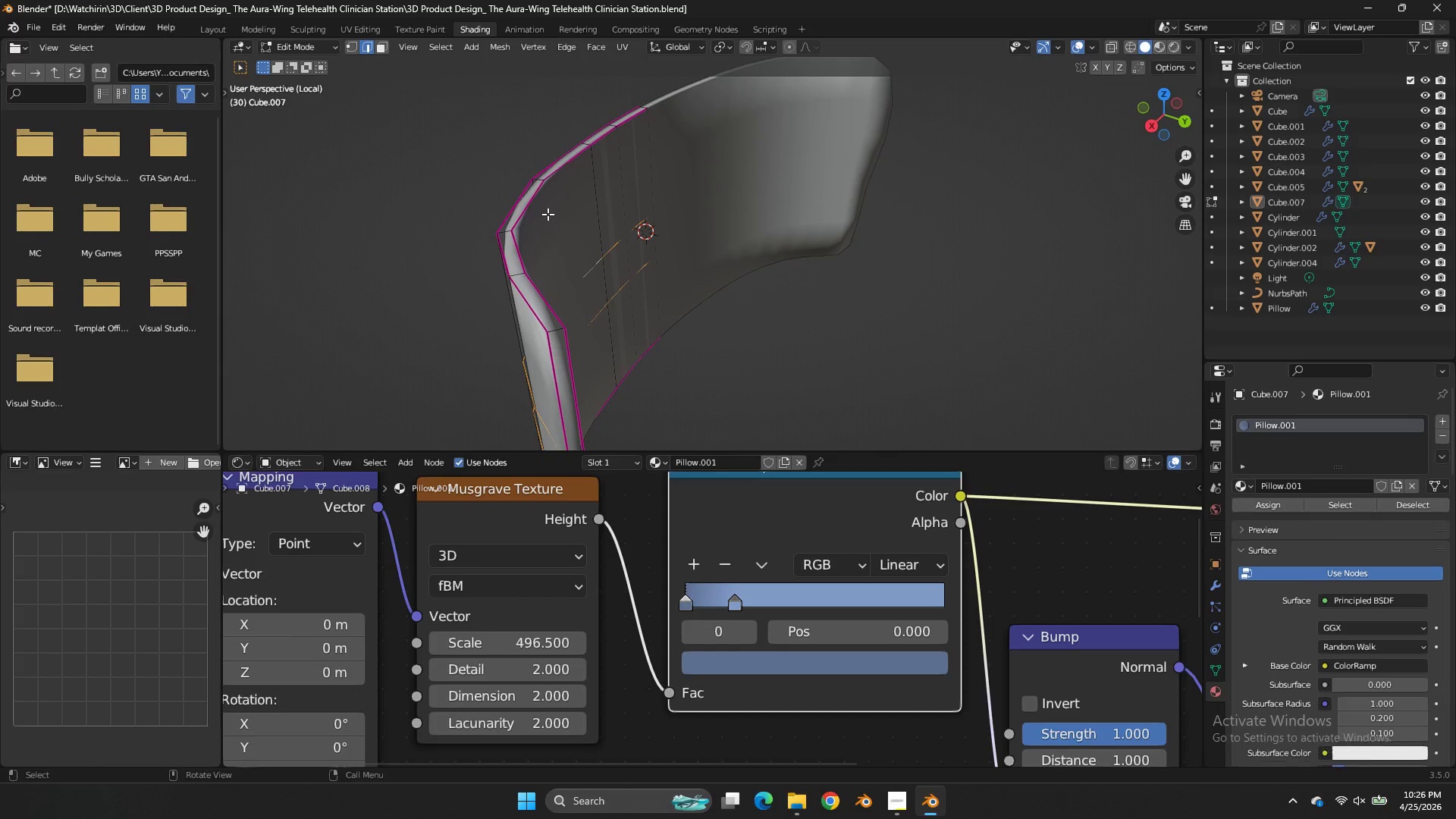 
key(Tab)
 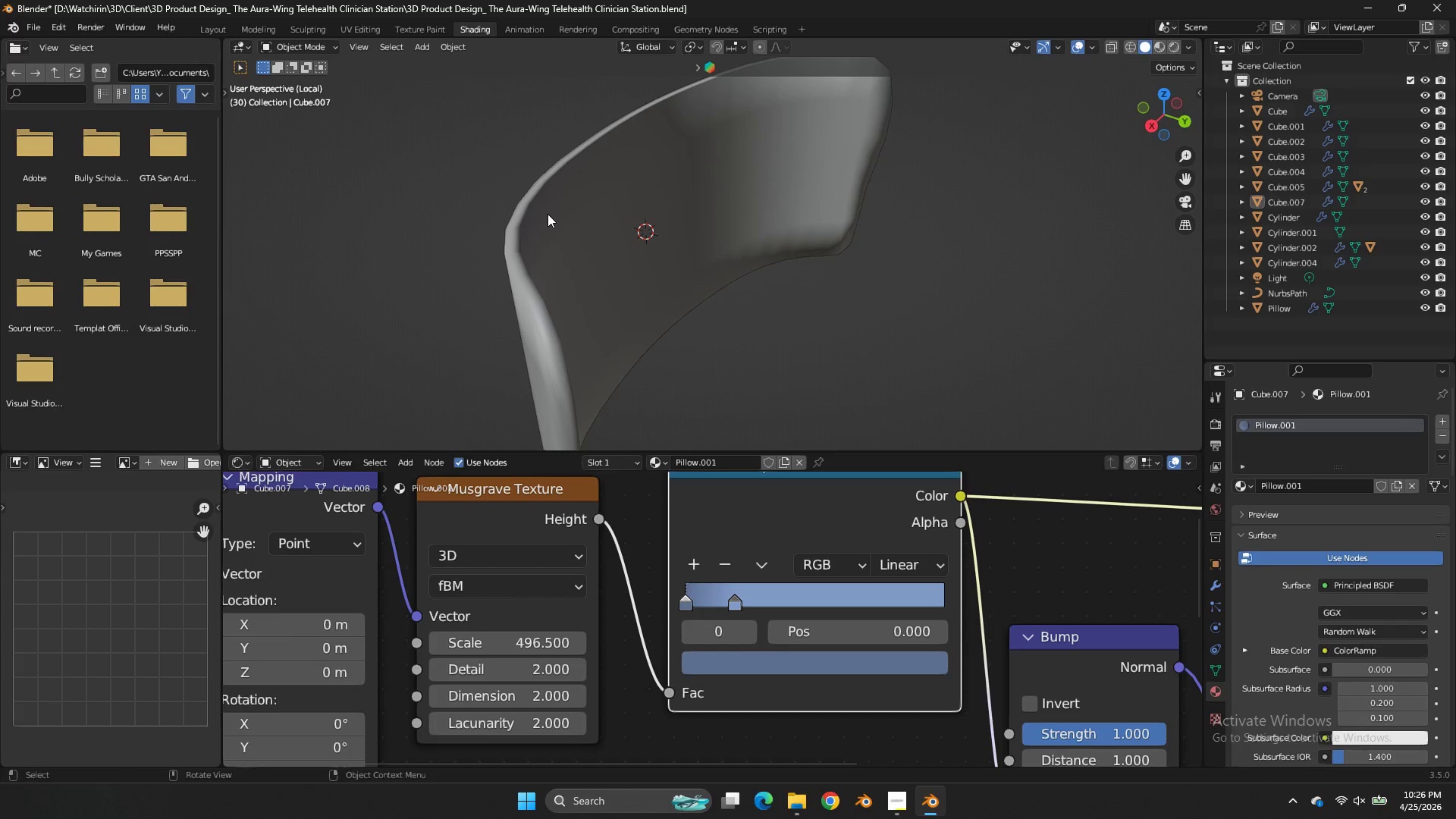 
key(Tab)
 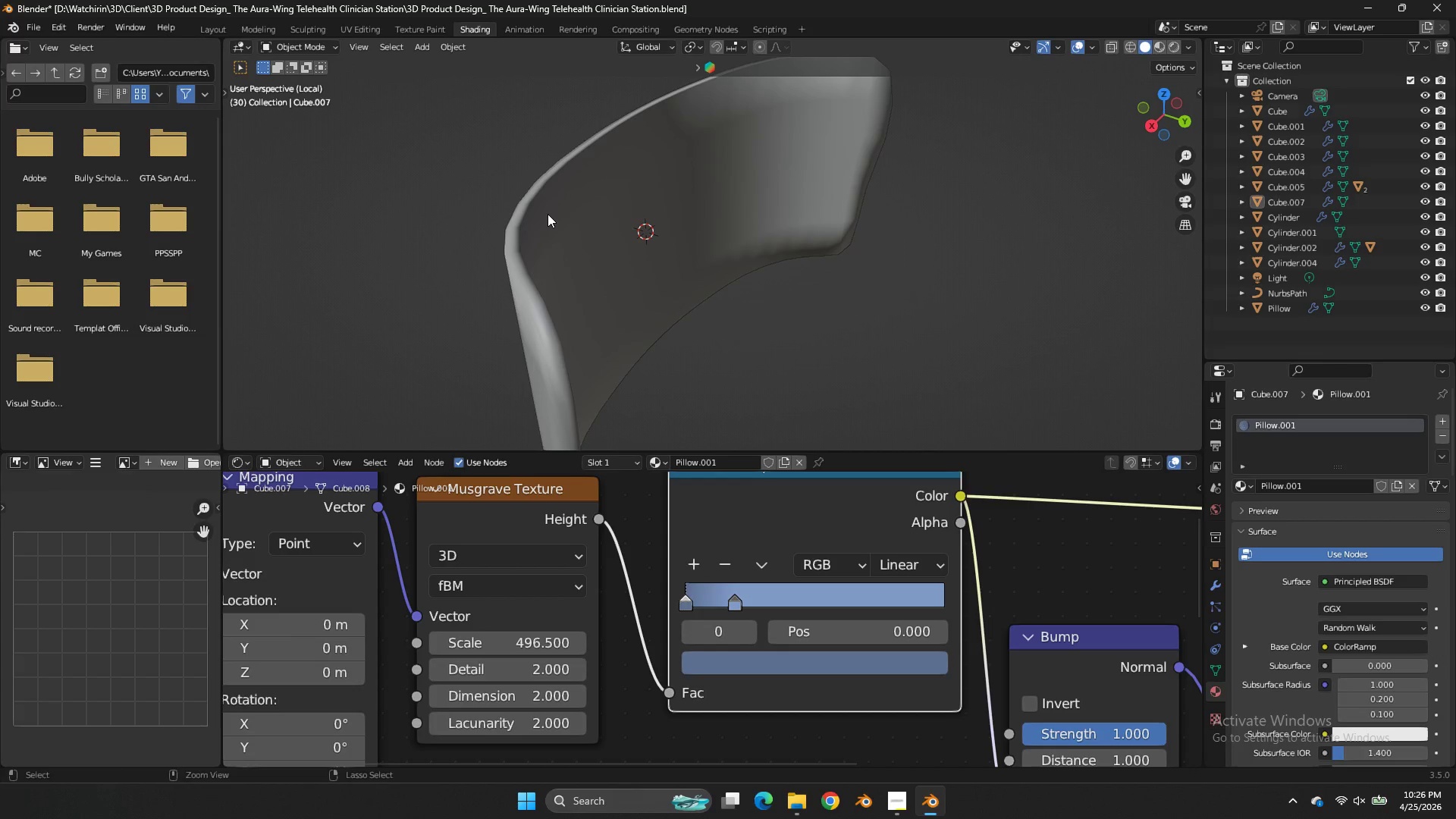 
key(Control+S)
 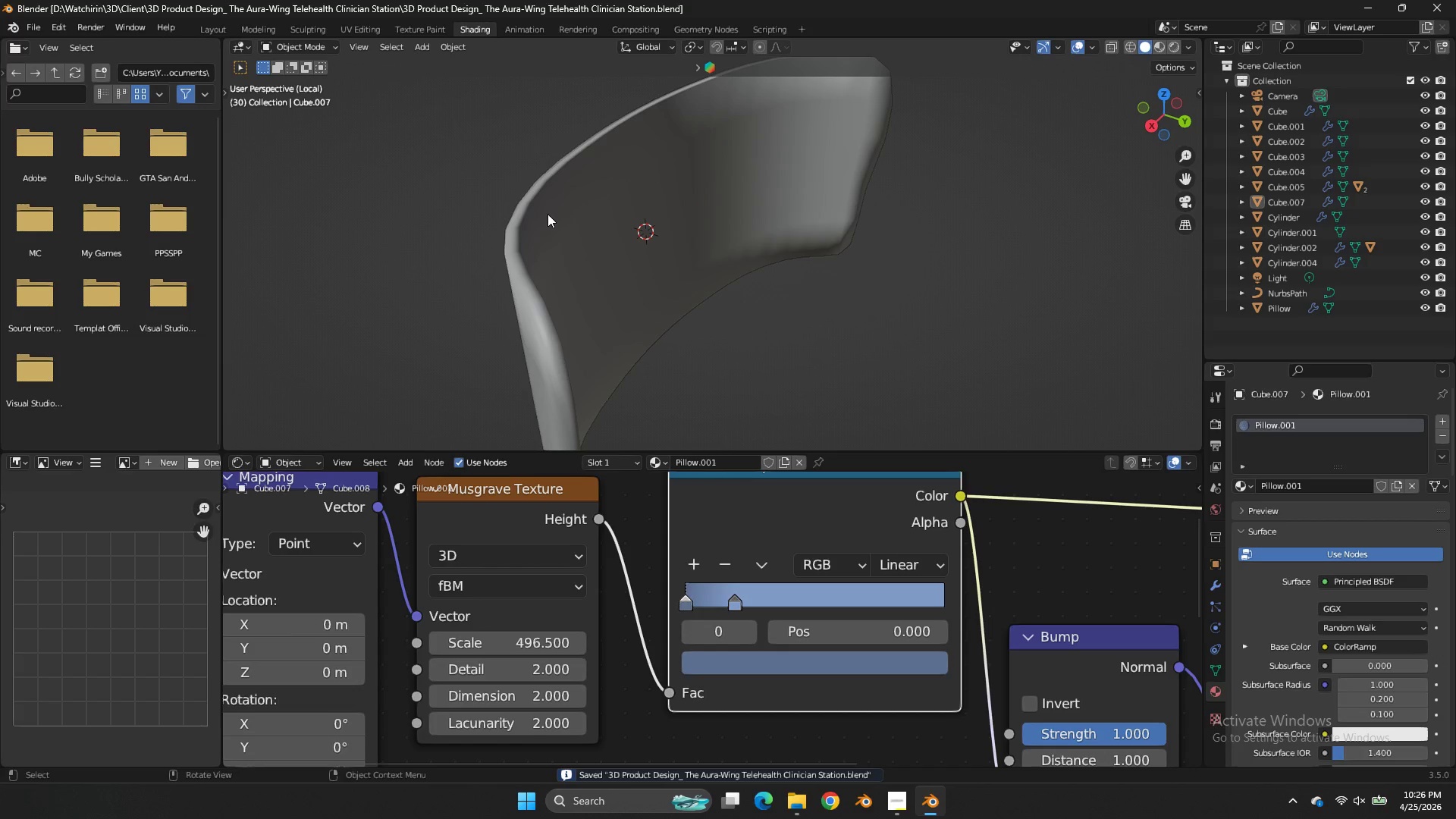 
left_click([890, 198])
 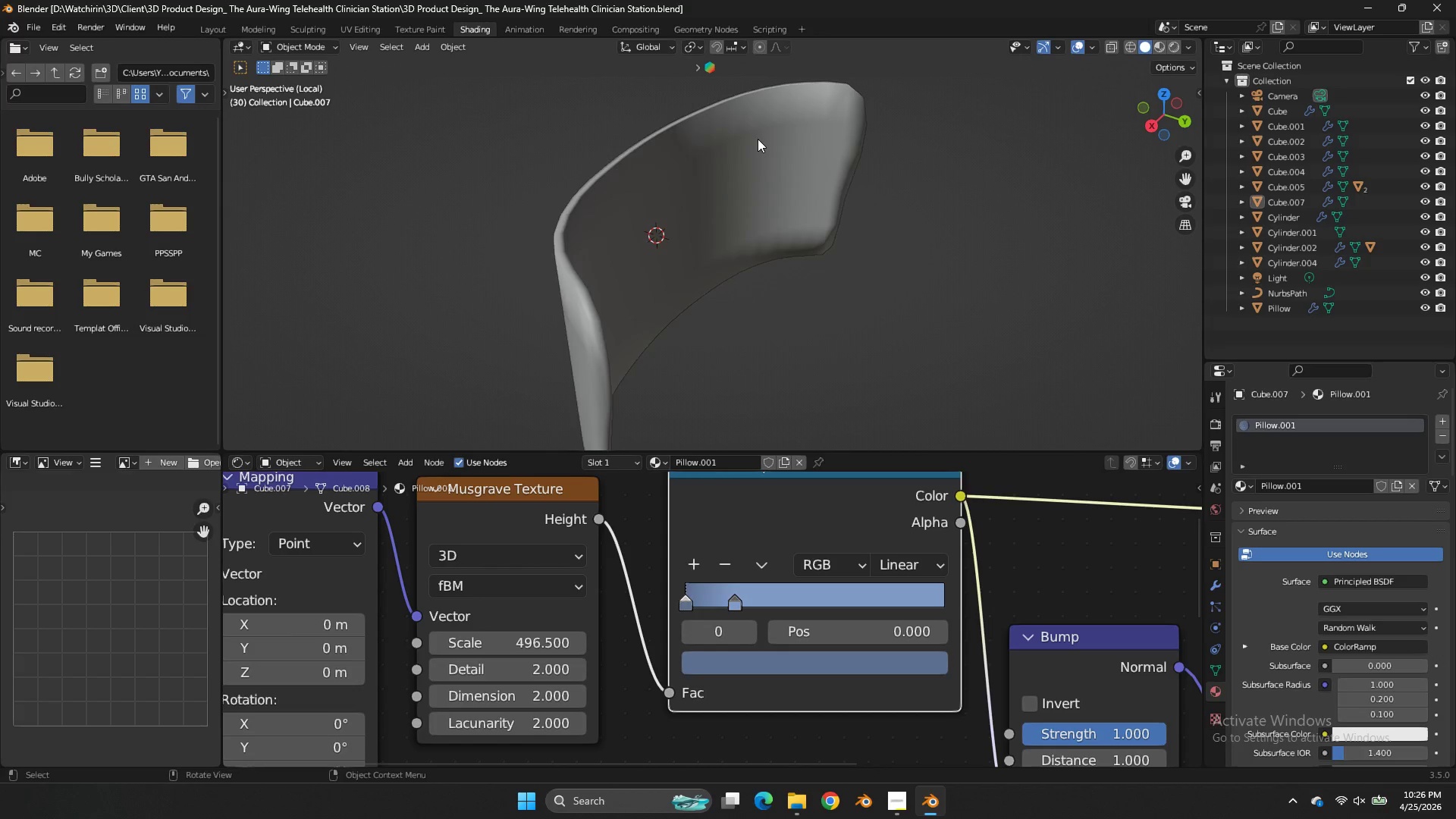 
scroll: coordinate [758, 139], scroll_direction: down, amount: 4.0
 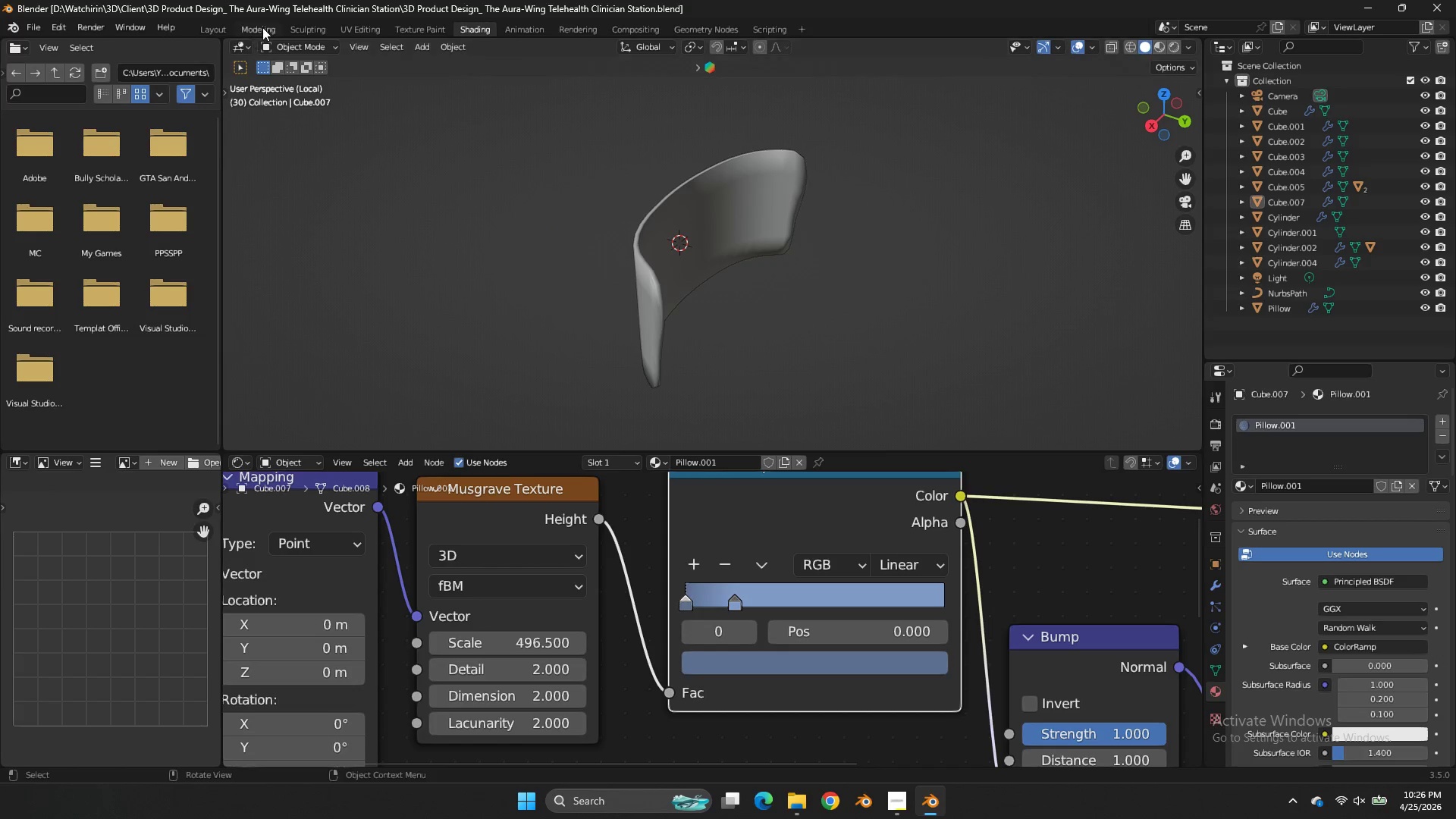 
left_click([262, 27])
 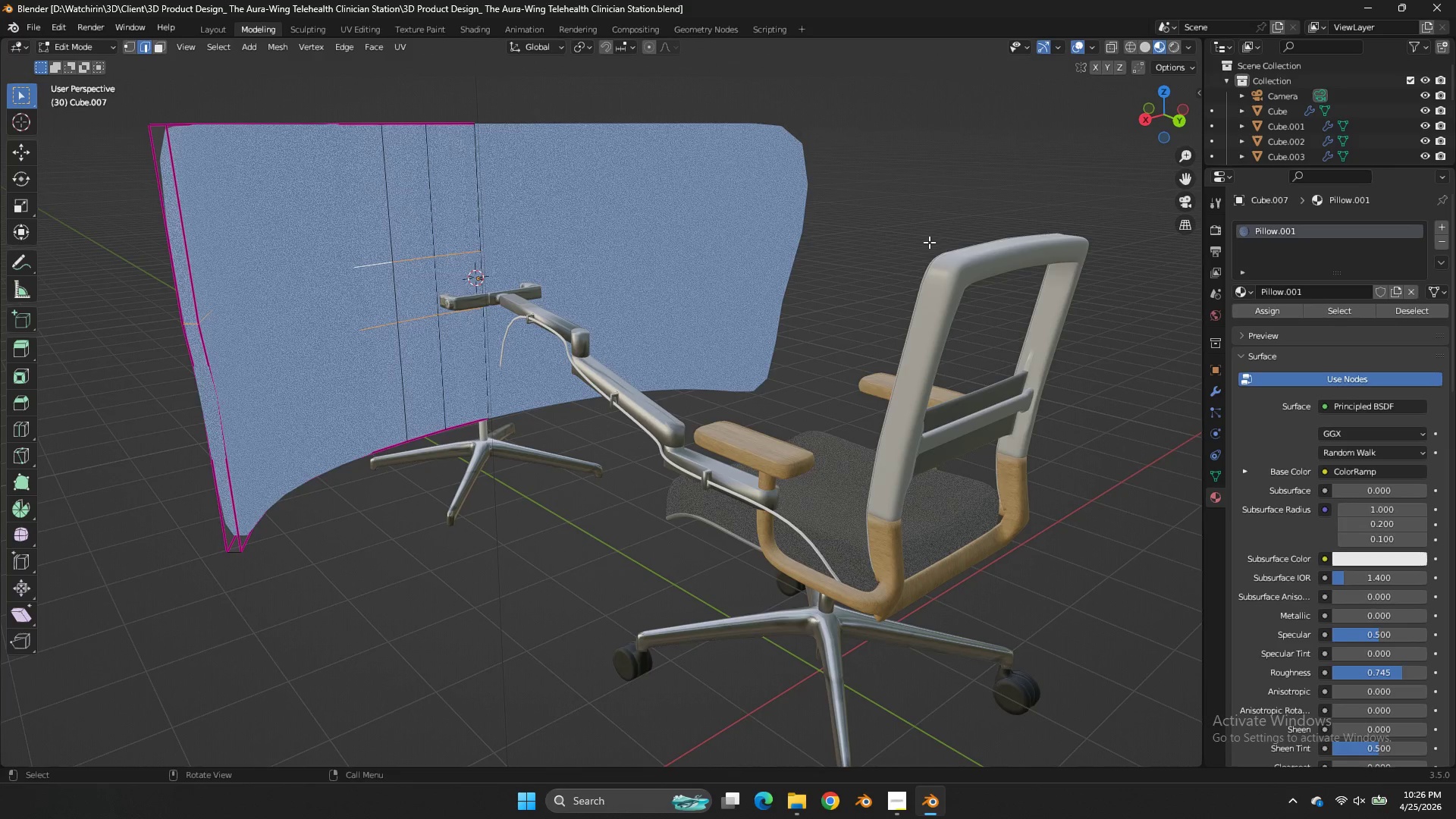 
scroll: coordinate [928, 243], scroll_direction: down, amount: 3.0
 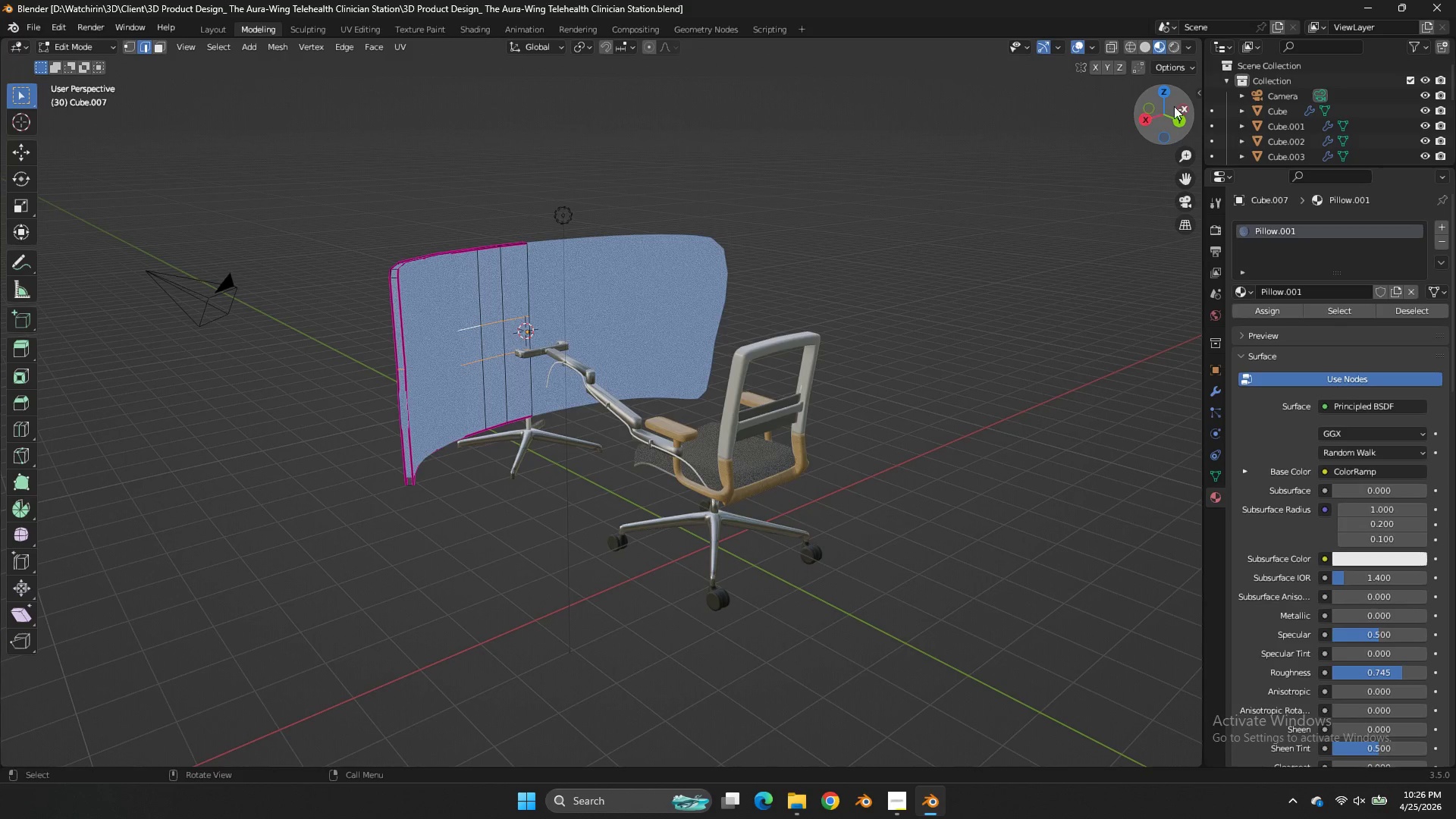 
left_click_drag(start_coordinate=[1175, 107], to_coordinate=[978, 99])
 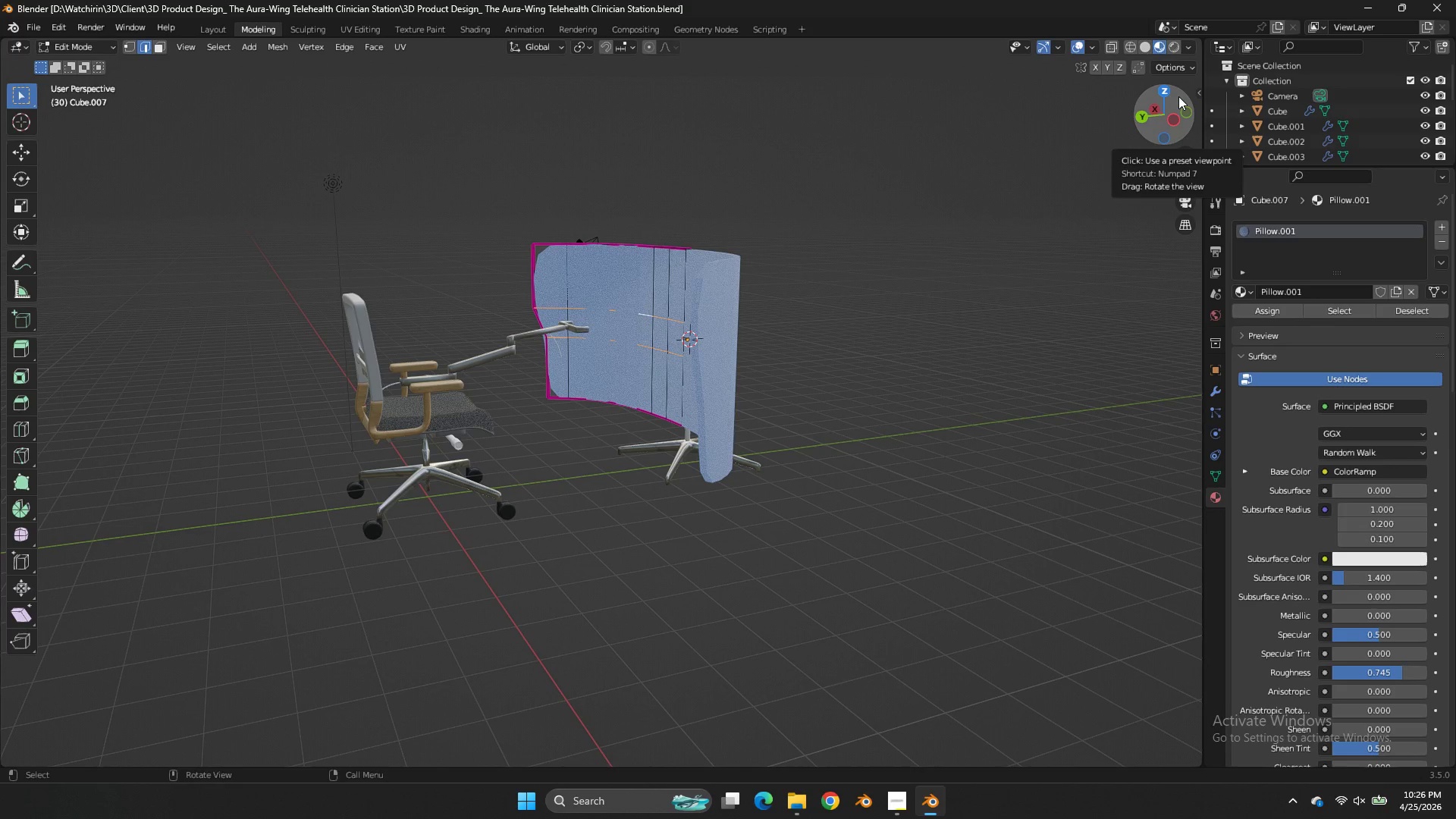 
wait(5.08)
 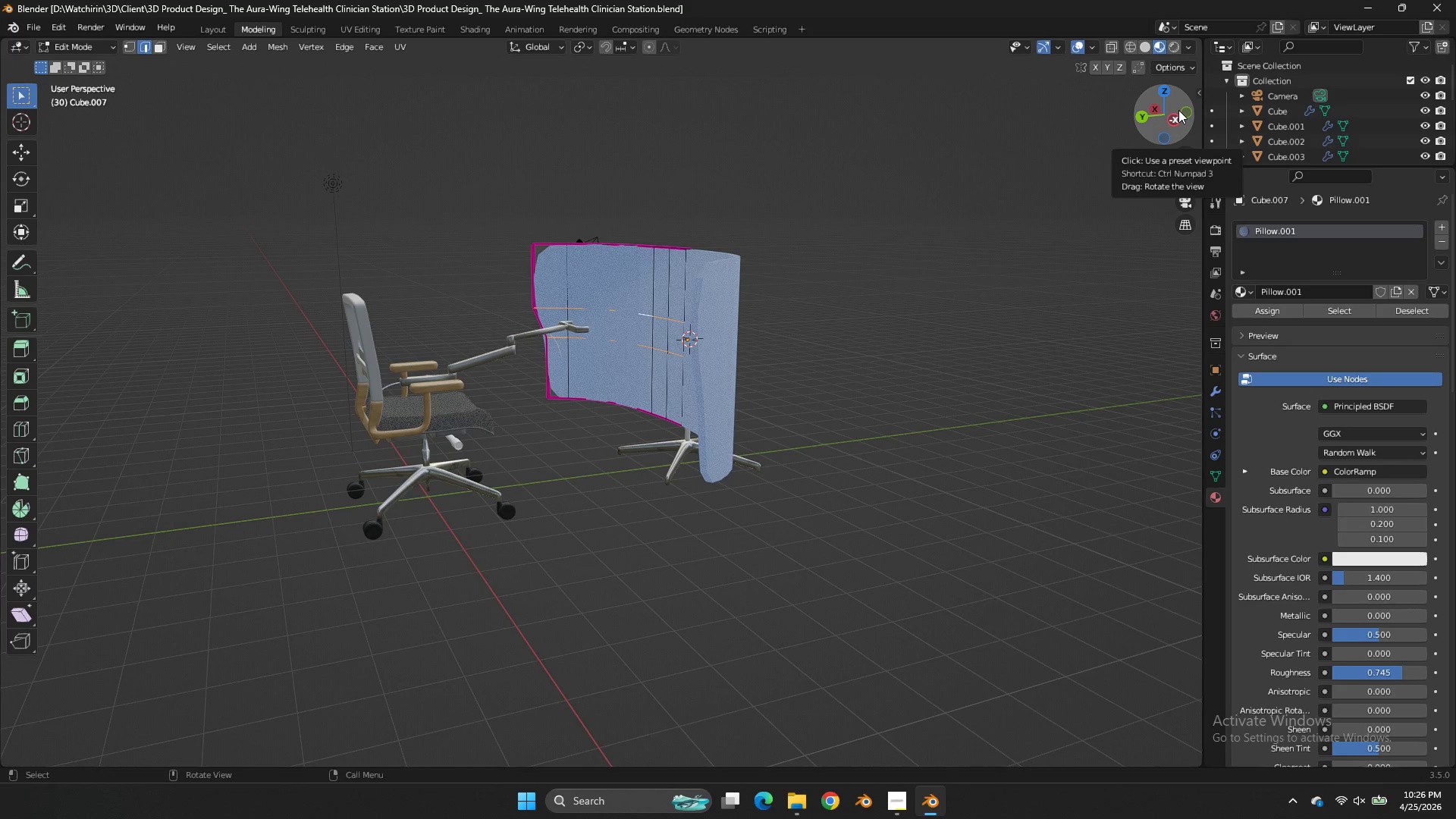 
left_click_drag(start_coordinate=[1178, 111], to_coordinate=[63, 147])
 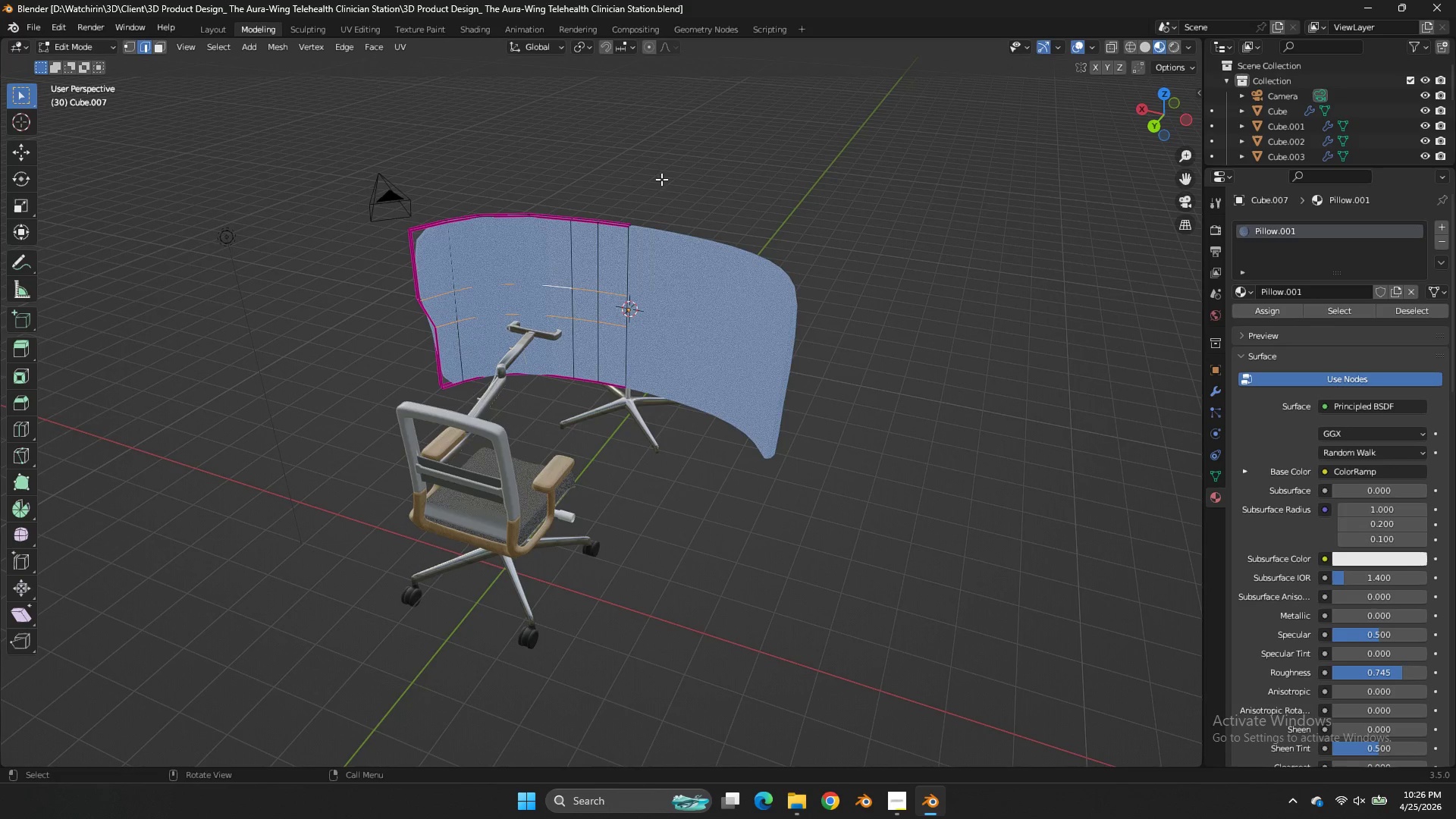 
key(Backquote)
 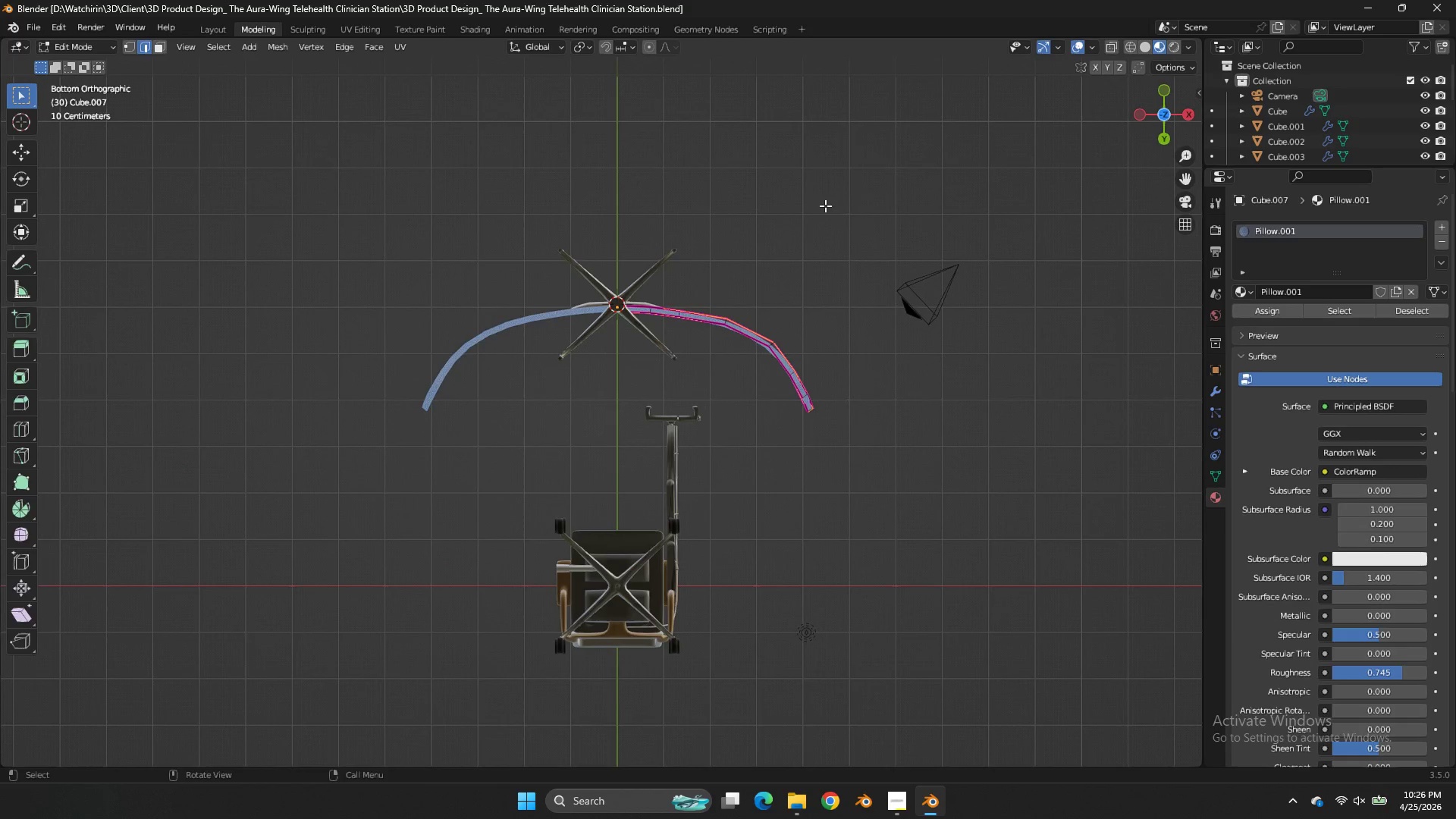 
key(Tab)
 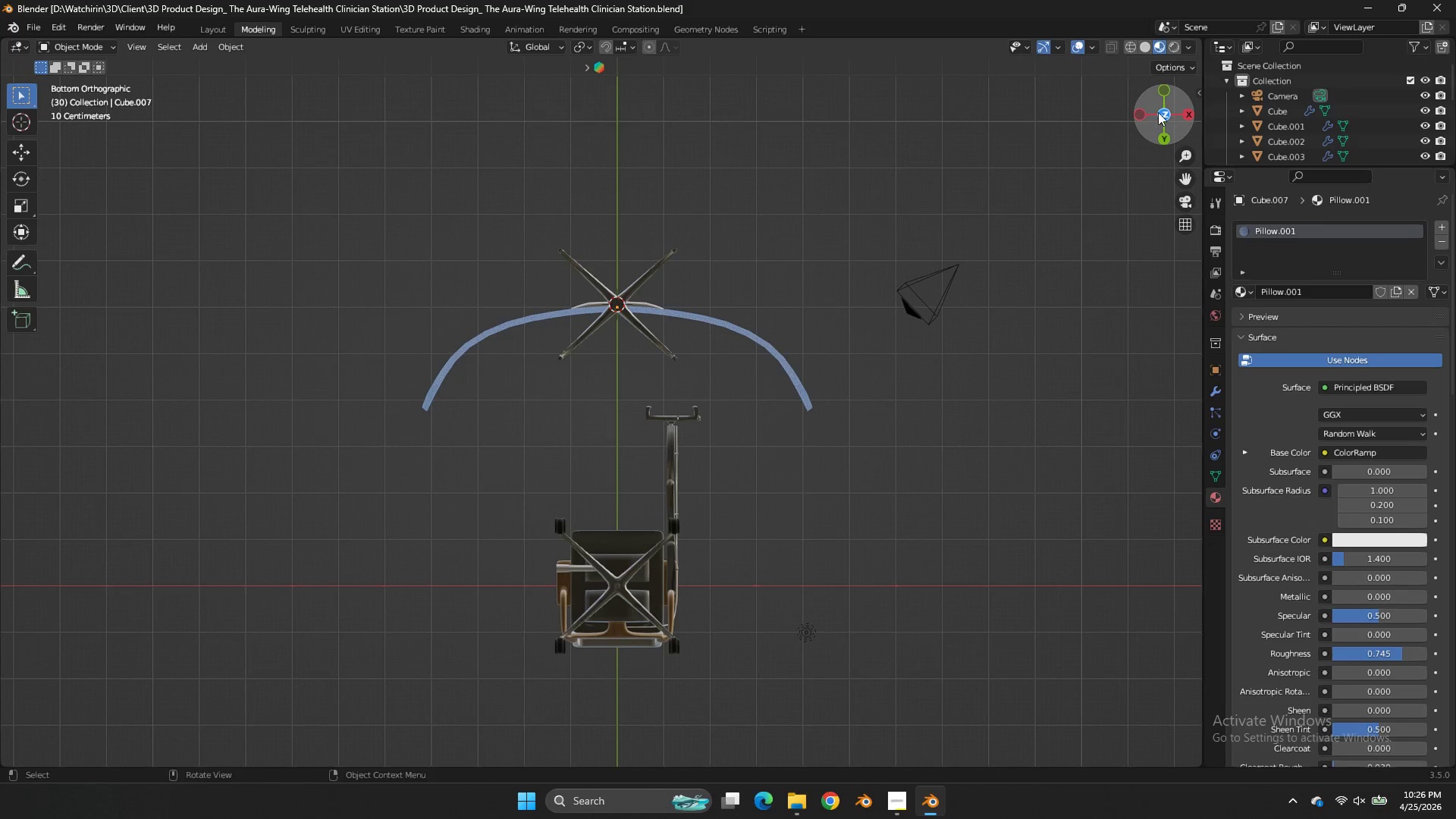 
left_click_drag(start_coordinate=[1161, 109], to_coordinate=[1199, 297])
 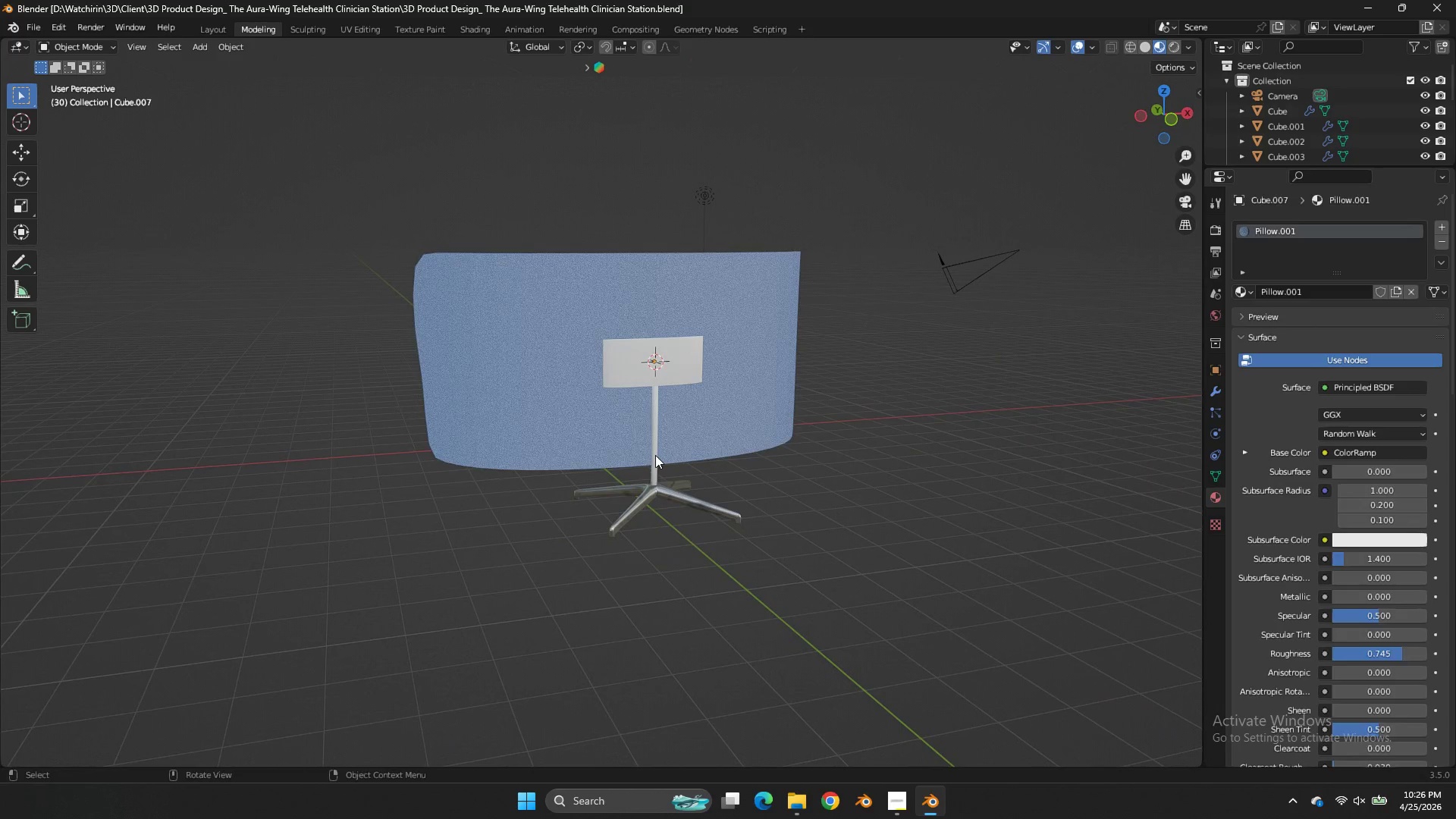 
left_click([655, 455])
 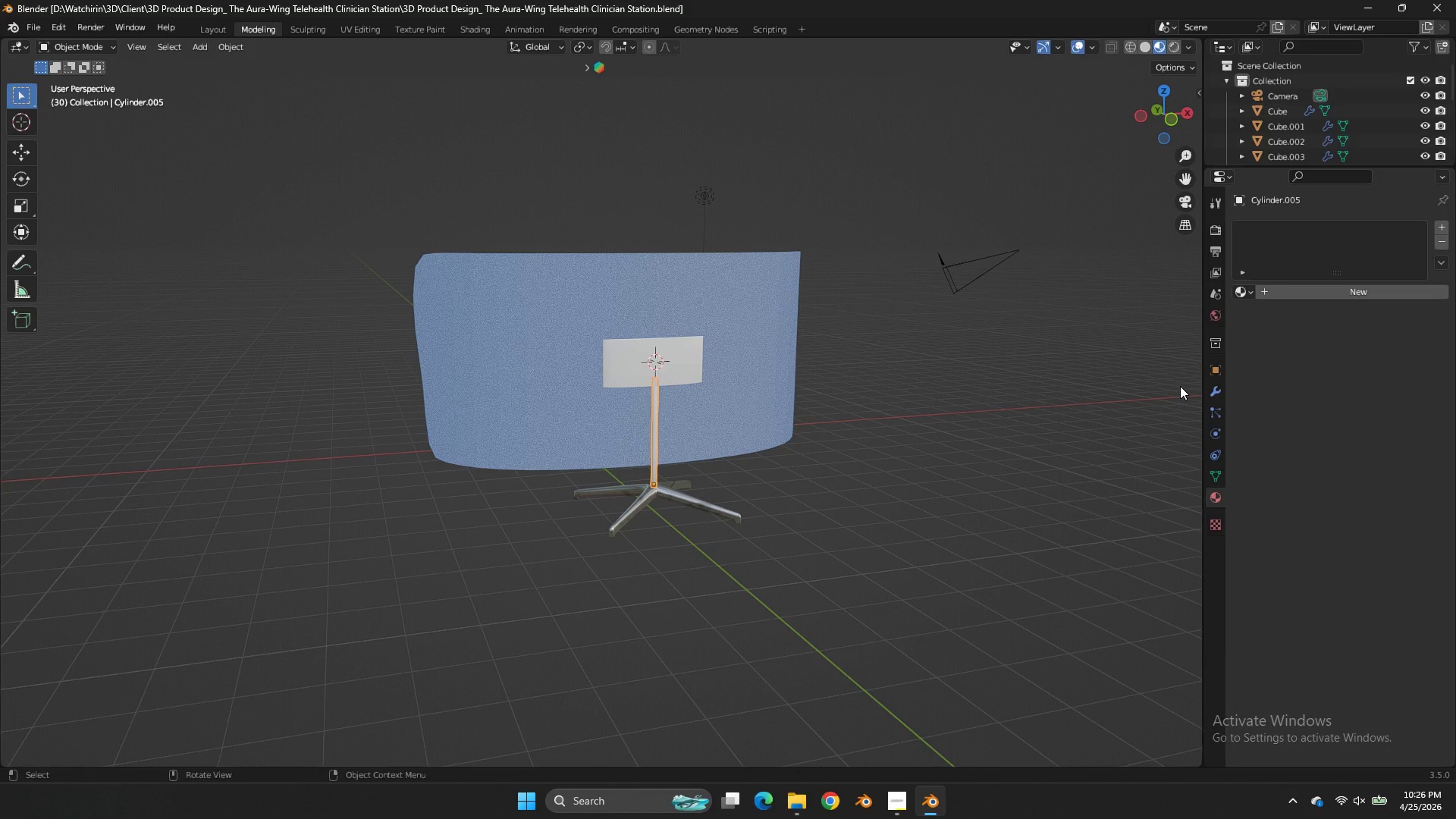 
left_click([1248, 287])
 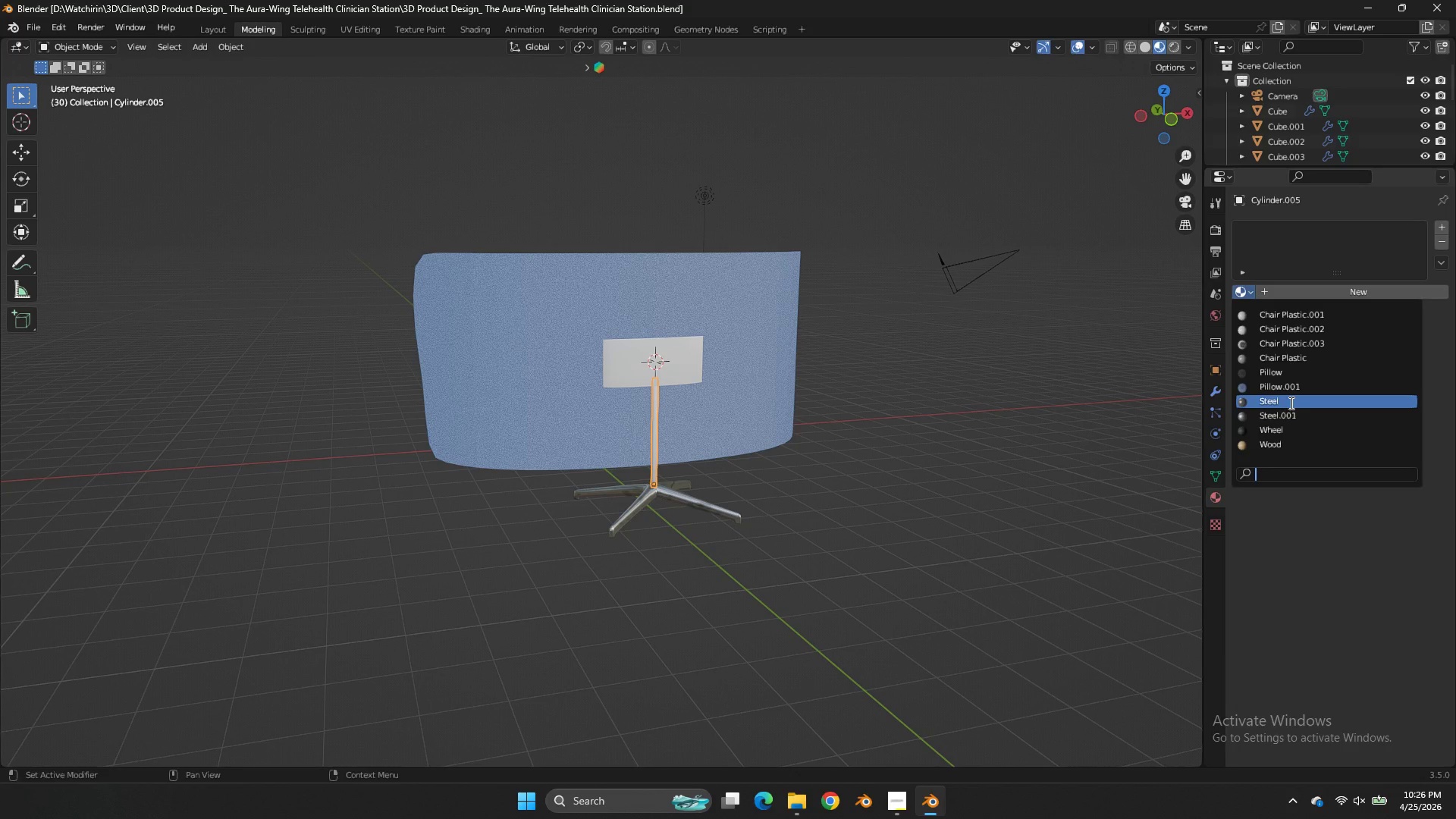 
left_click([1290, 403])
 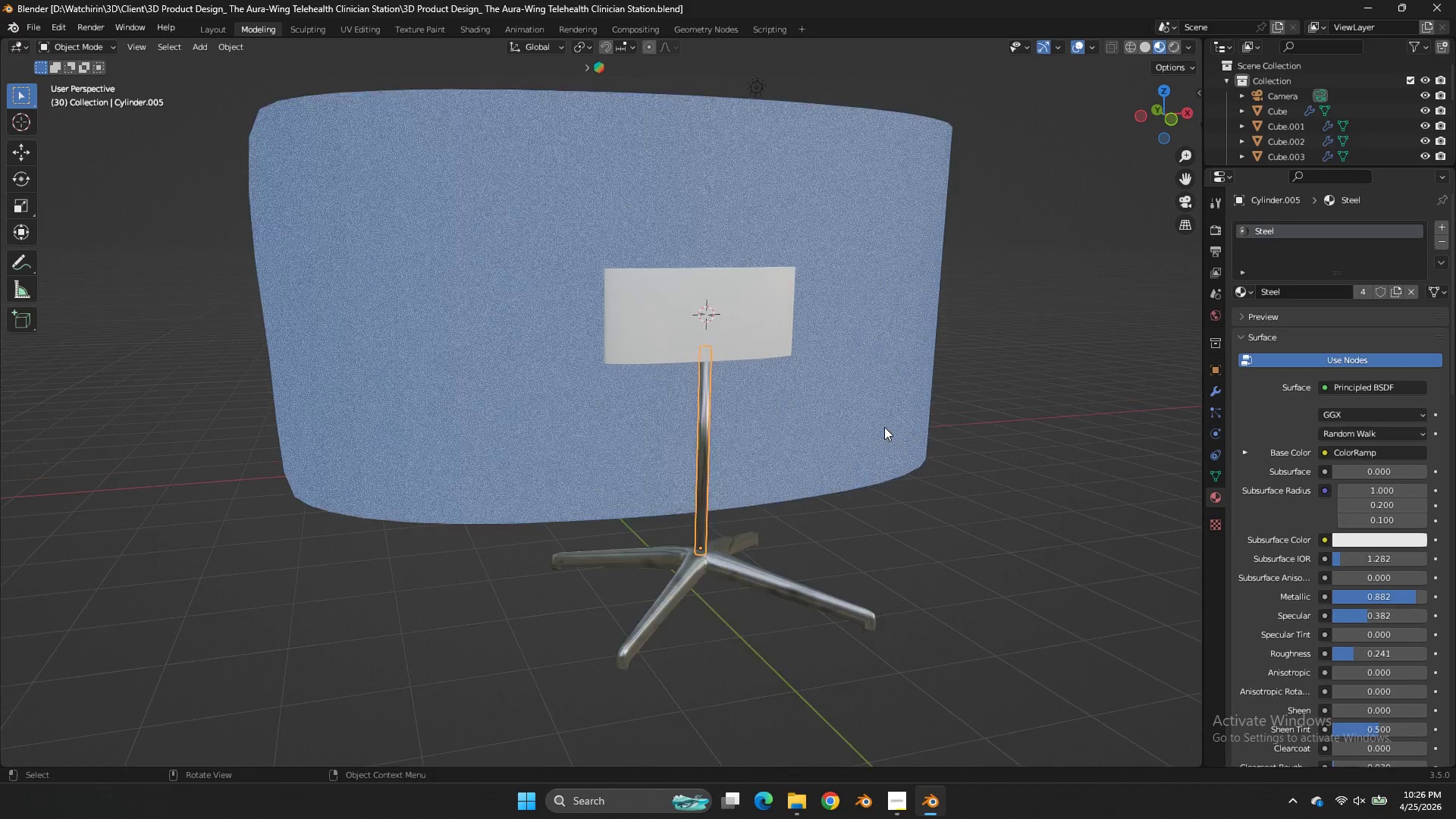 
scroll: coordinate [884, 427], scroll_direction: up, amount: 4.0
 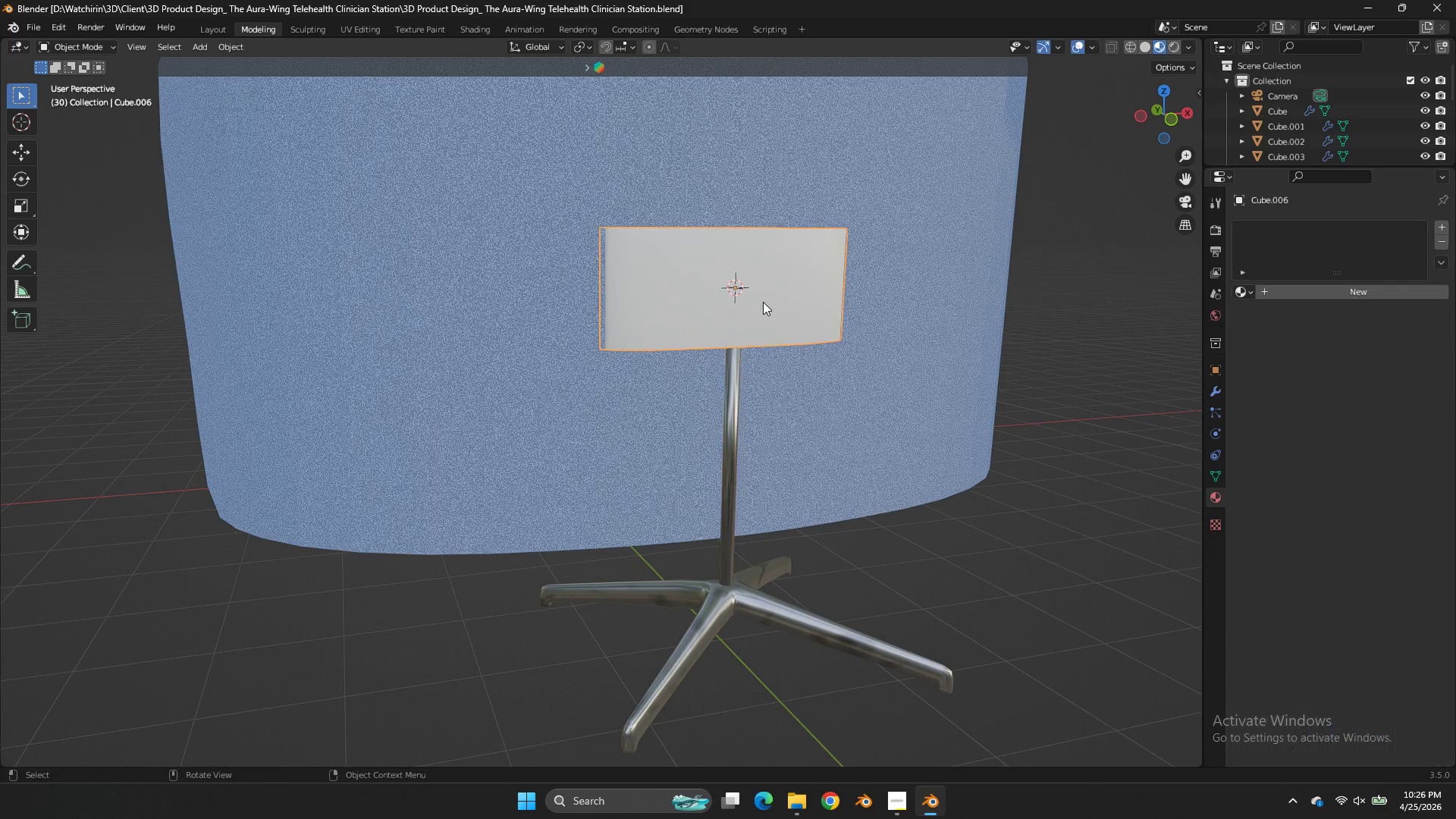 
left_click([763, 302])
 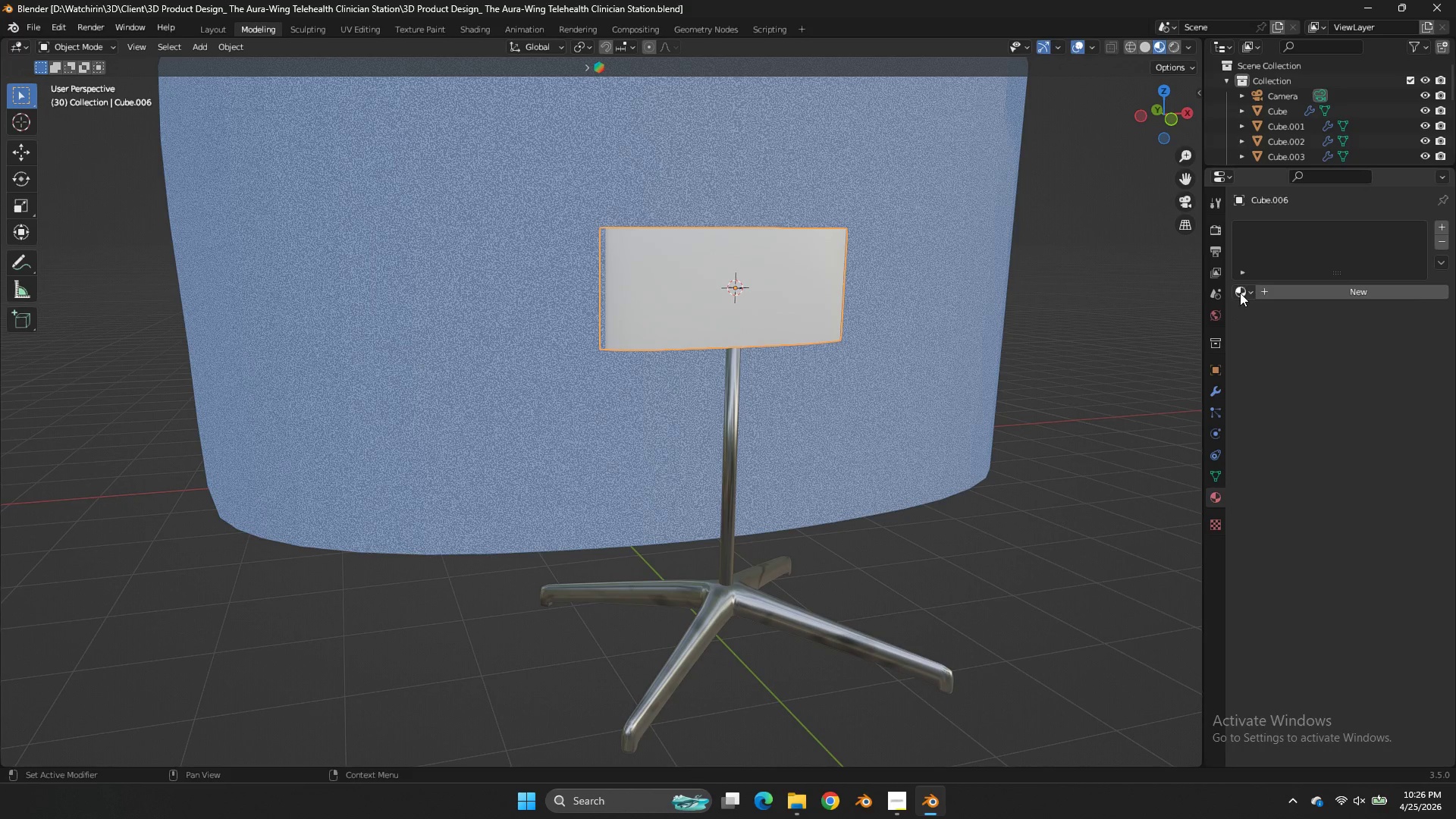 
left_click([1240, 293])
 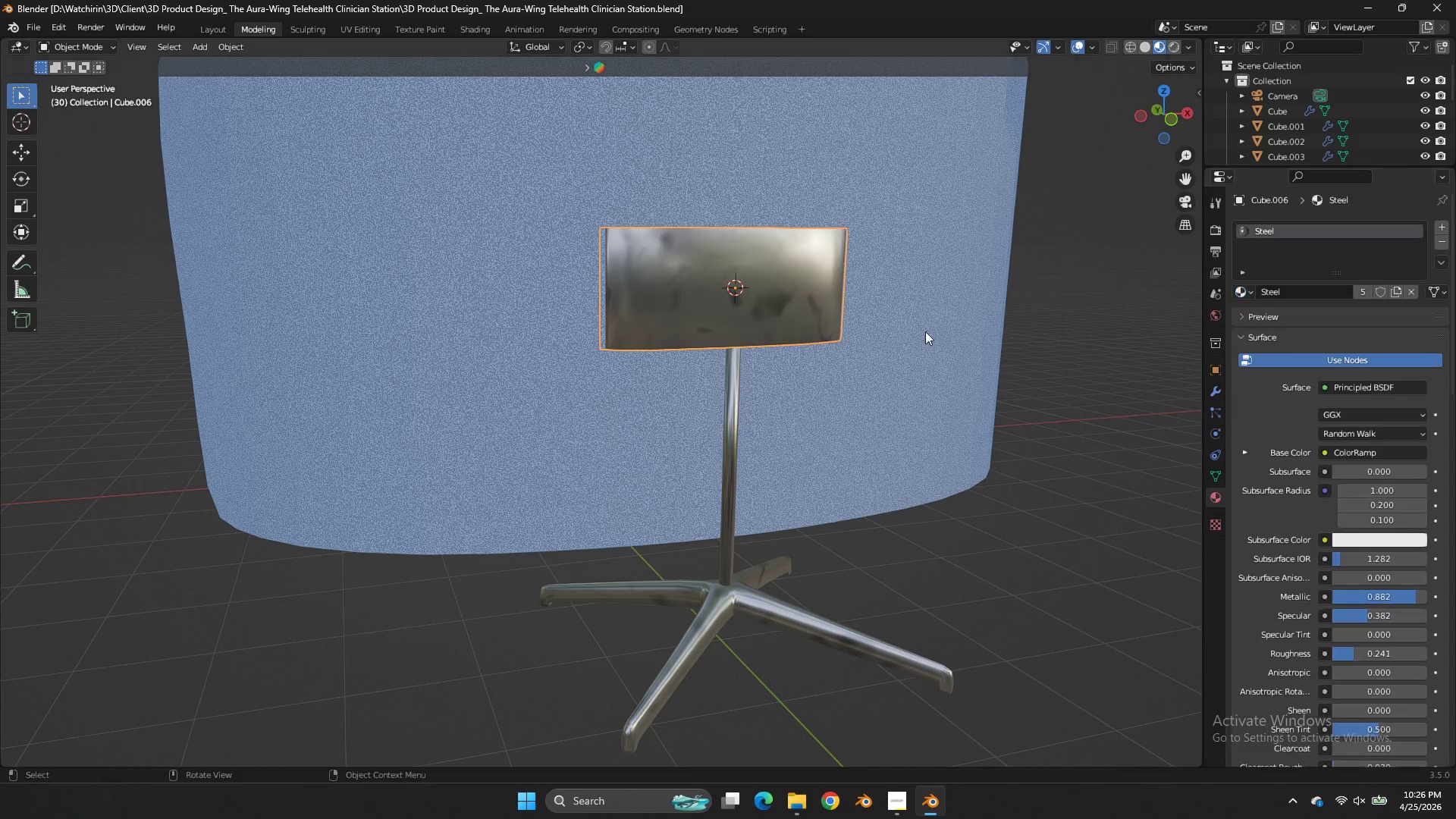 
double_click([906, 328])
 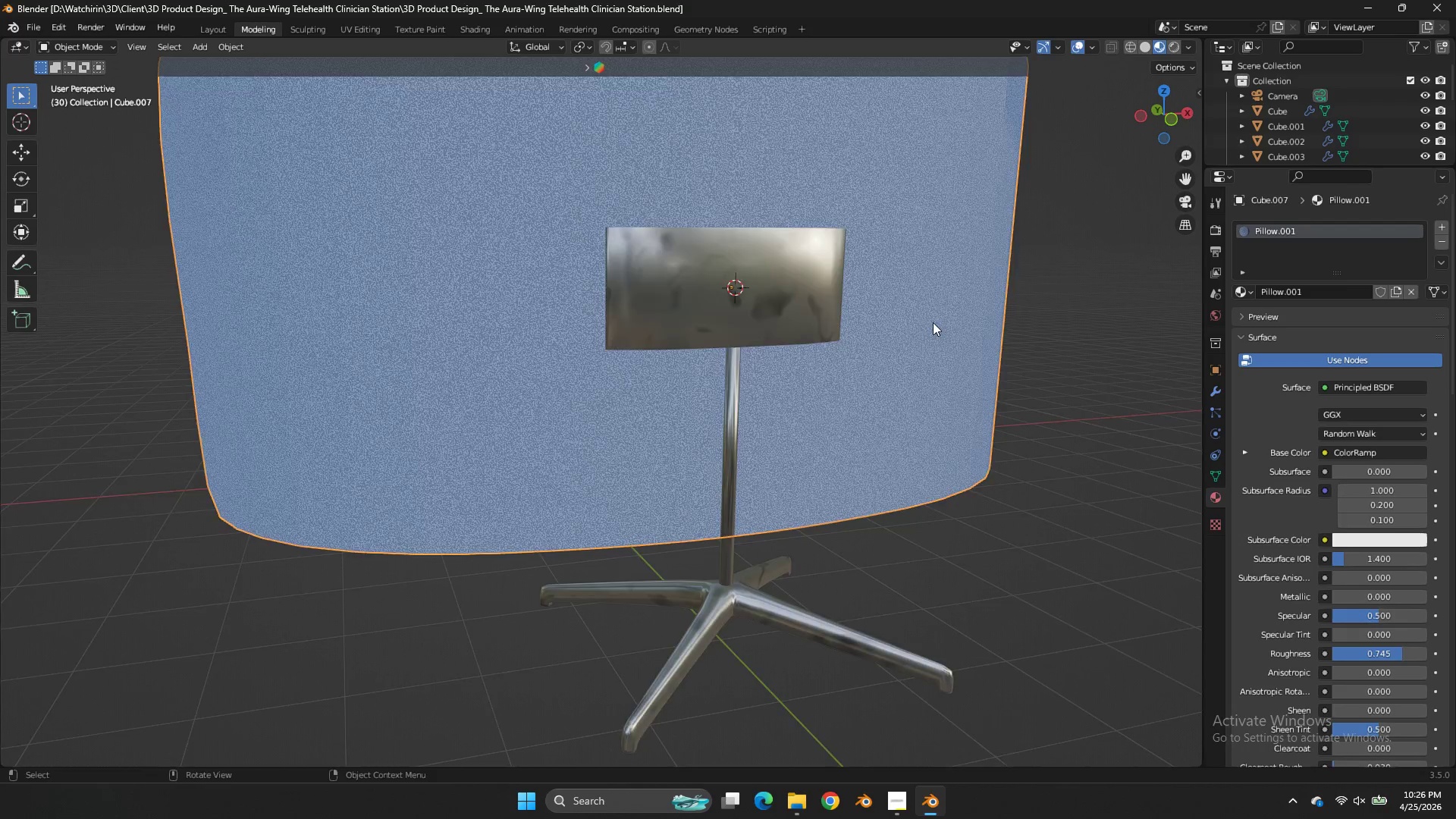 
scroll: coordinate [933, 322], scroll_direction: down, amount: 3.0
 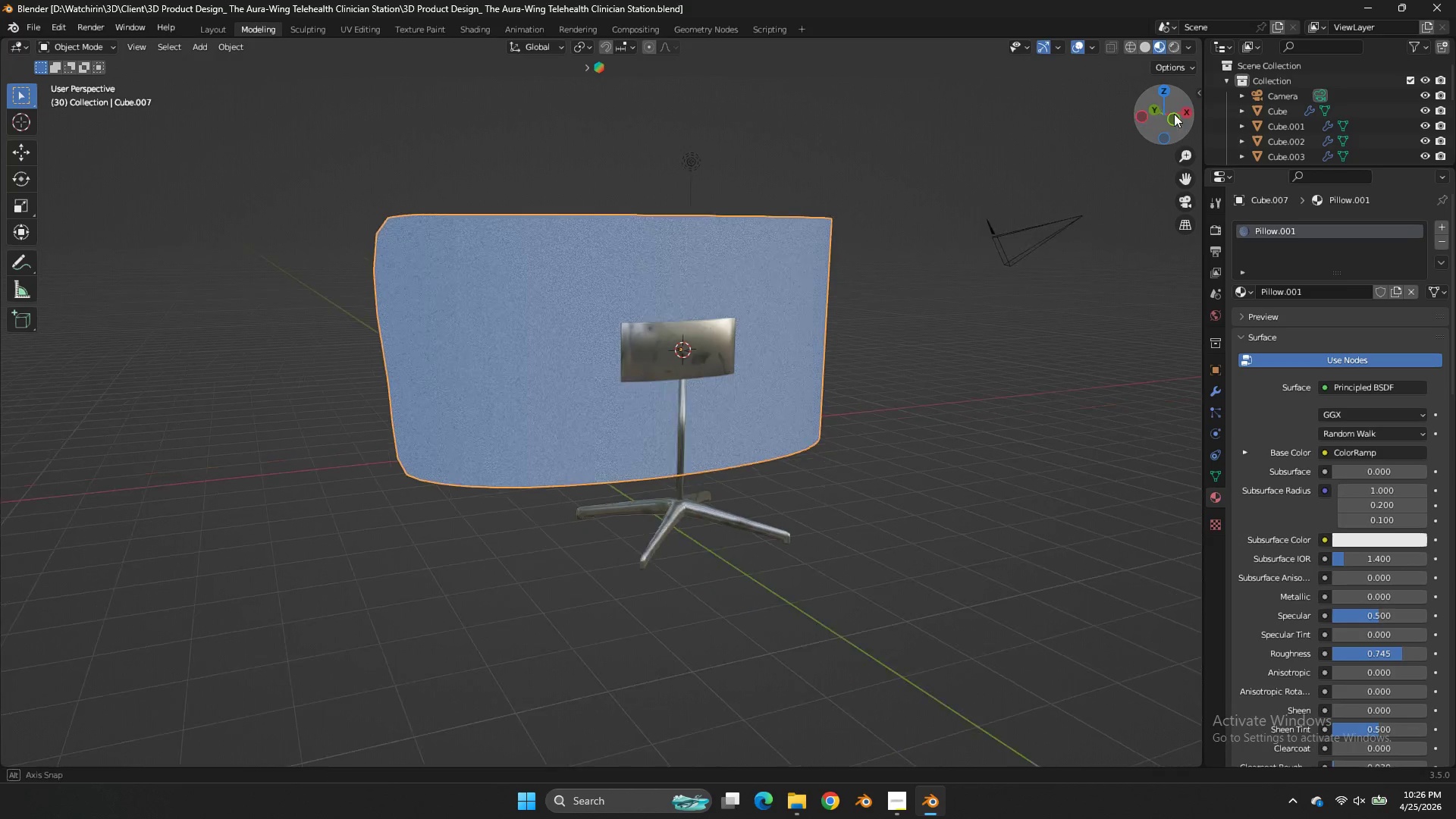 
left_click_drag(start_coordinate=[1147, 112], to_coordinate=[1153, 189])
 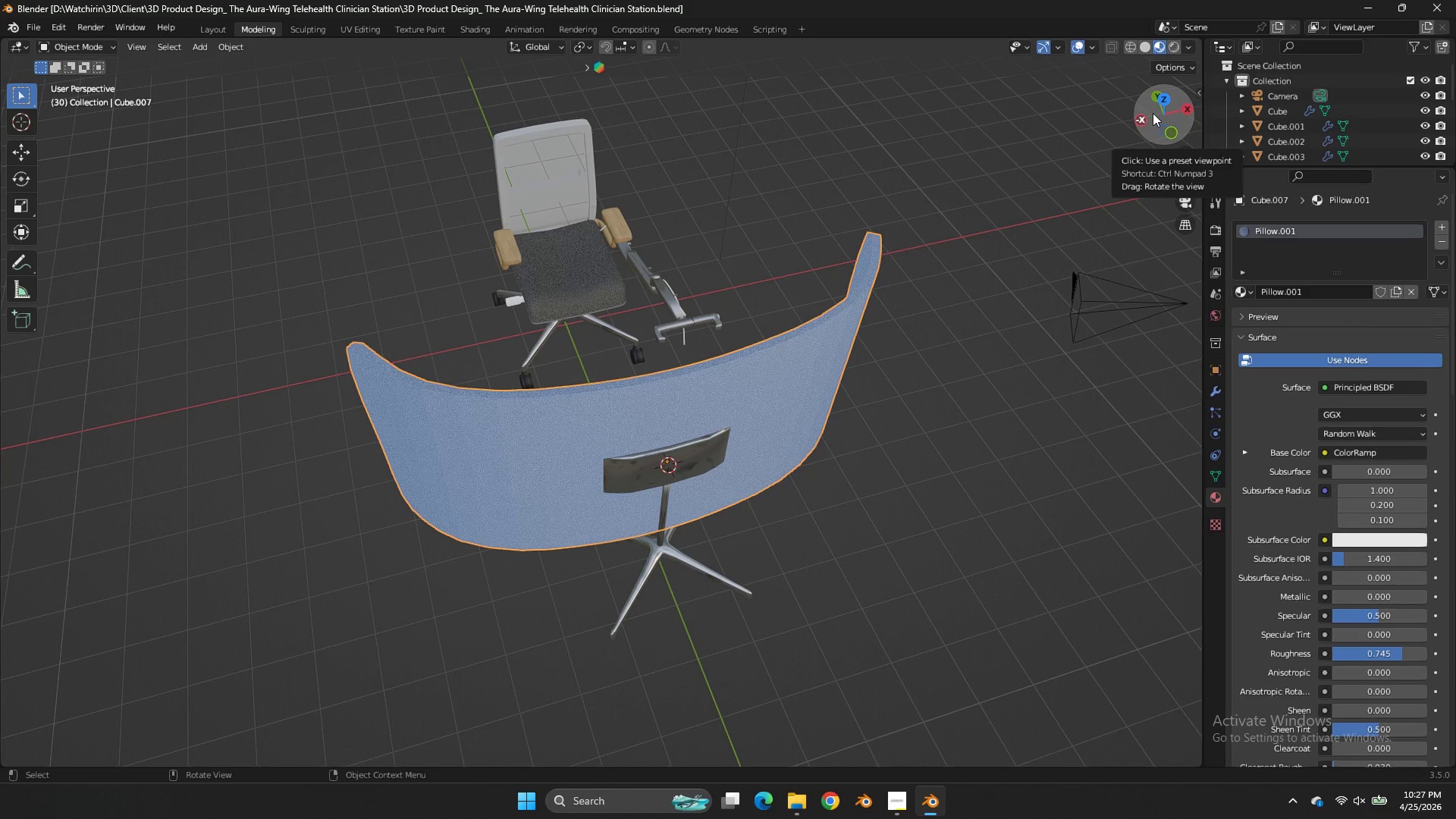 
wait(11.73)
 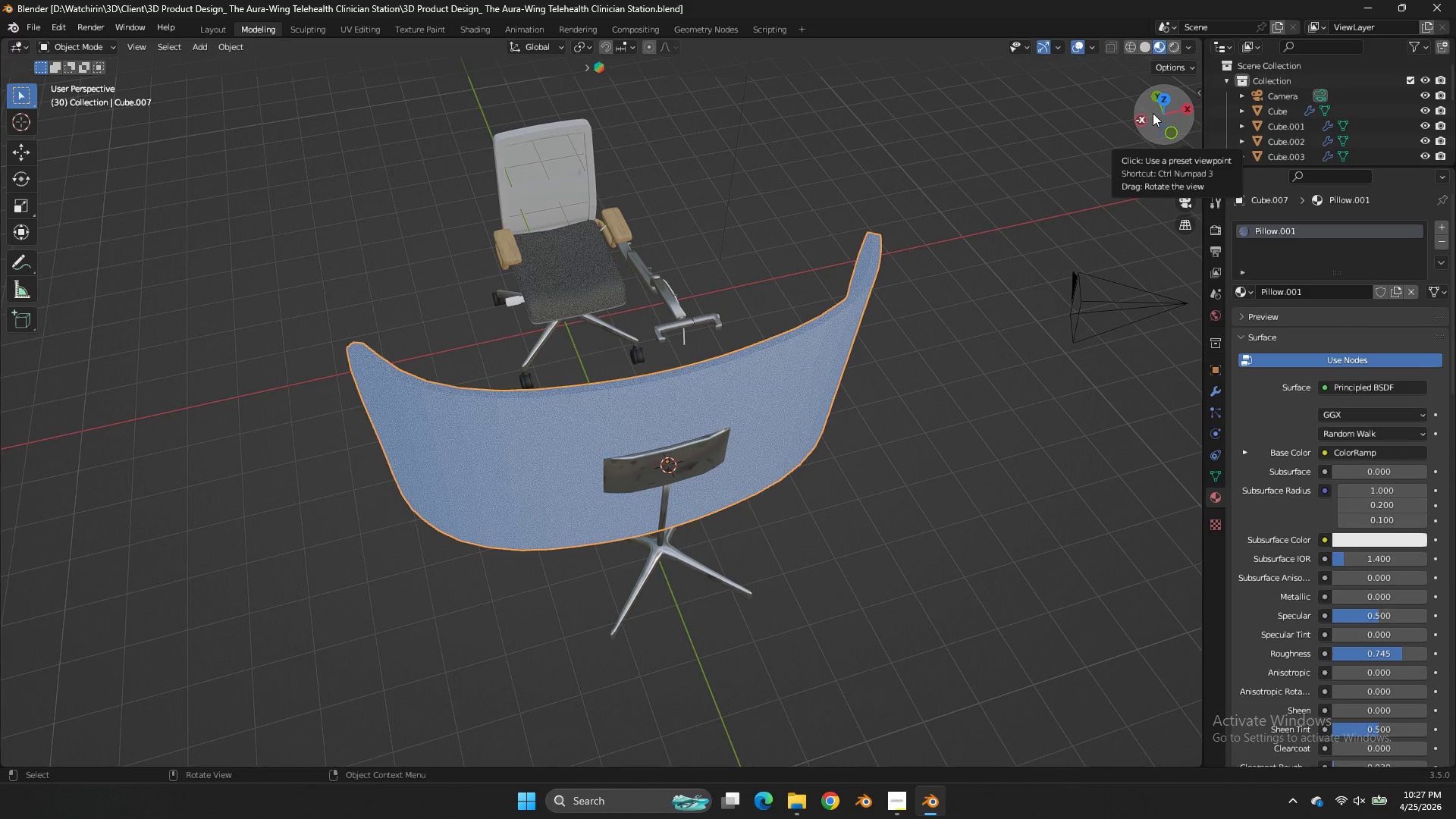 
left_click_drag(start_coordinate=[1134, 110], to_coordinate=[1053, 89])
 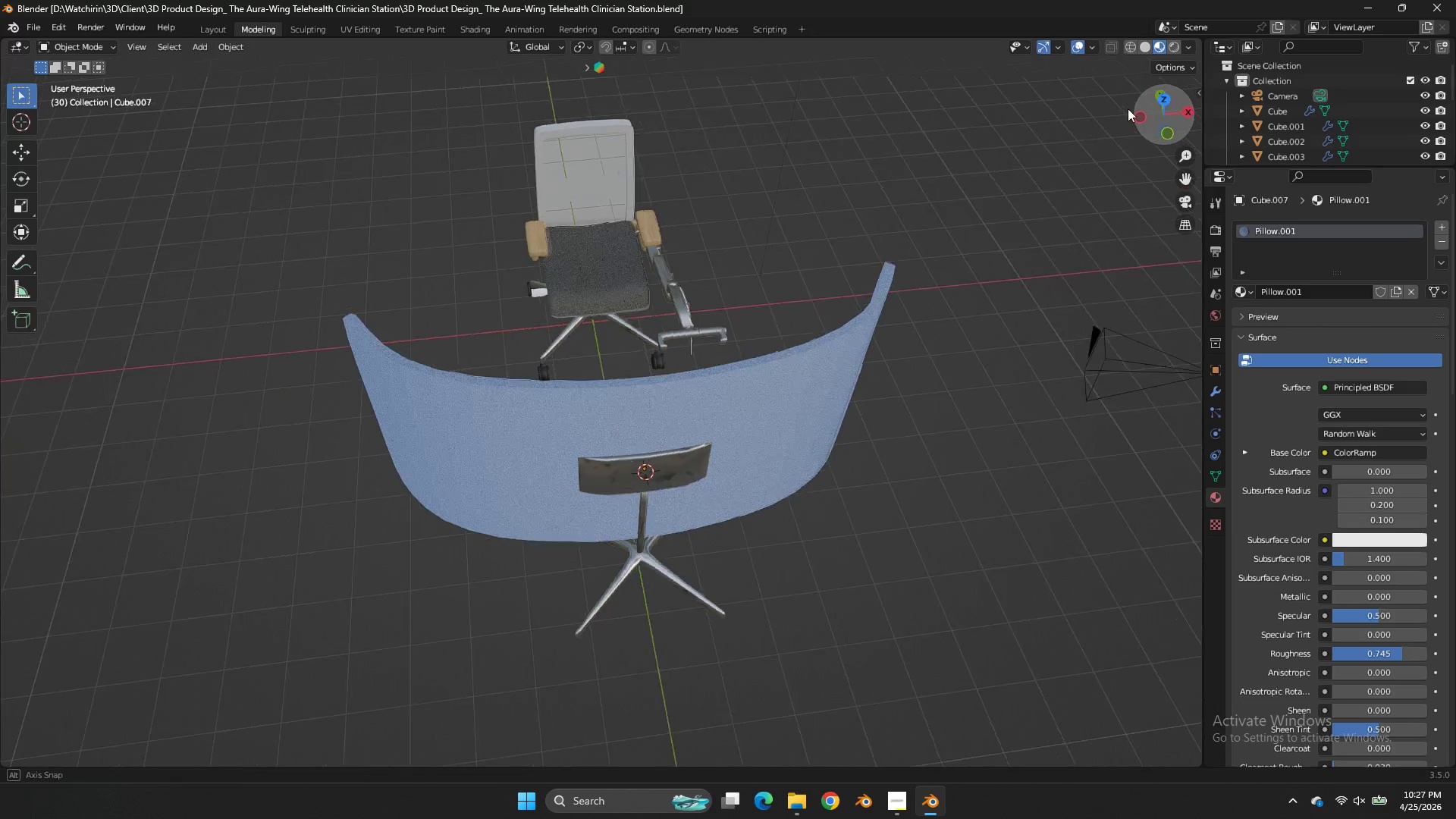 
left_click_drag(start_coordinate=[1166, 111], to_coordinate=[917, 765])
 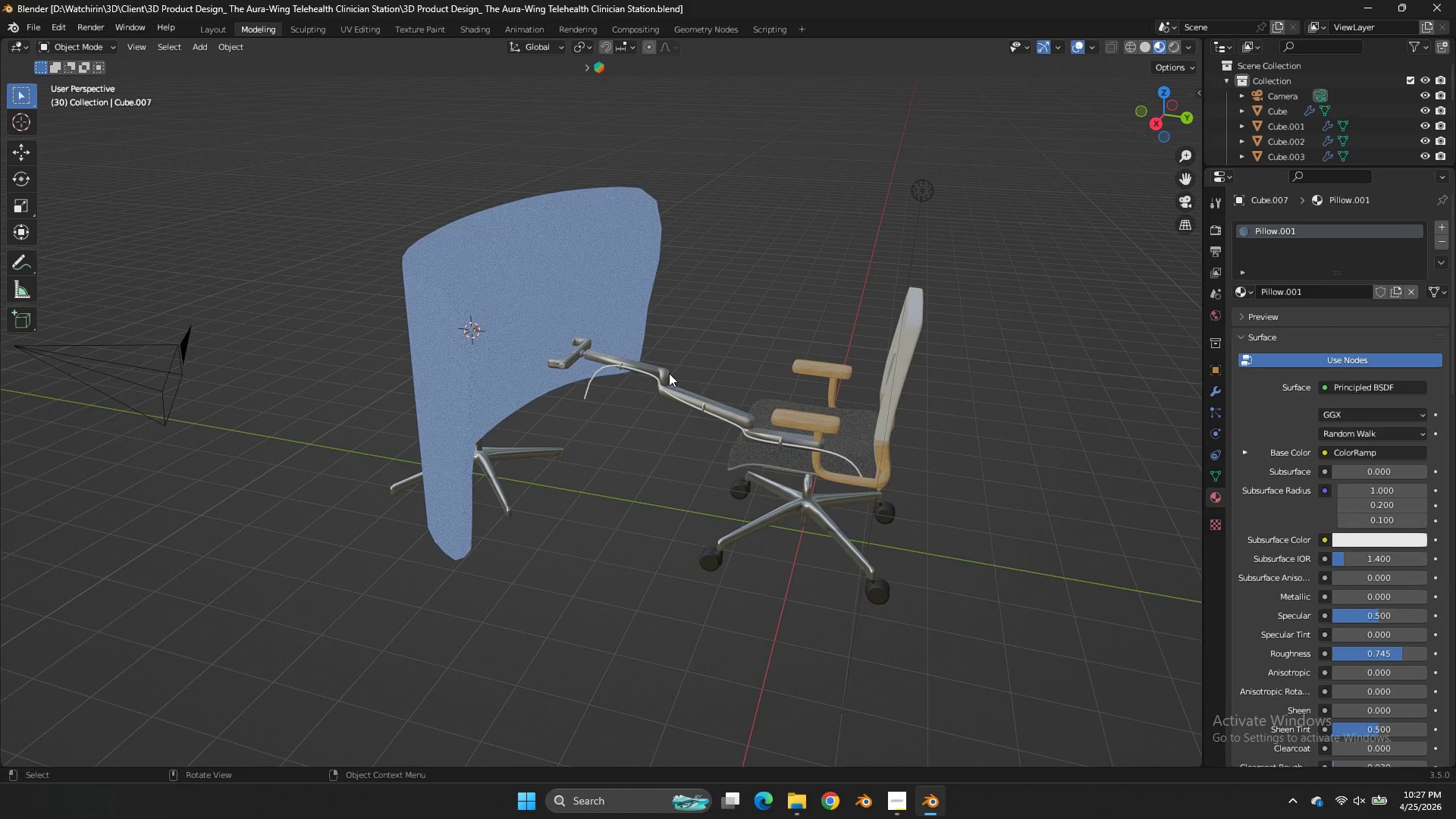 
left_click([669, 373])
 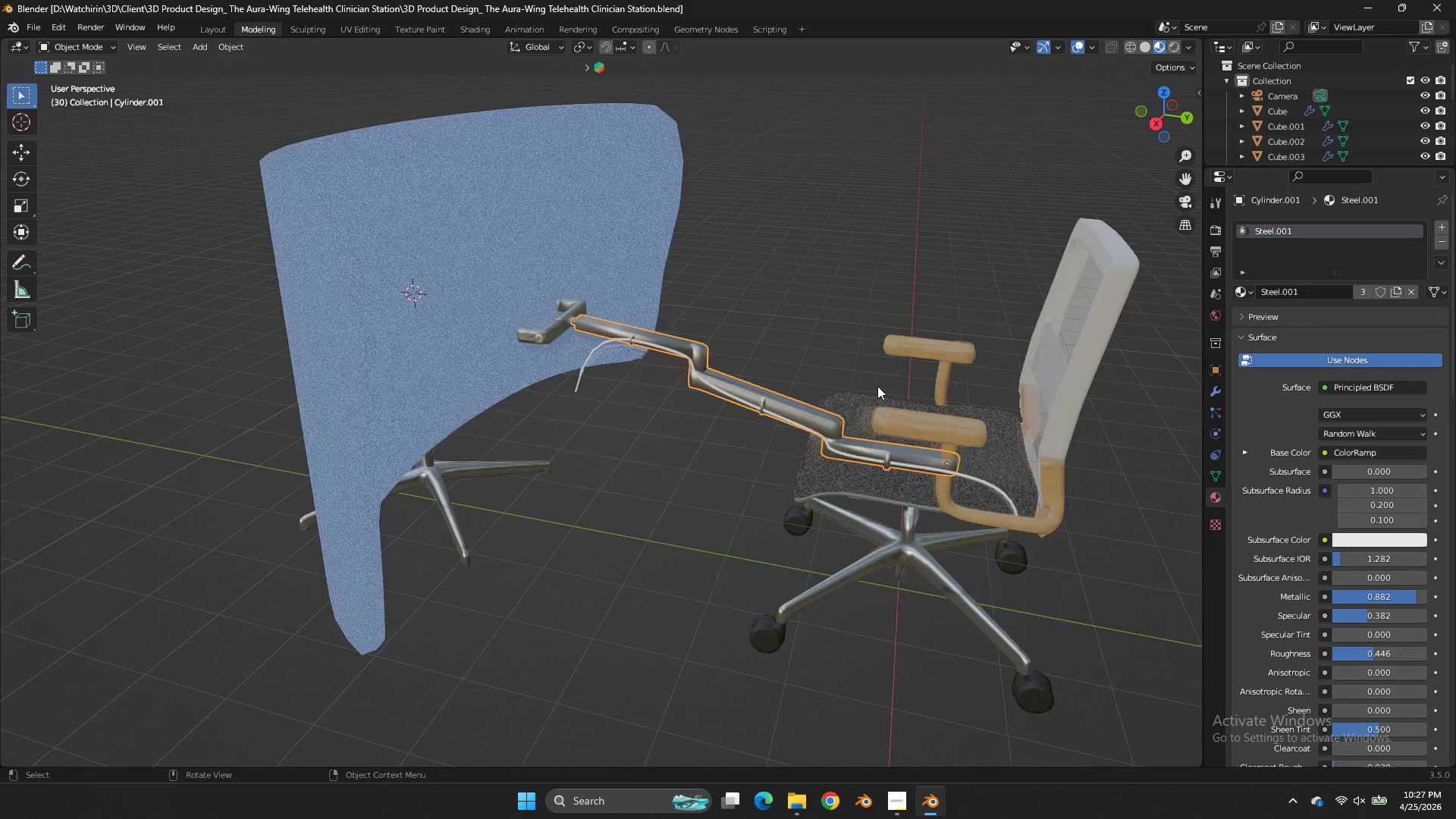 
scroll: coordinate [877, 386], scroll_direction: up, amount: 5.0
 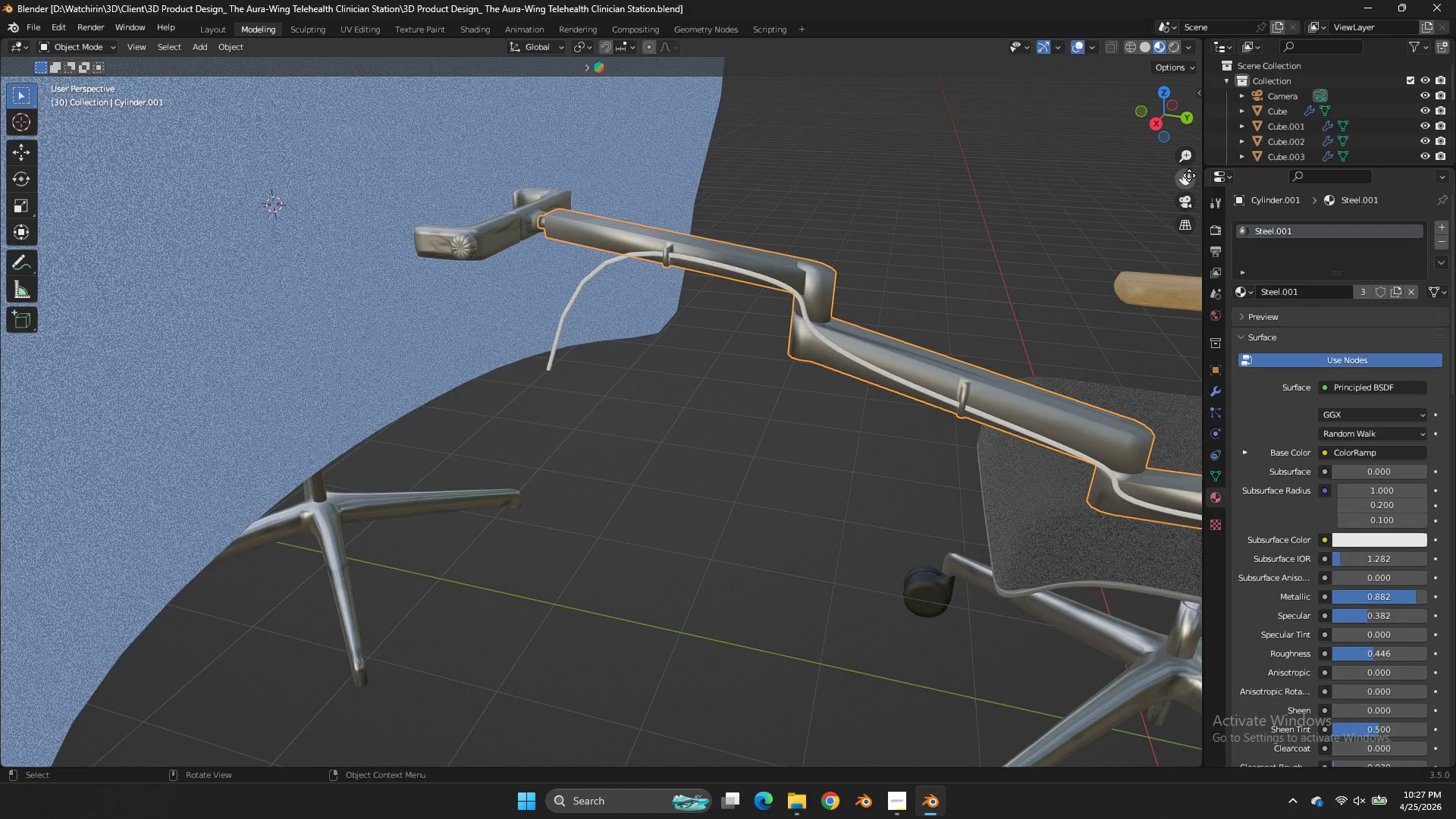 
left_click_drag(start_coordinate=[1189, 175], to_coordinate=[1018, 125])
 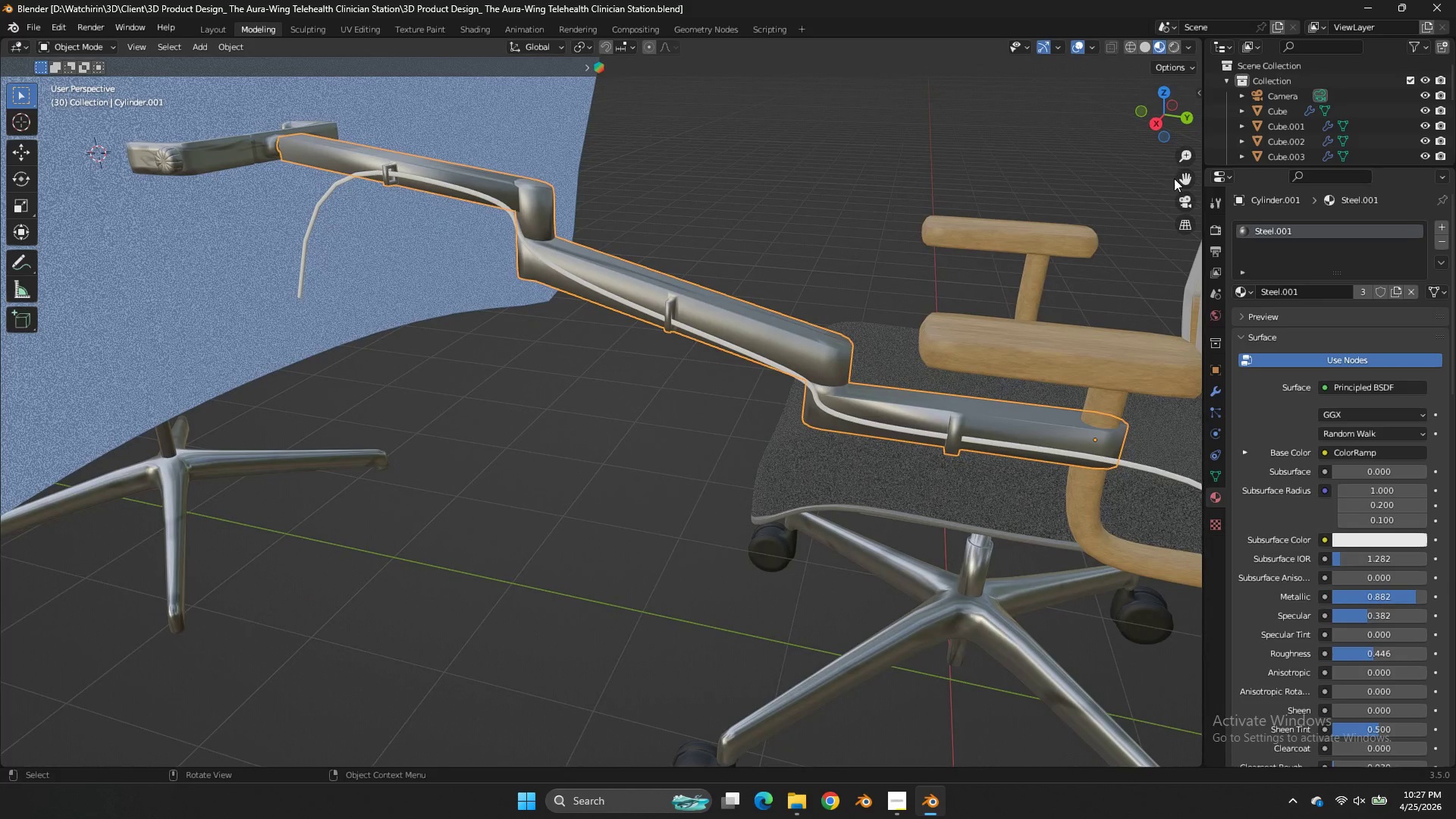 
scroll: coordinate [1149, 204], scroll_direction: down, amount: 5.0
 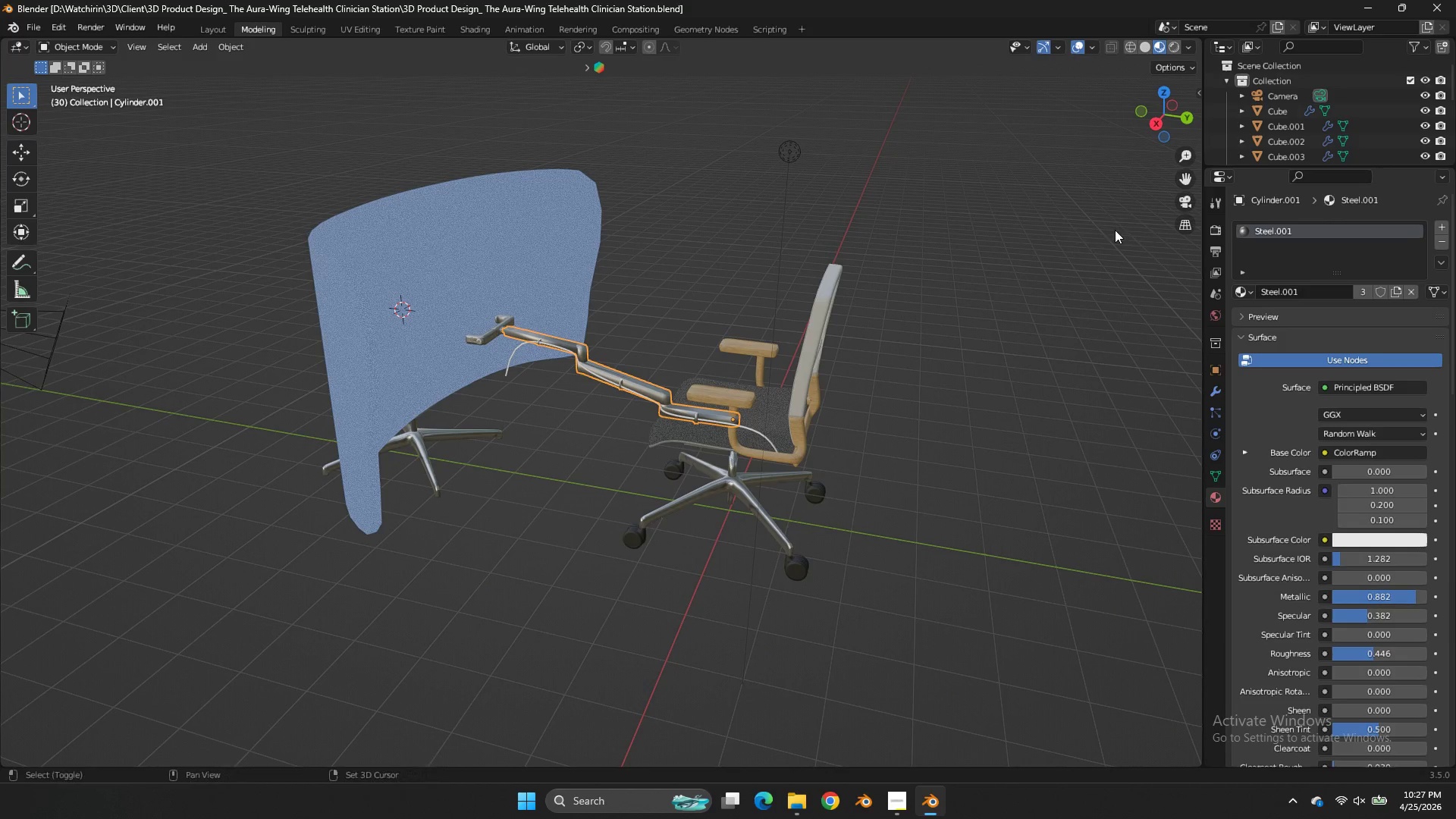 
hold_key(key=ShiftLeft, duration=1.25)
 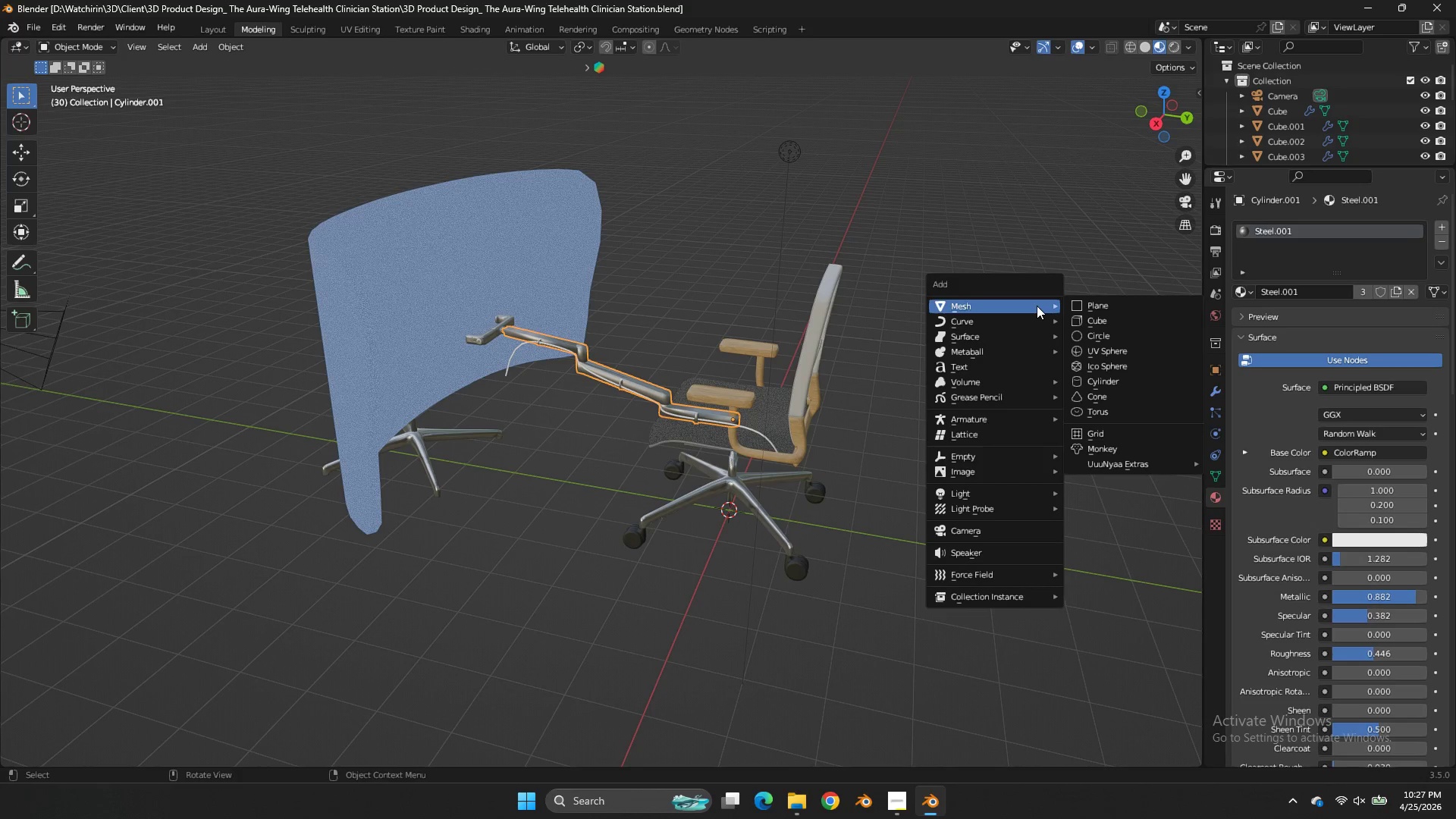 
hold_key(key=S, duration=1.11)
 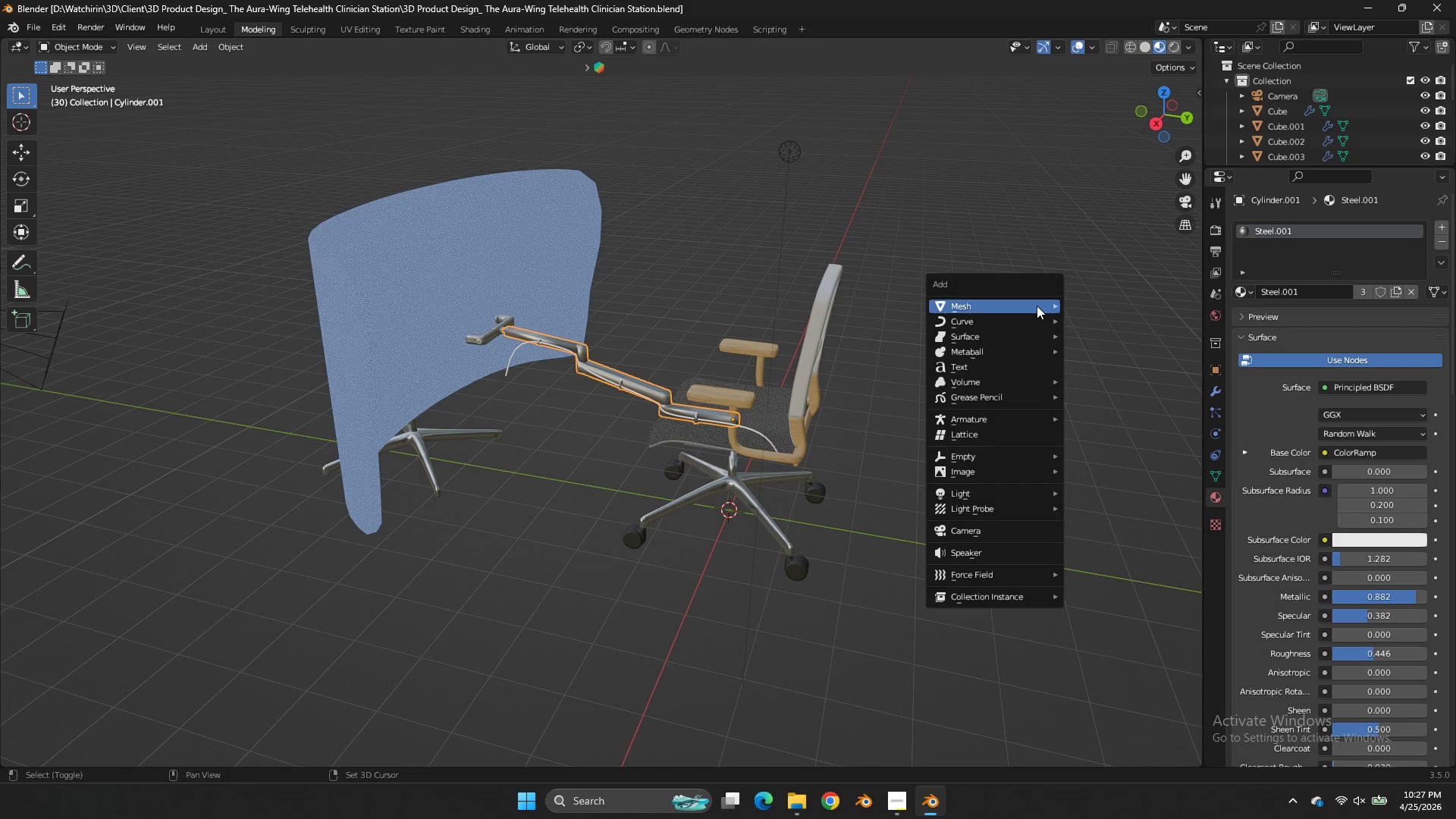 
key(Shift+ShiftLeft)
 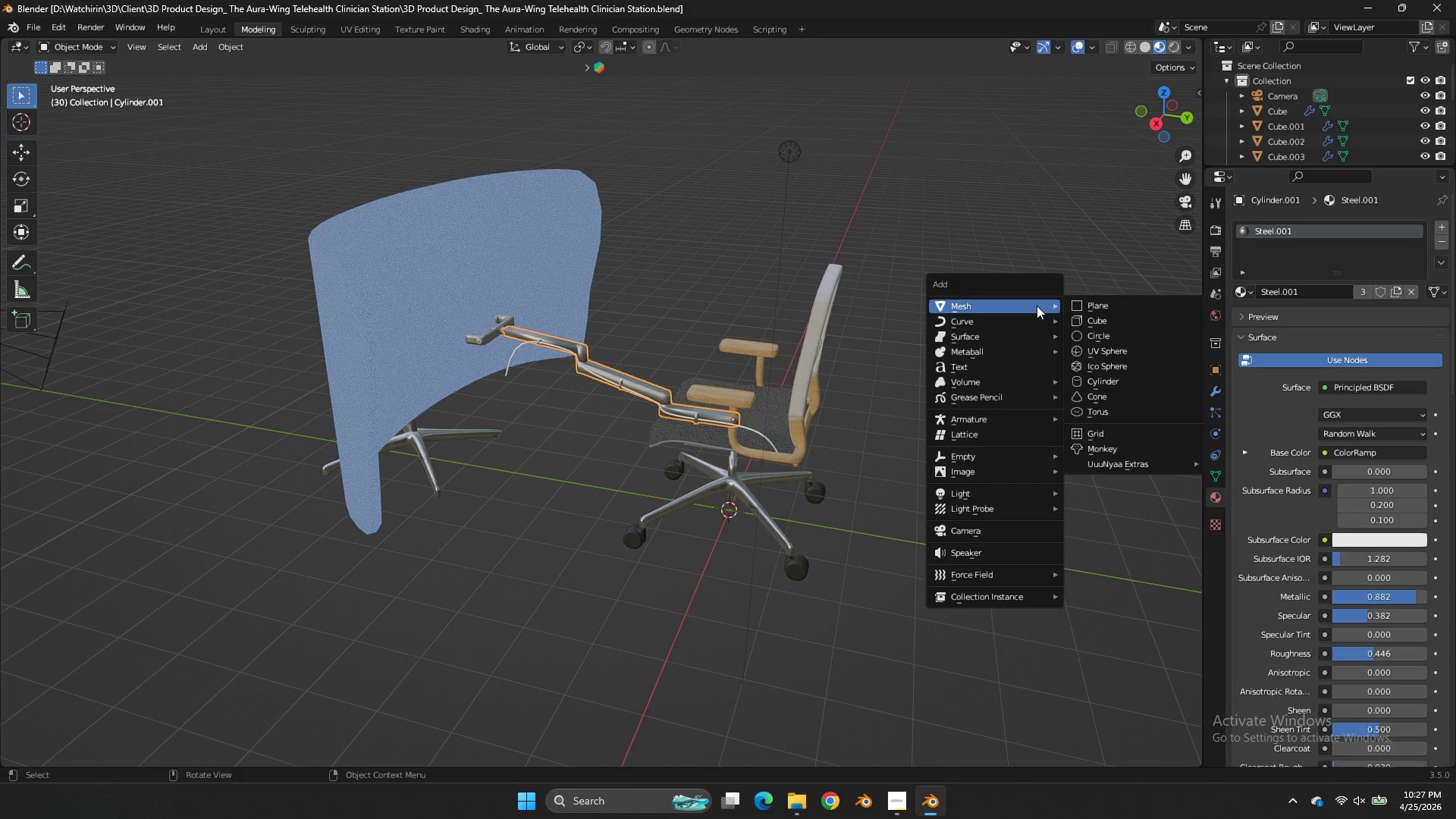 
key(Shift+A)
 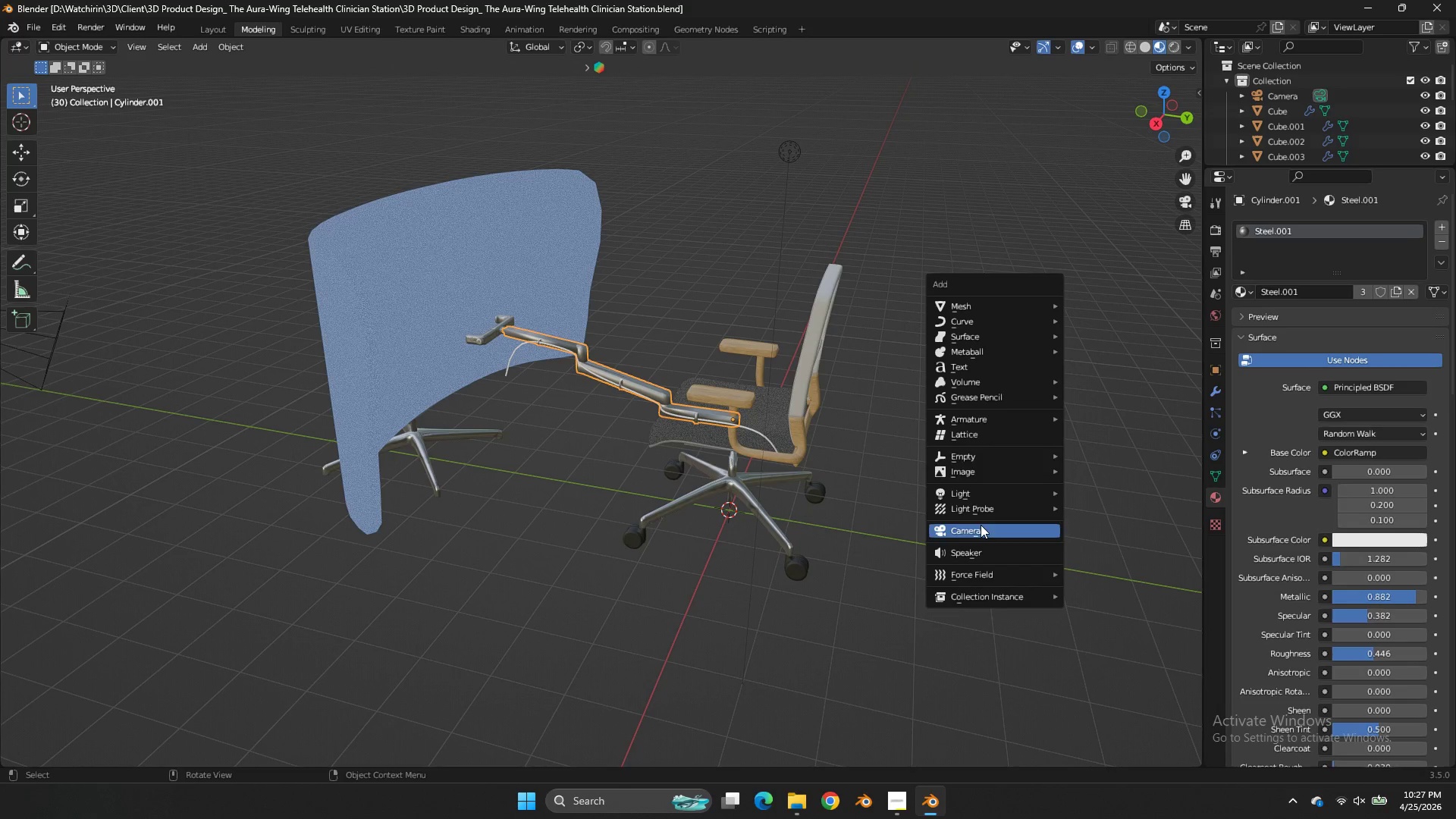 
left_click([991, 425])
 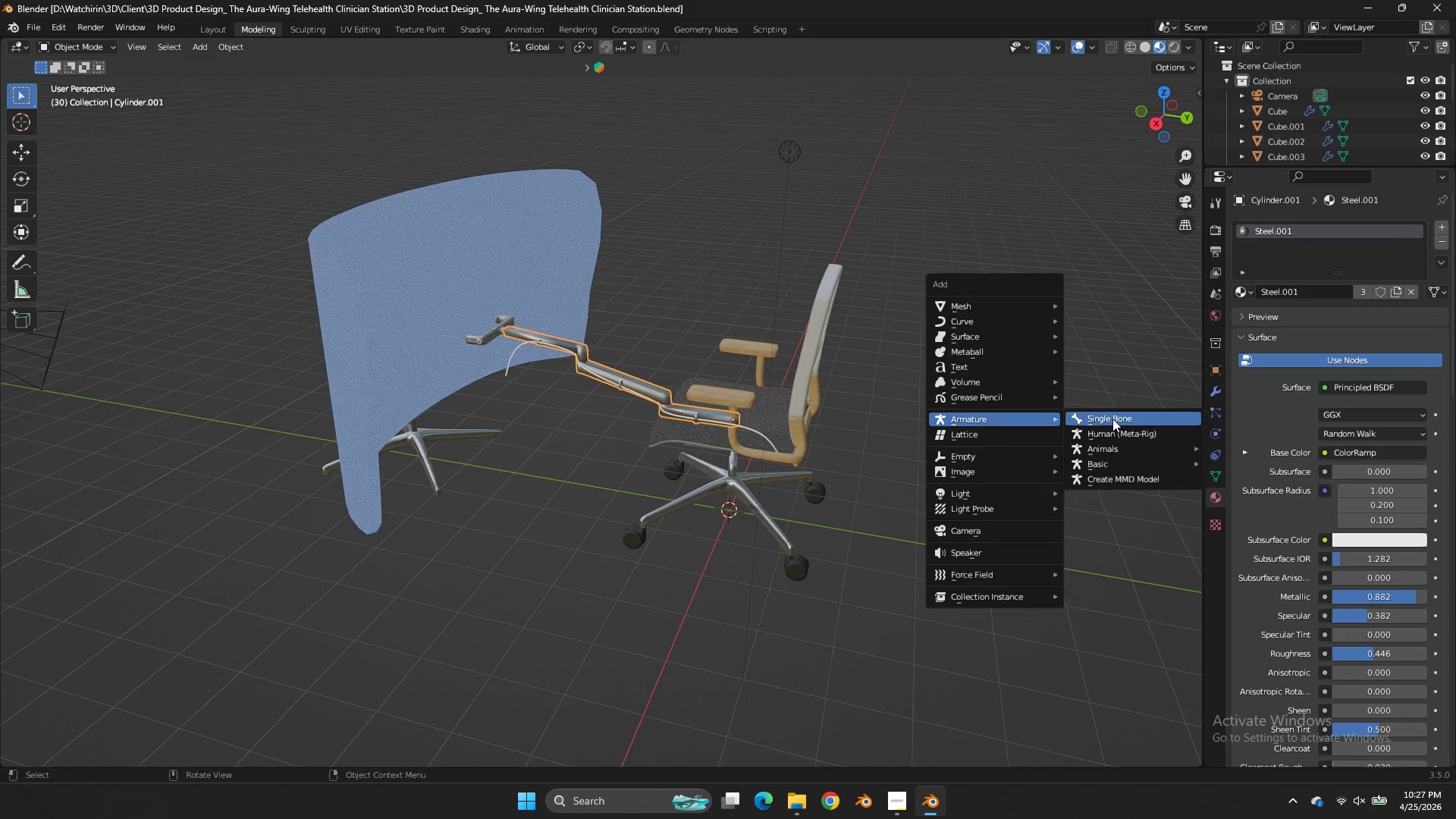 
left_click([1112, 419])
 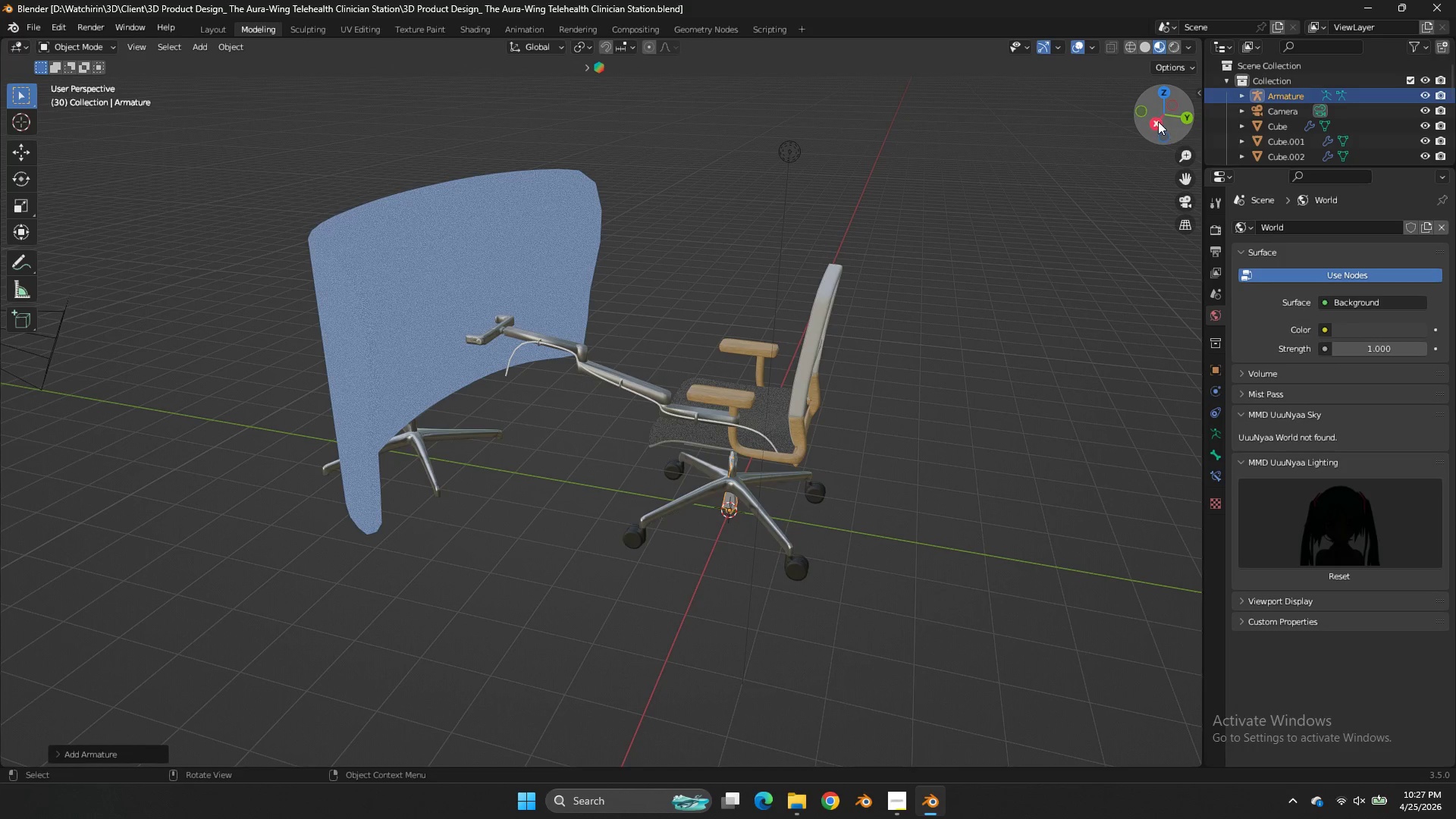 
left_click([1157, 121])
 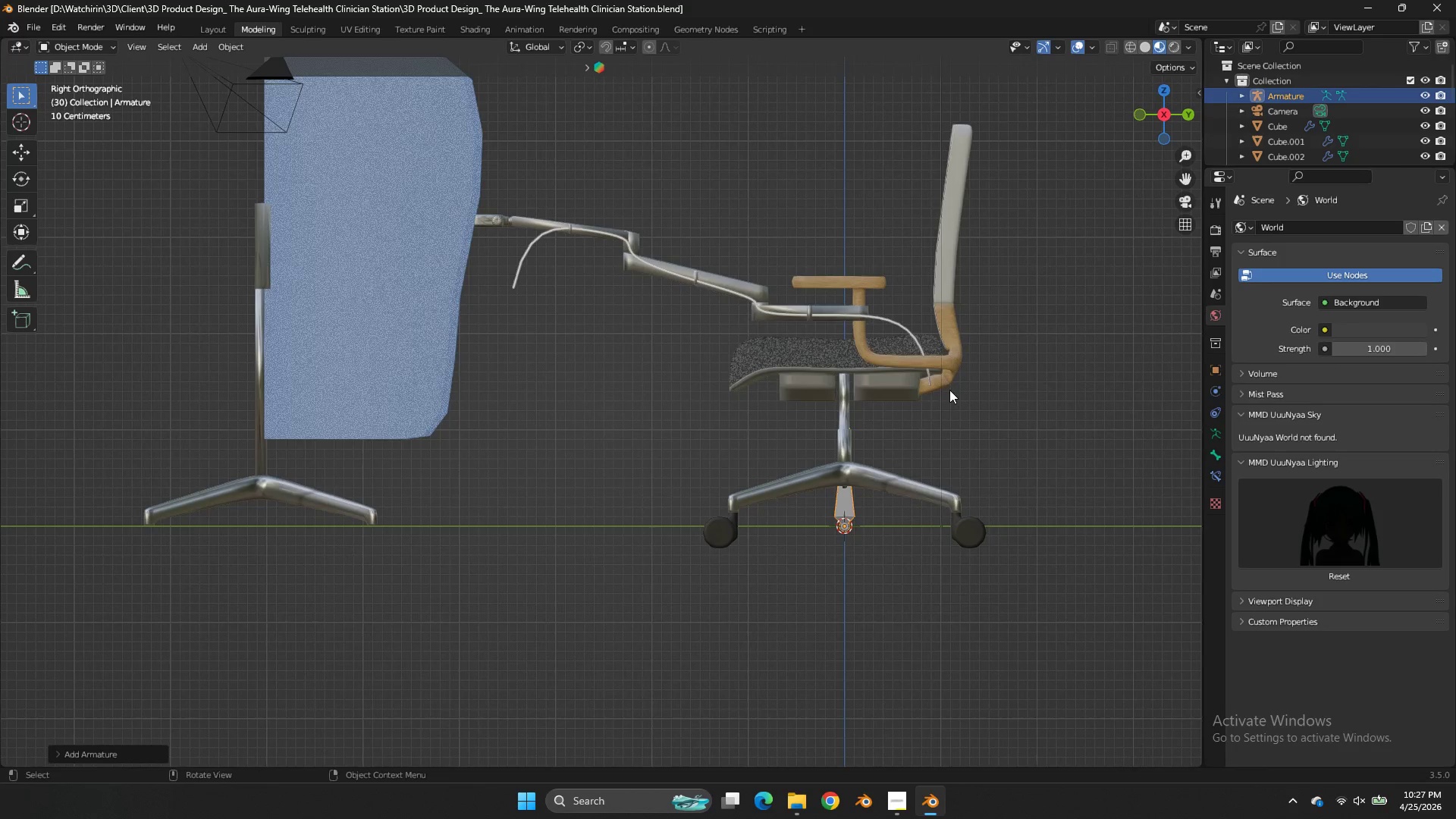 
key(Z)
 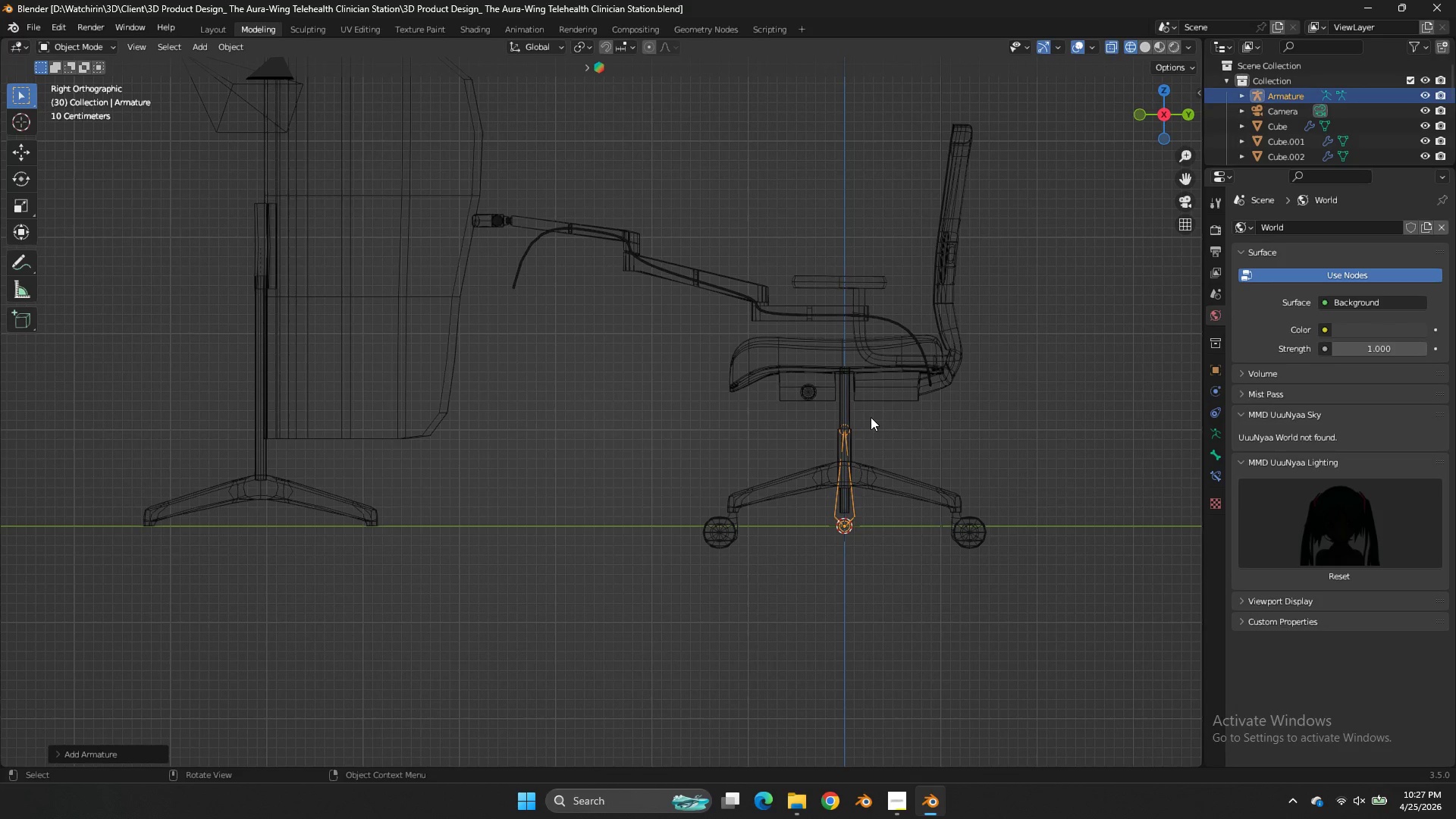 
scroll: coordinate [954, 386], scroll_direction: up, amount: 3.0
 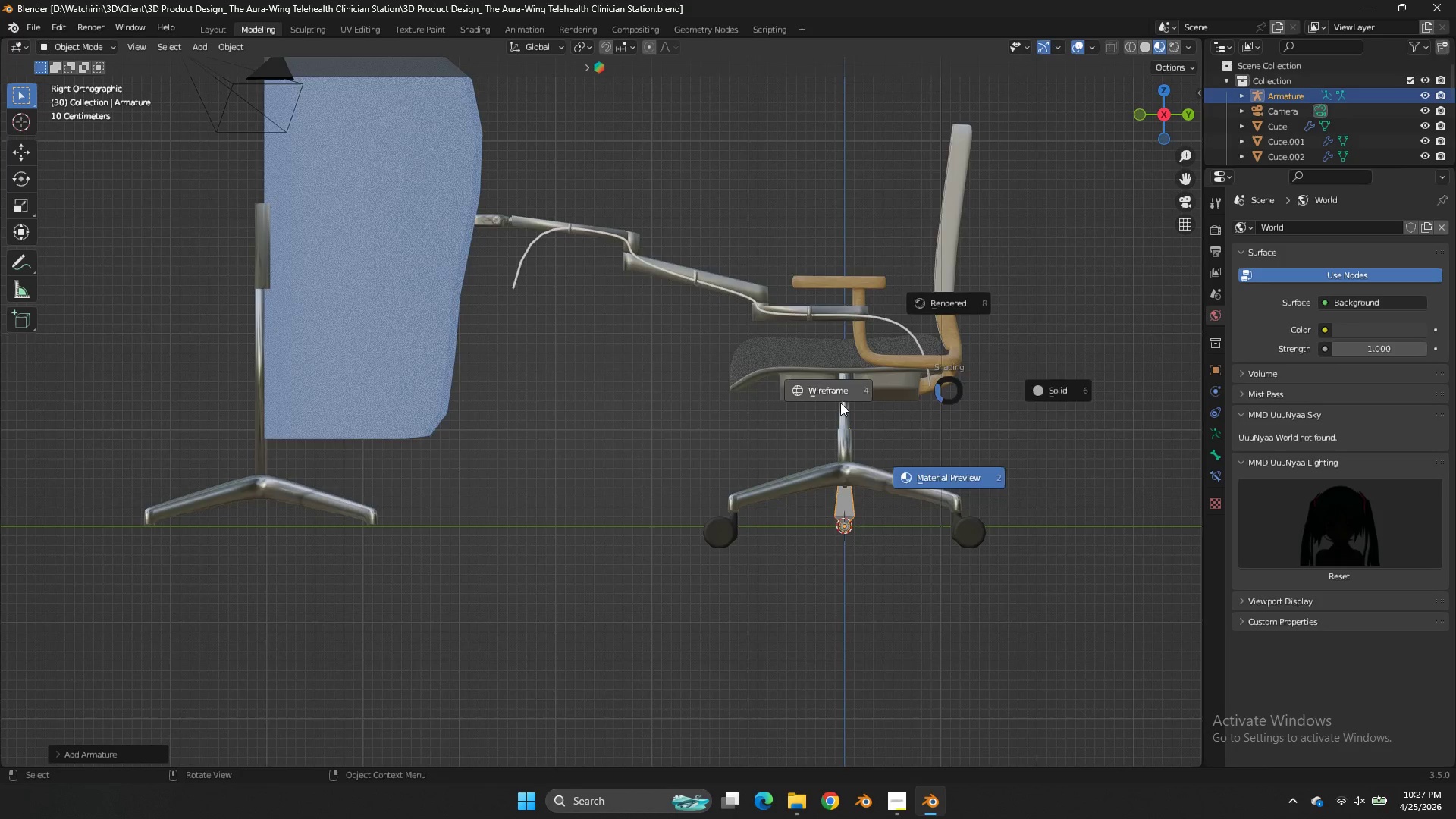 
type(gz)
 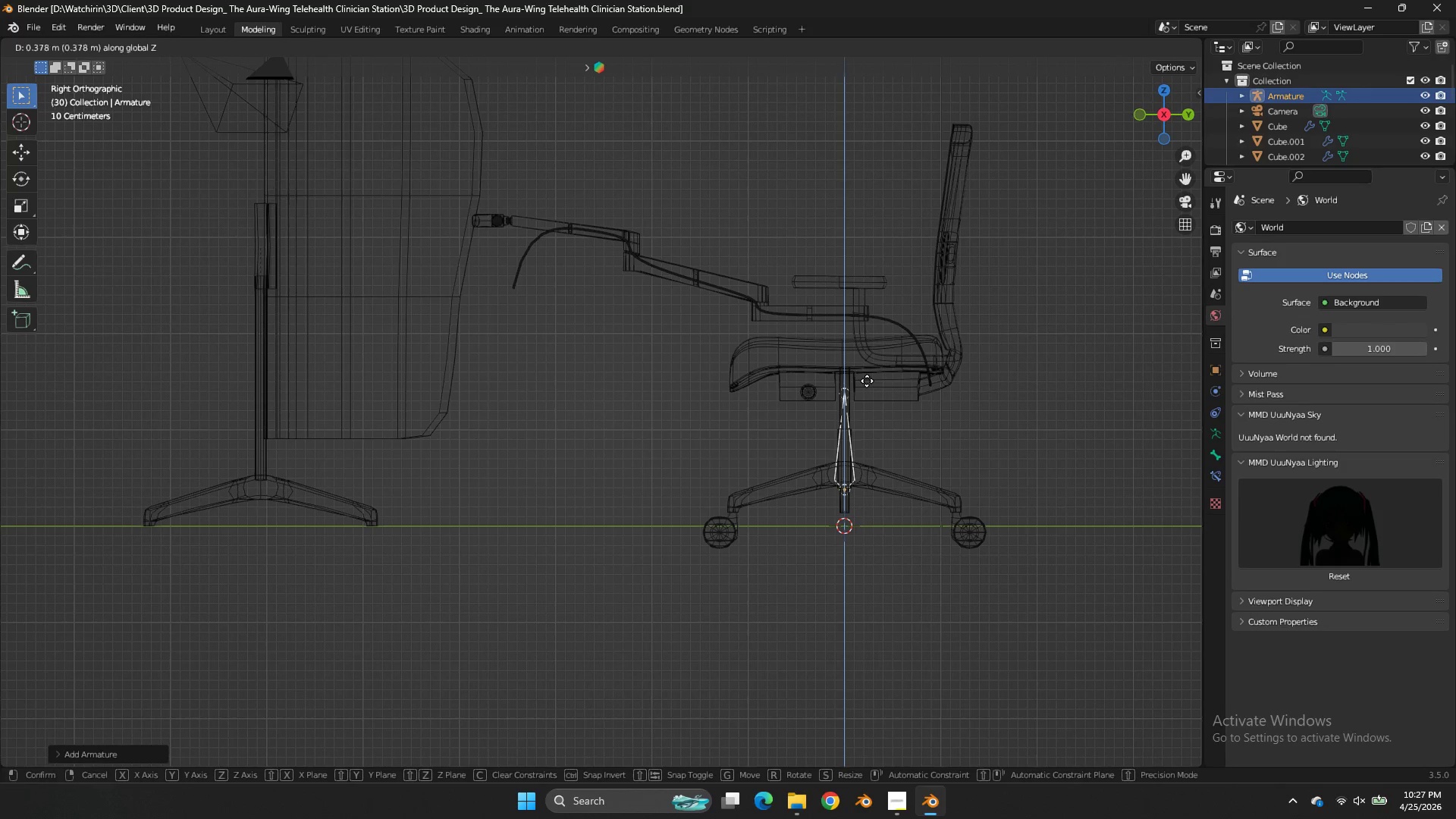 
left_click([866, 381])
 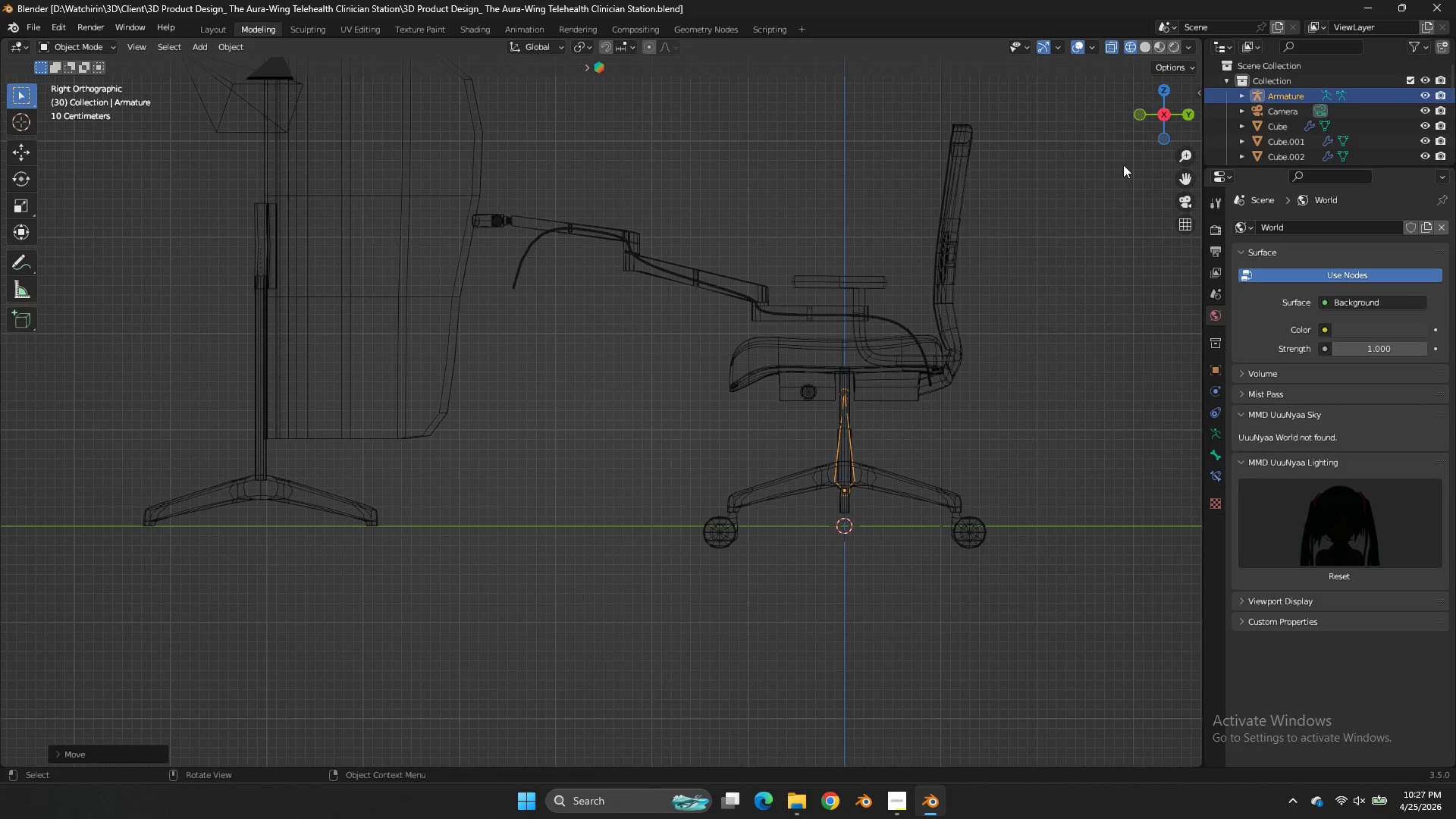 
key(Tab)
 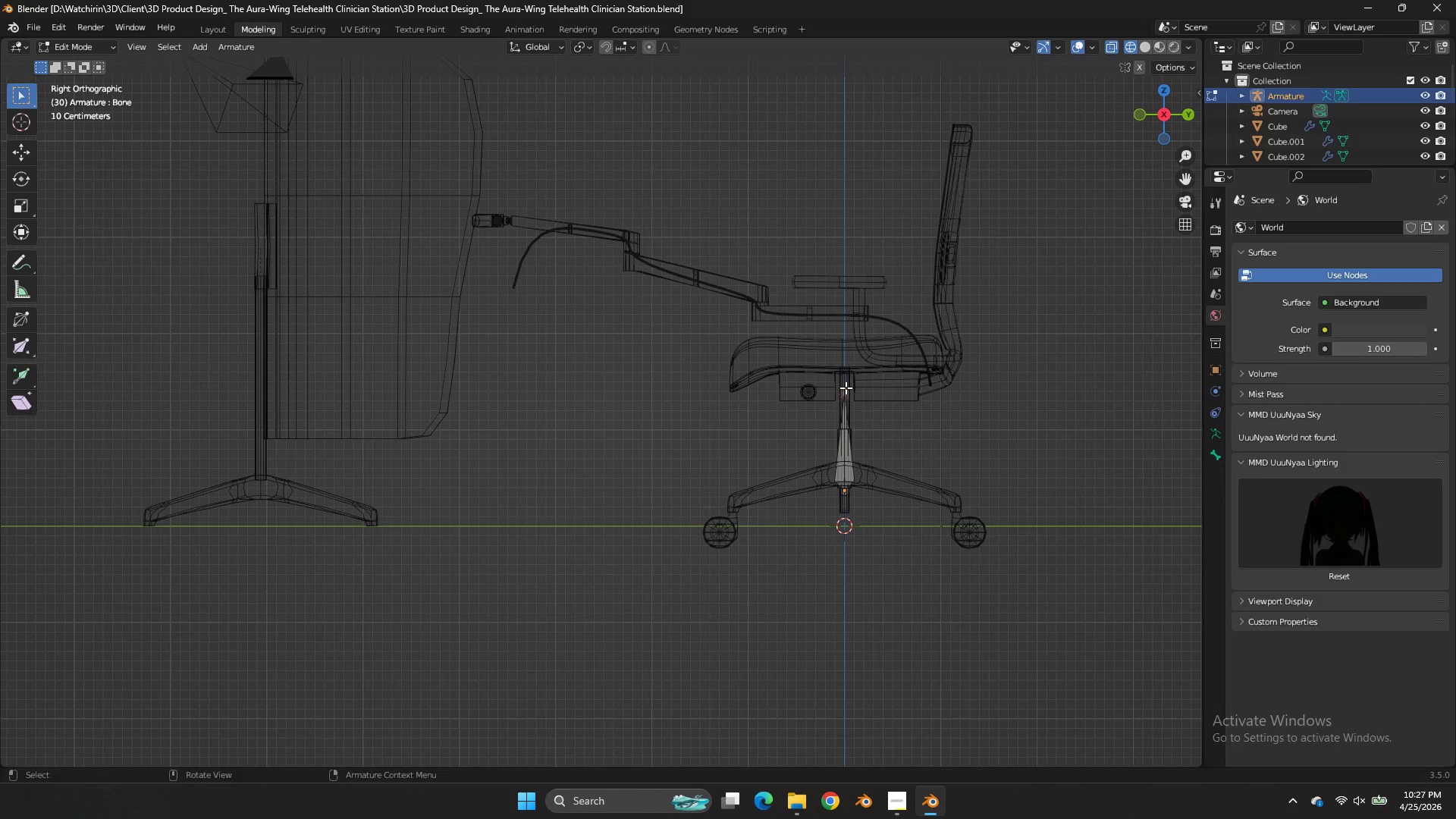 
left_click([846, 388])
 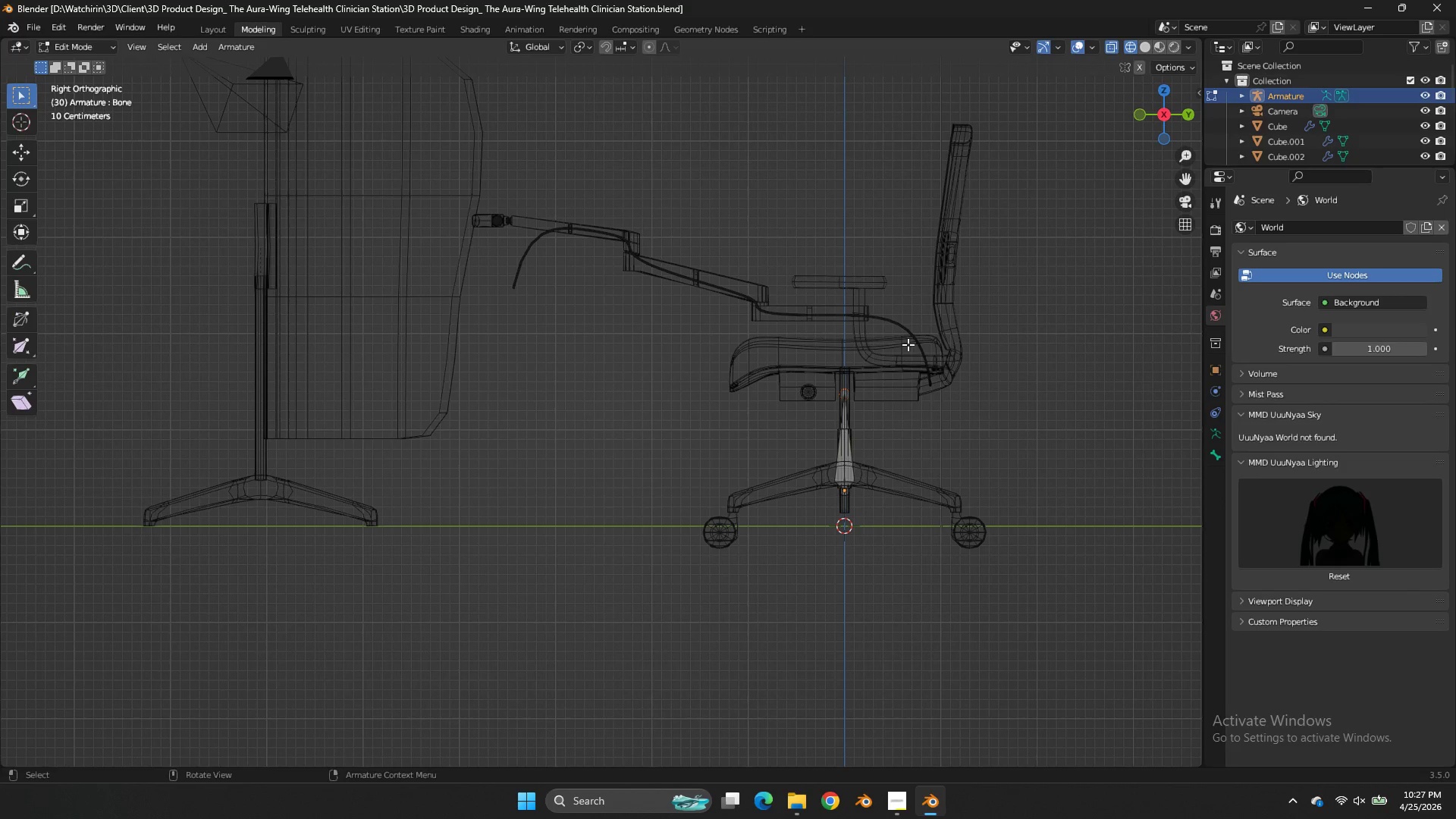 
type(gz)
 